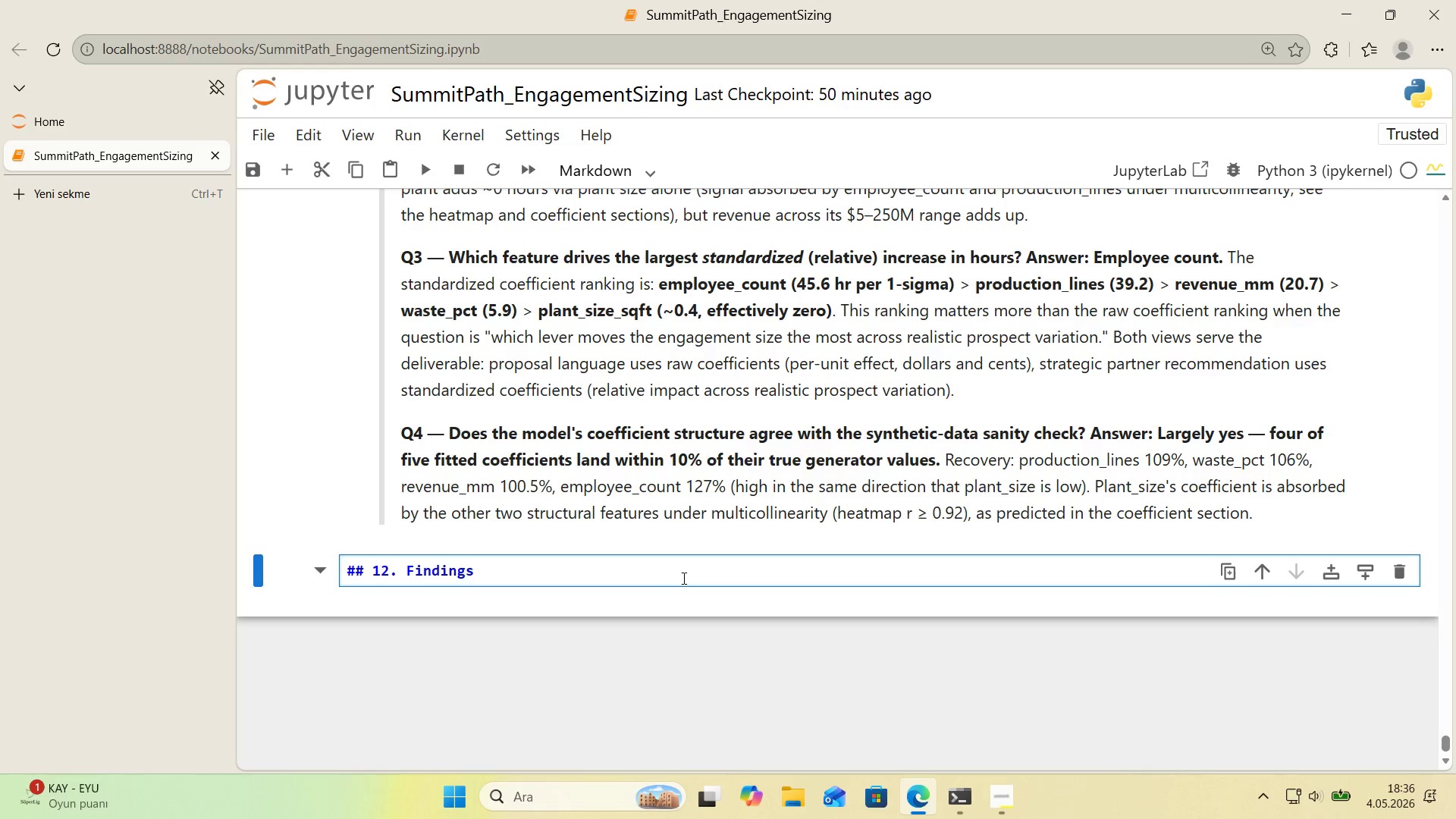 
key(Control+ControlLeft)
 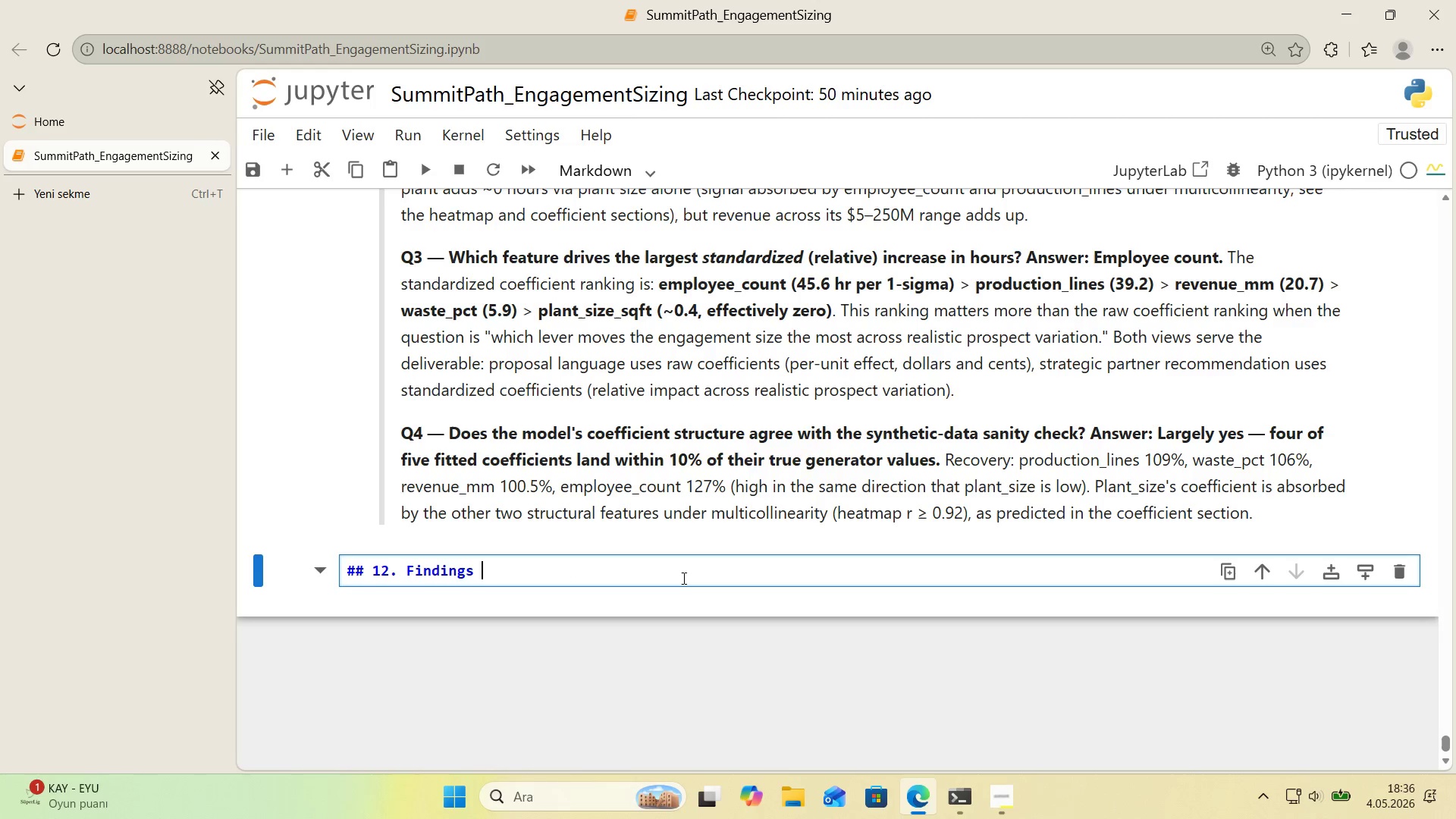 
key(Alt+Control+AltRight)
 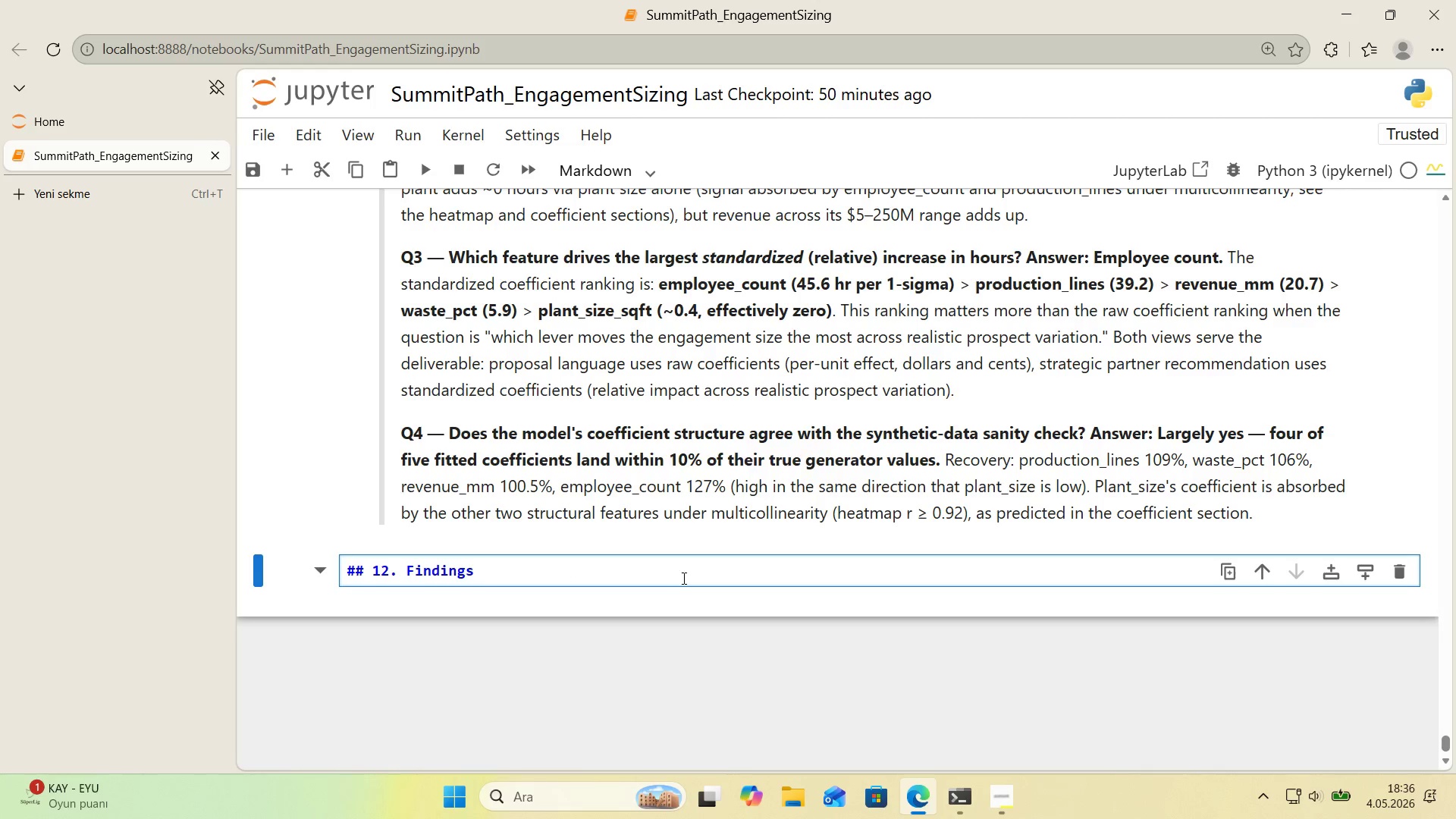 
key(Control+ControlLeft)
 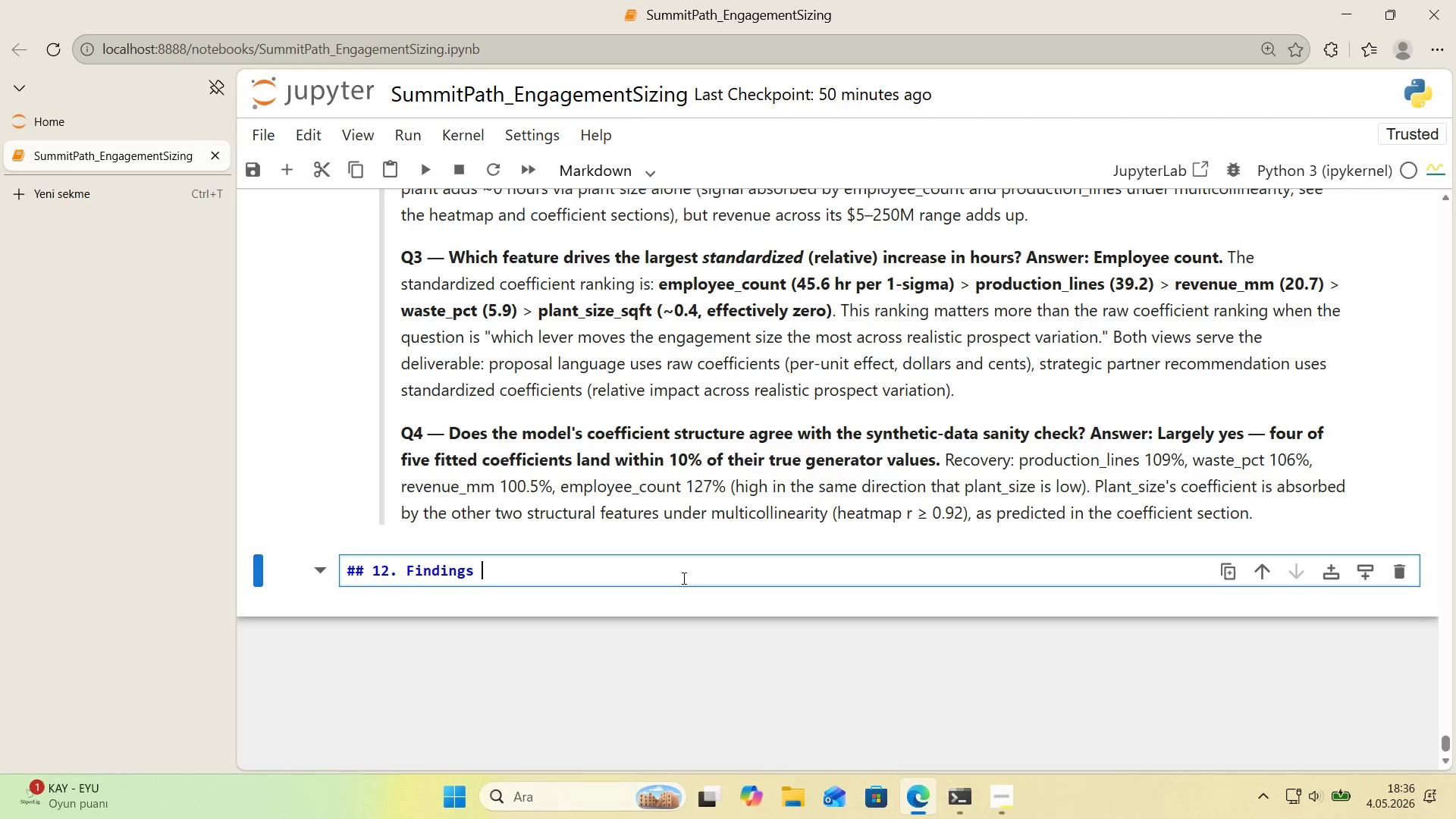 
key(Alt+Control+AltRight)
 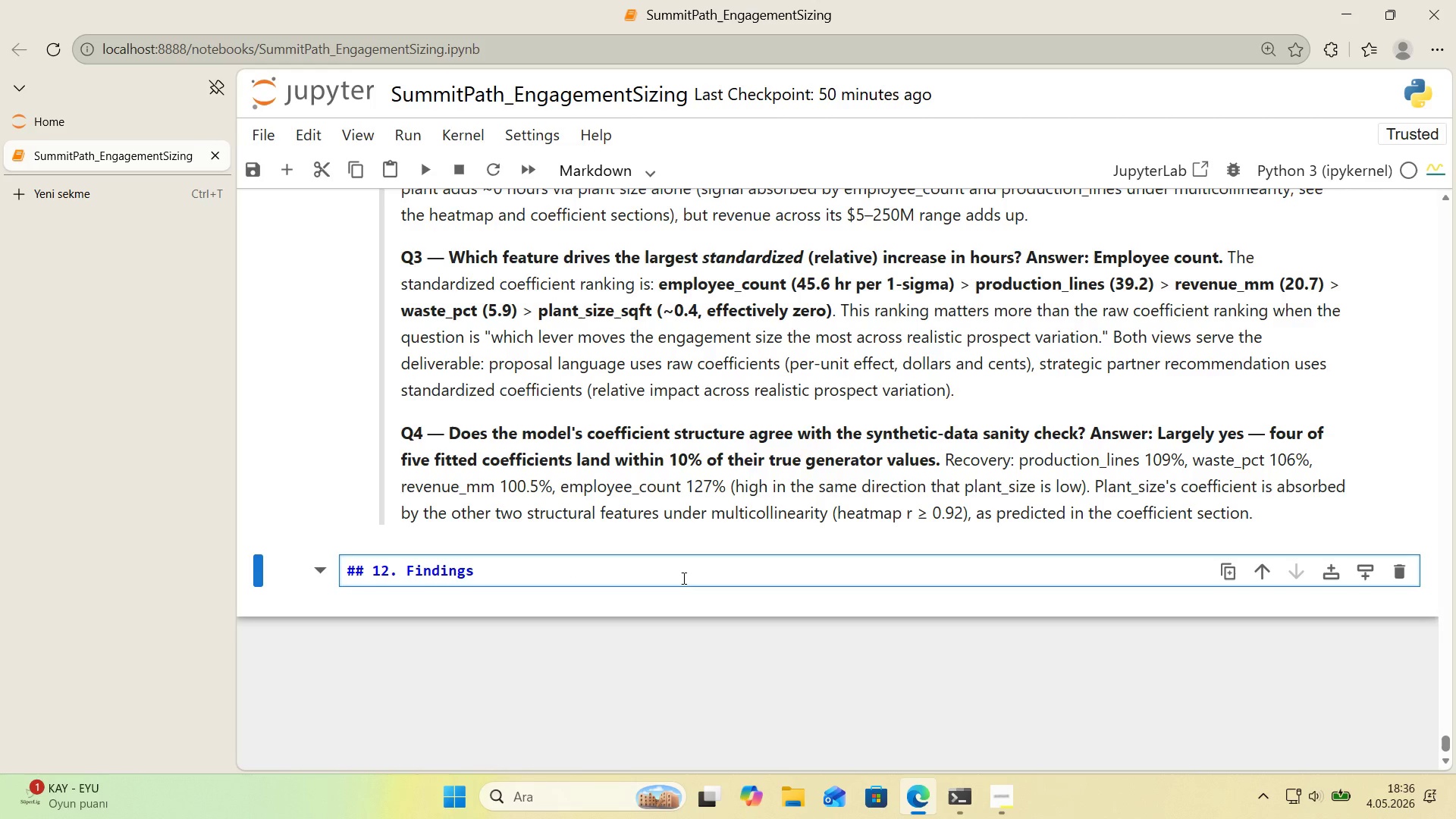 
key(Alt+Control+6)
 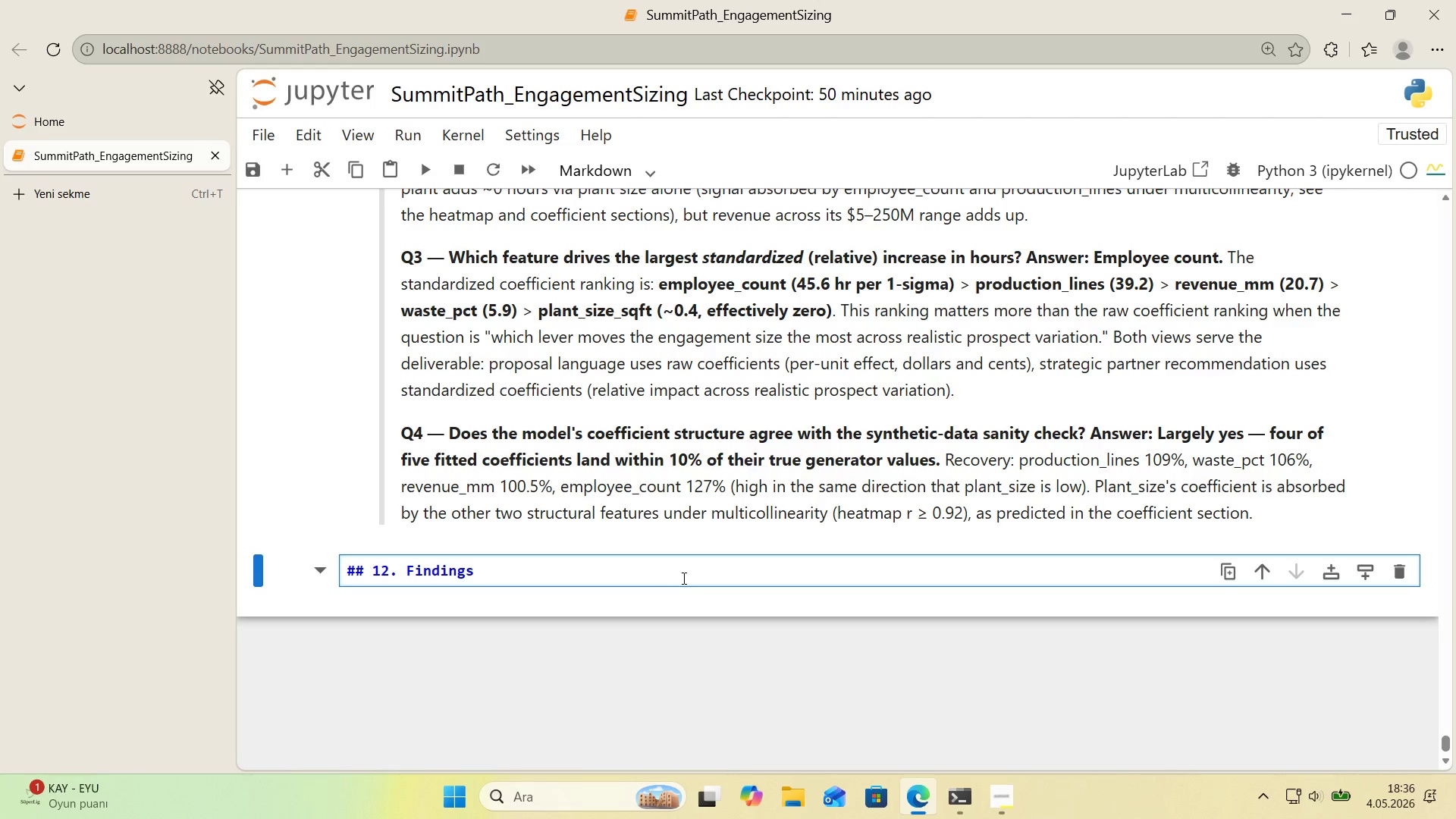 
type(^ s)
key(Backspace)
type(So wh)
key(Backspace)
key(Backspace)
type(What)
 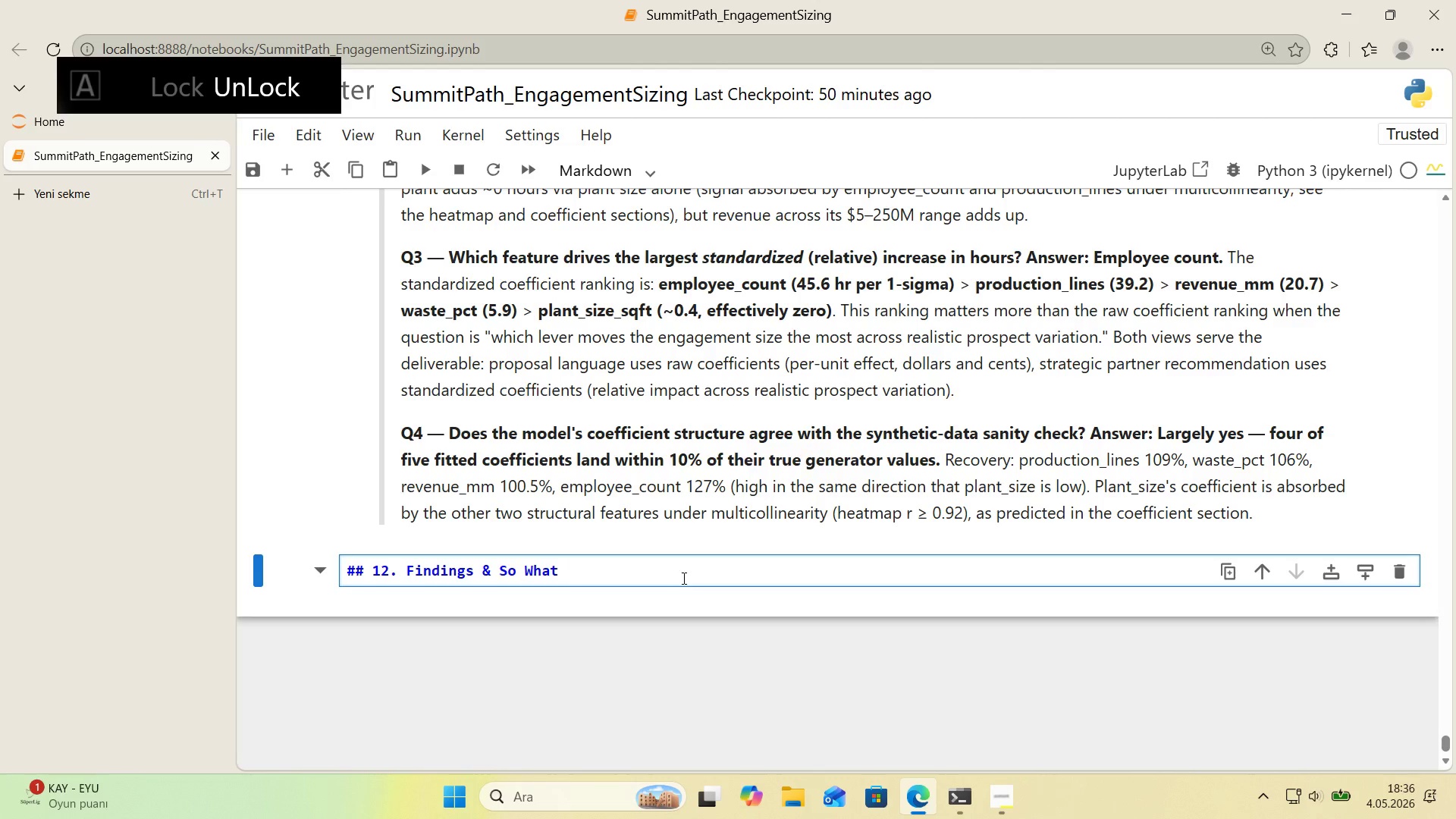 
key(Enter)
 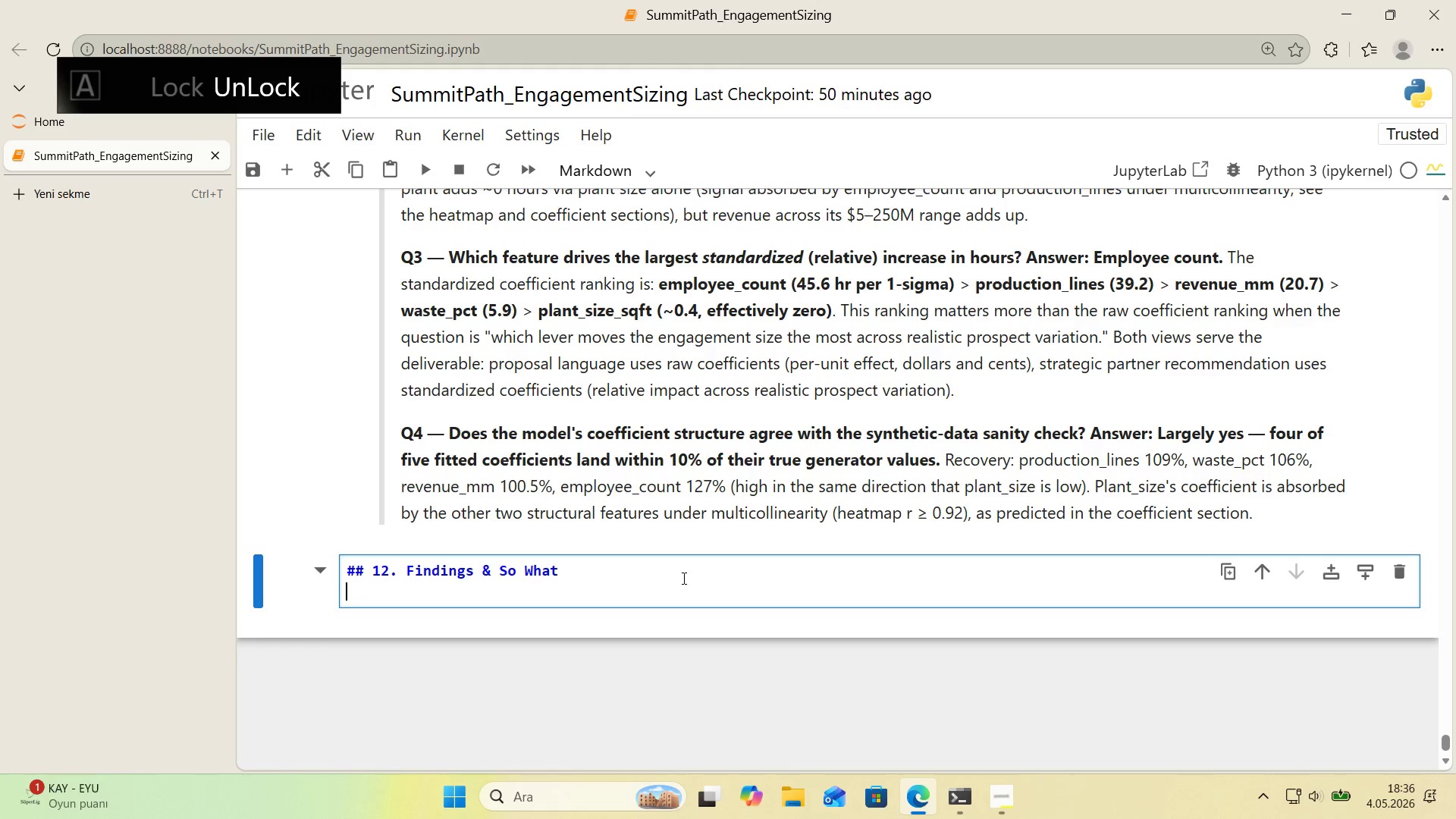 
key(Enter)
 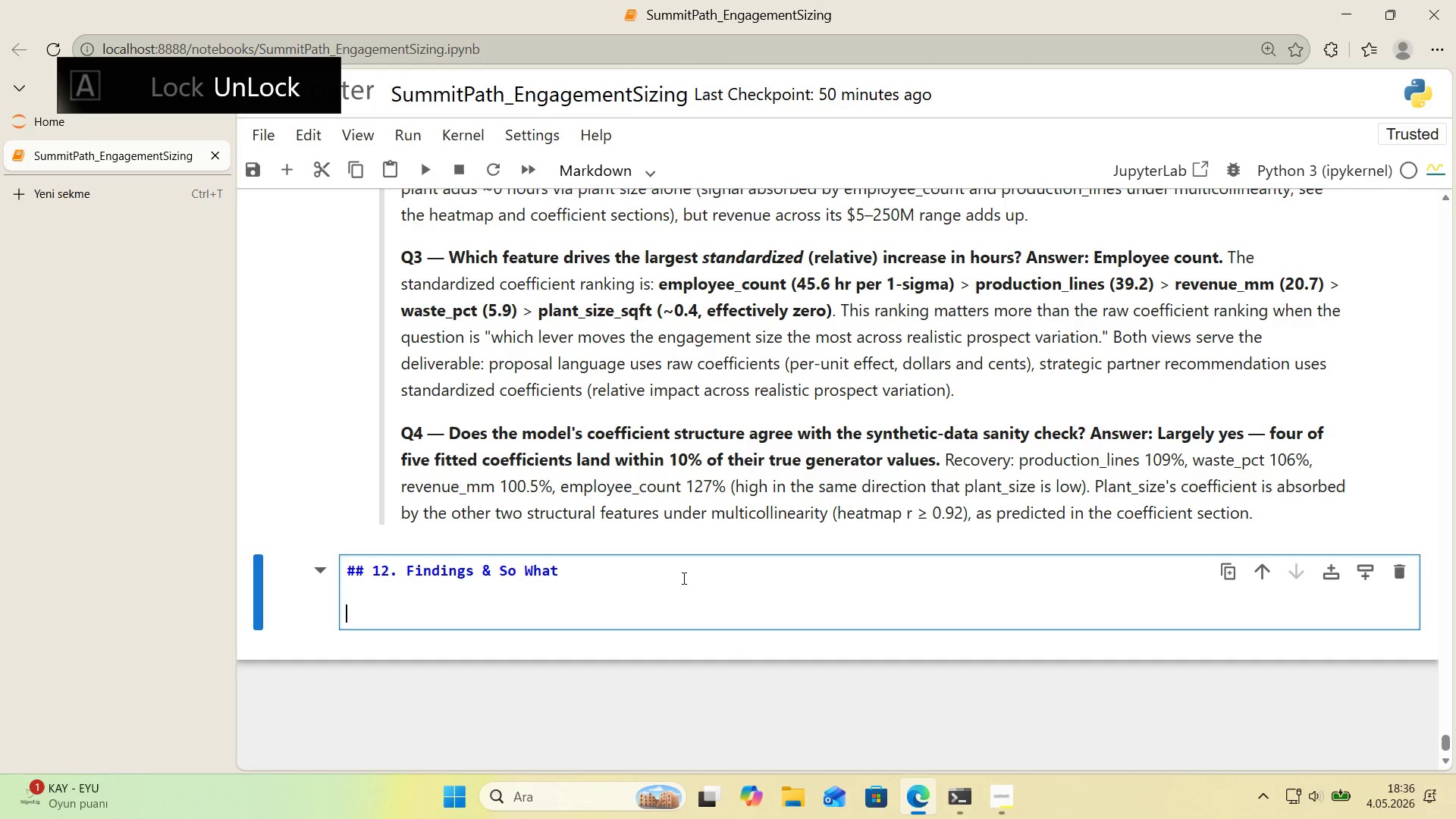 
key(Alt+Control+3)
 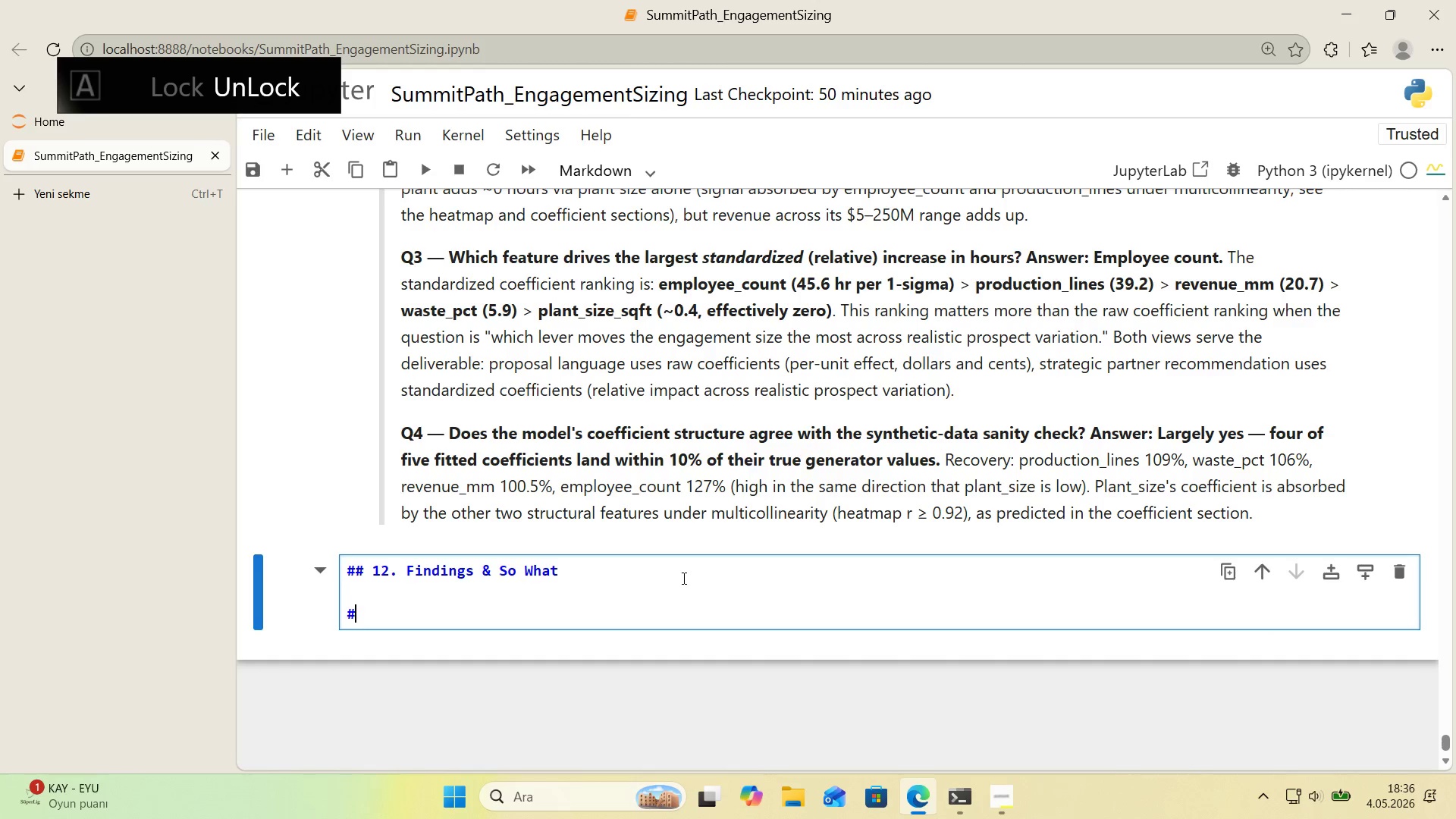 
key(Alt+Control+3)
 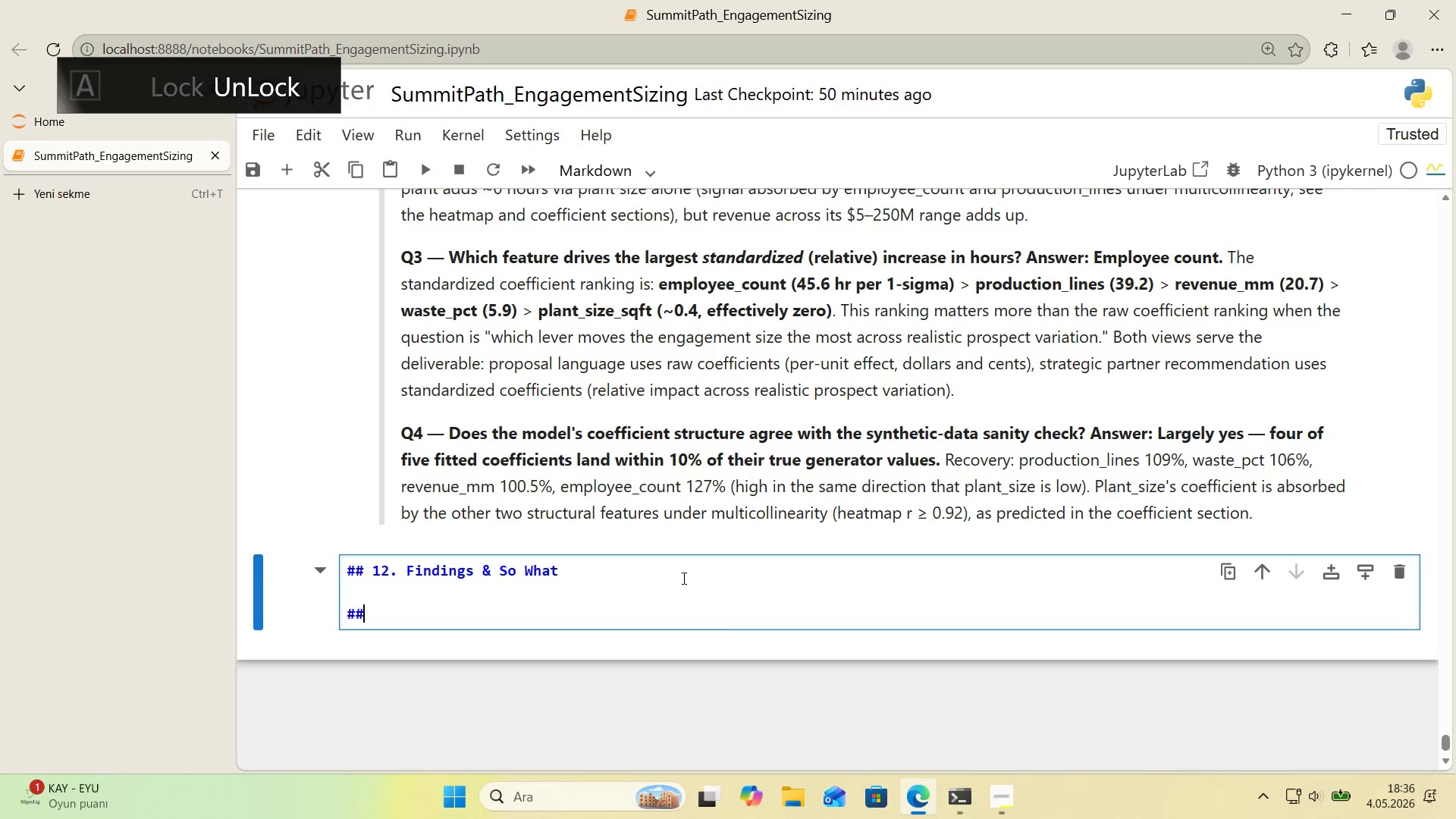 
key(Alt+Control+3)
 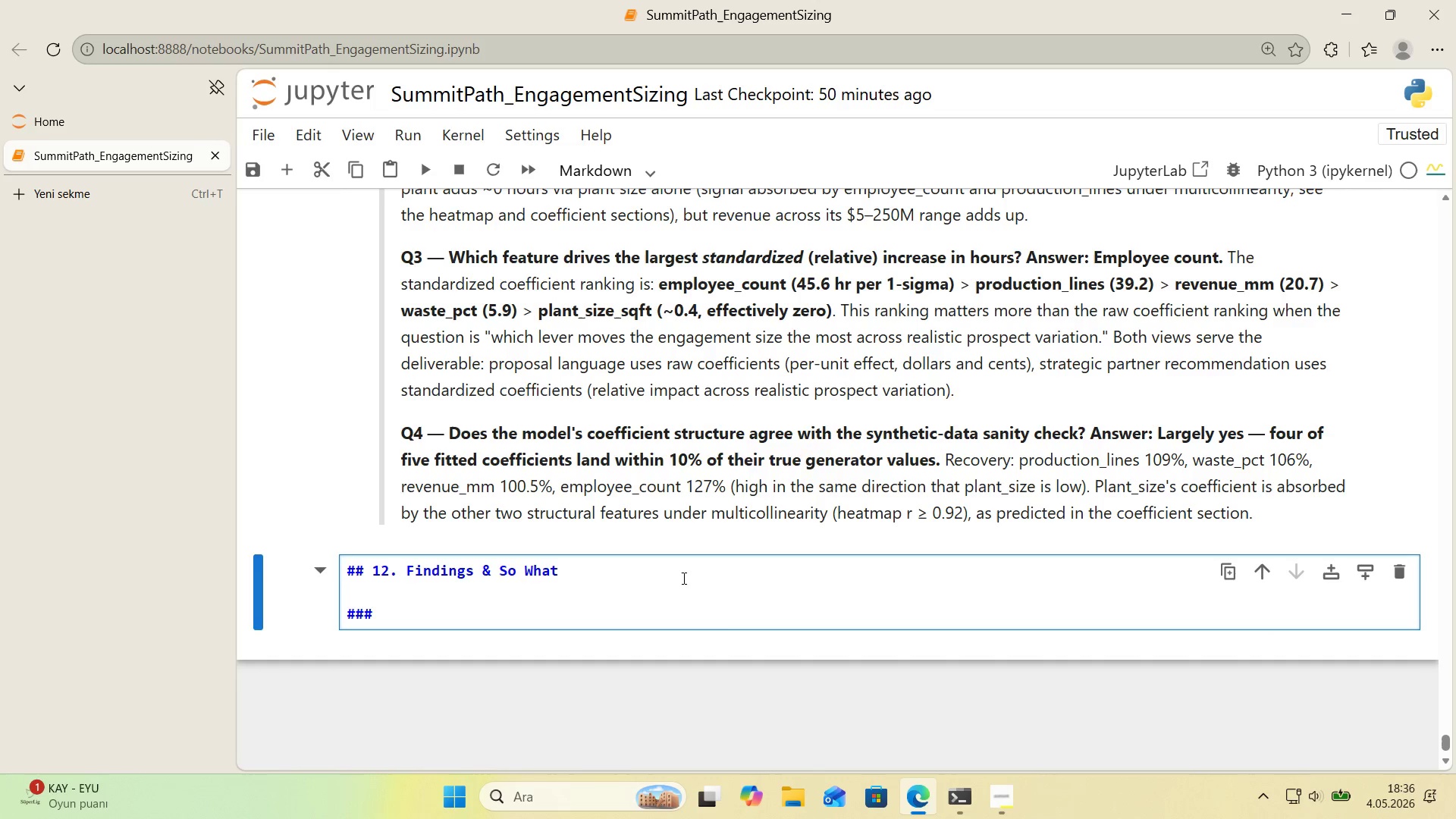 
type( Headl'ne f'nd'ng)
 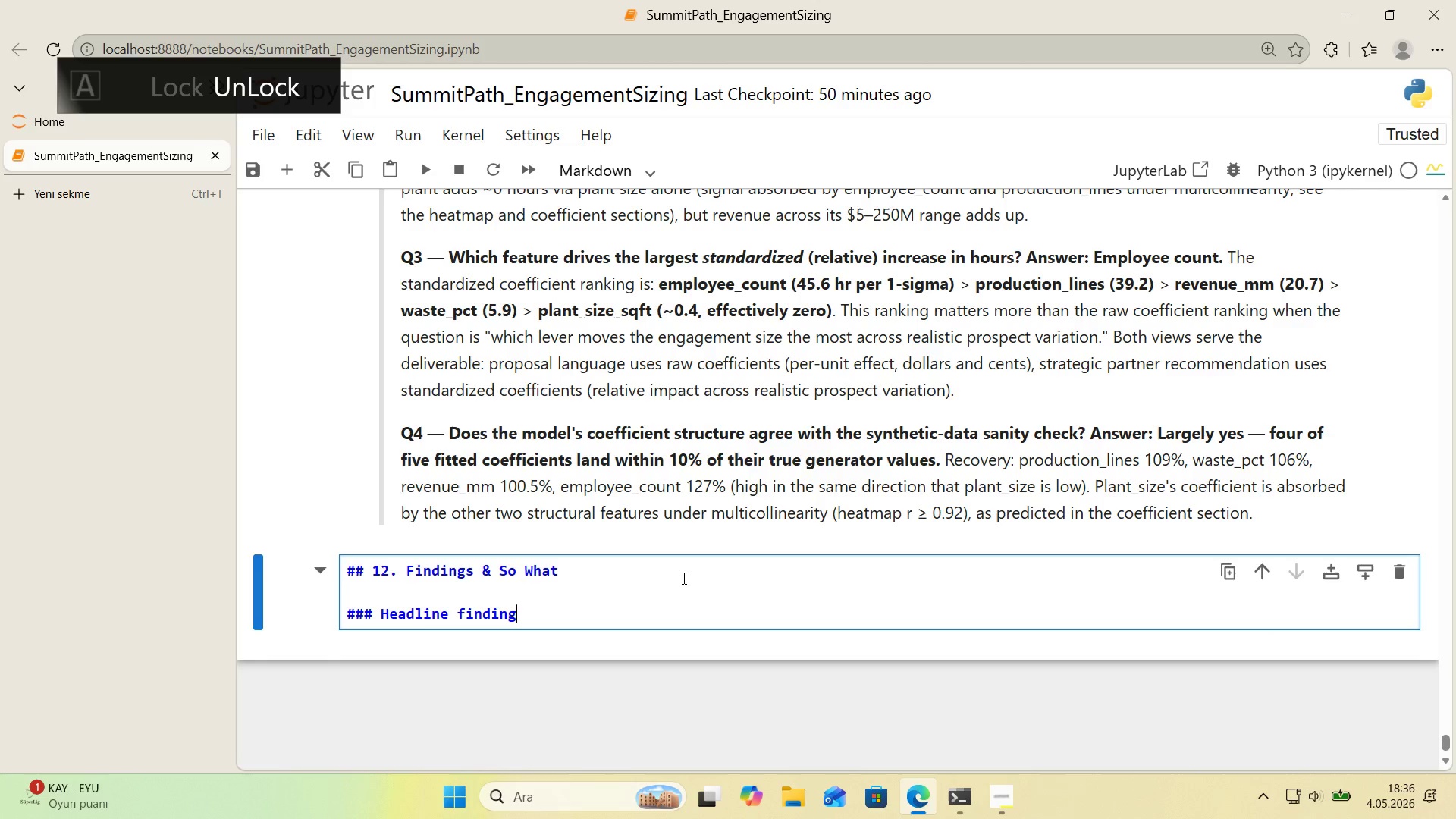 
key(Enter)
 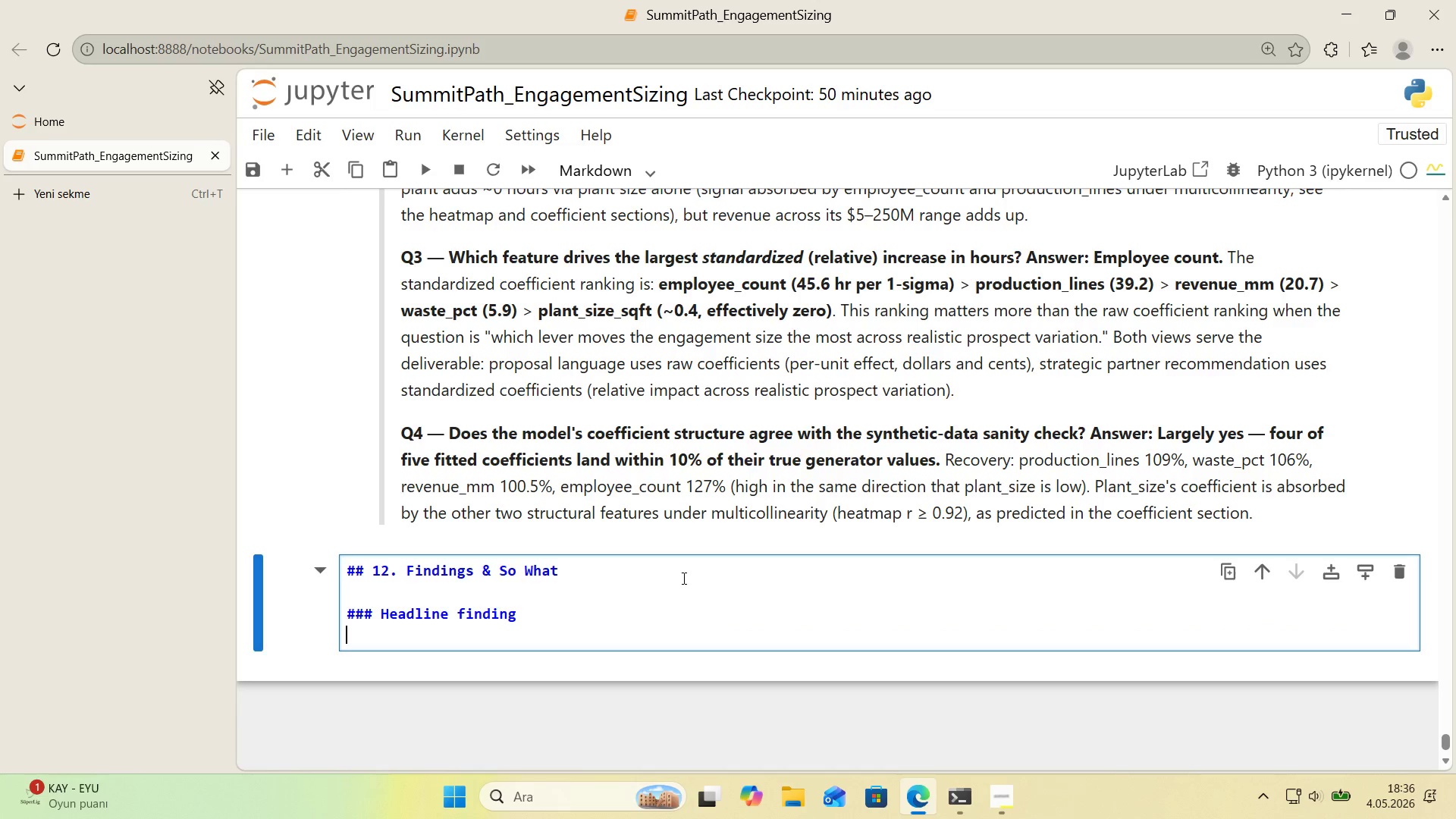 
key(Enter)
 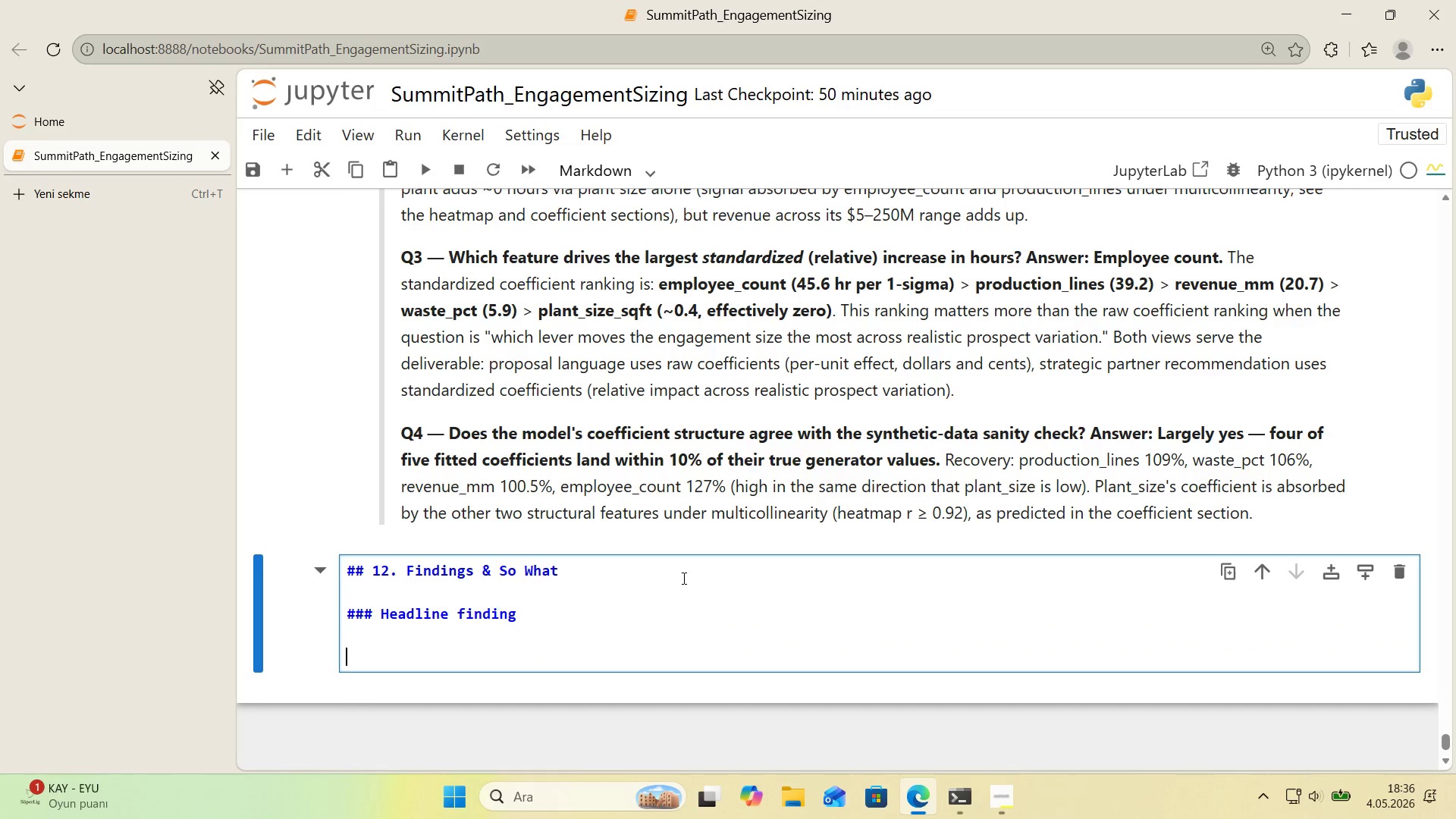 
key(CapsLock)
 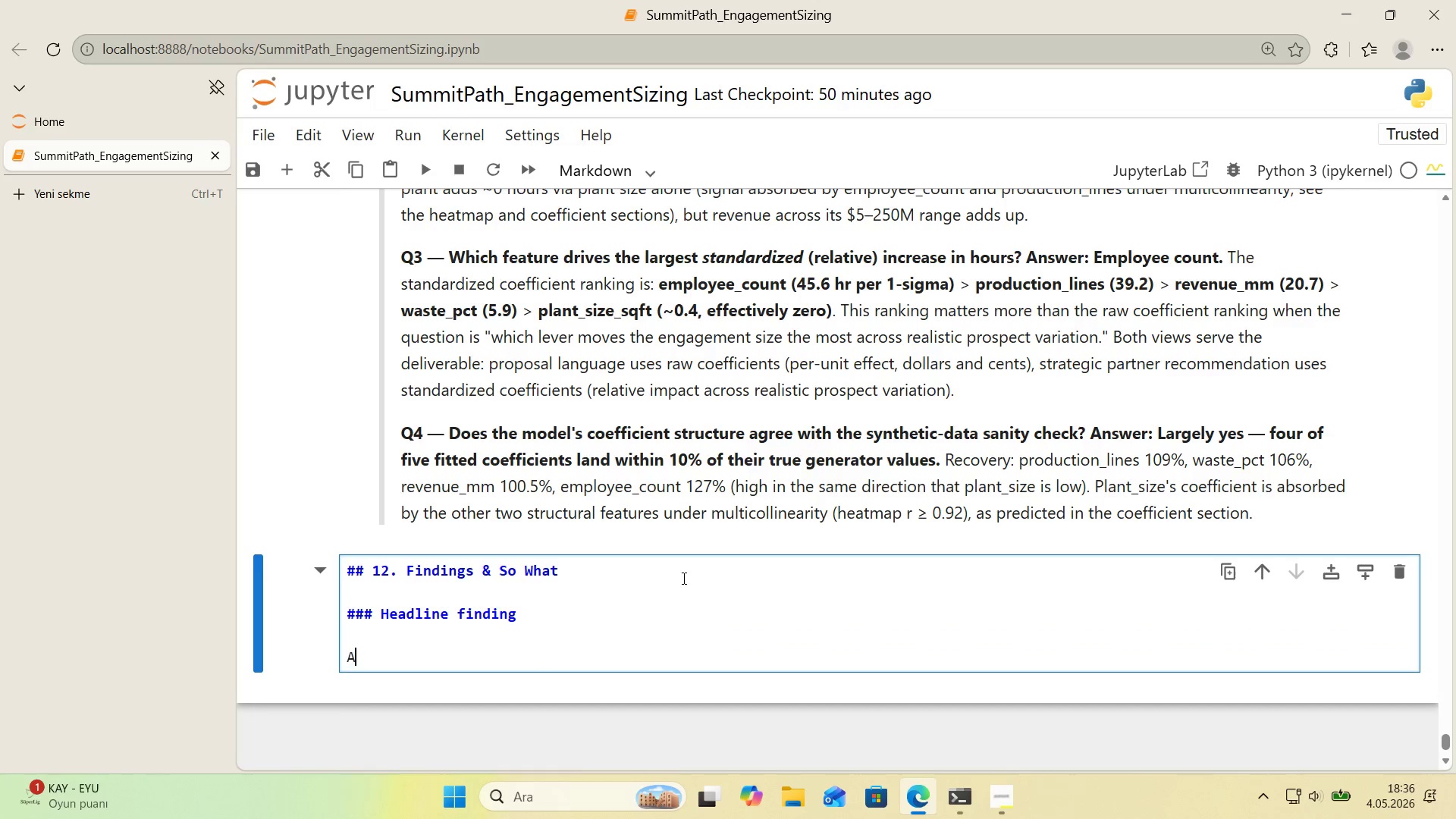 
key(A)
 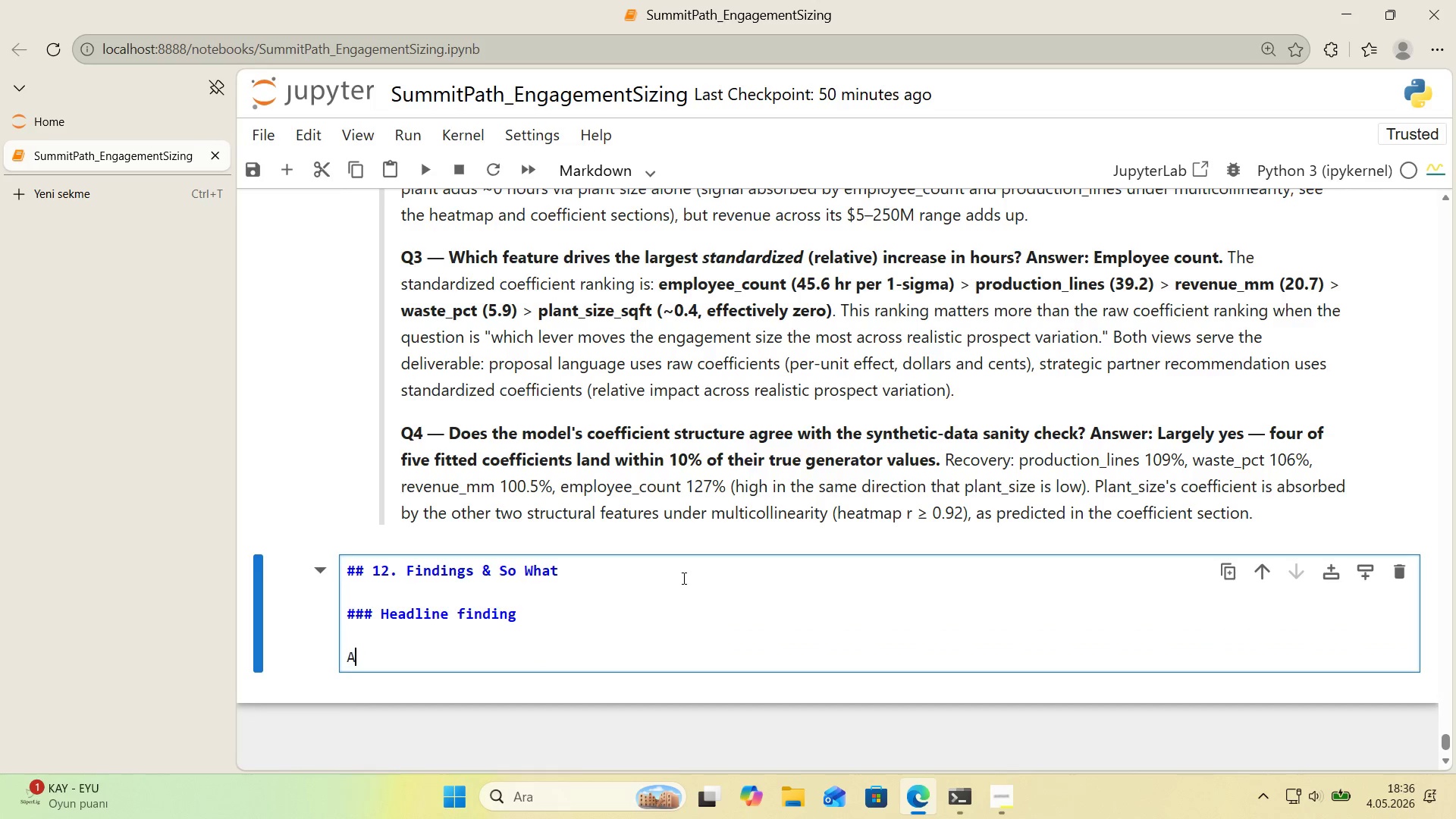 
key(CapsLock)
 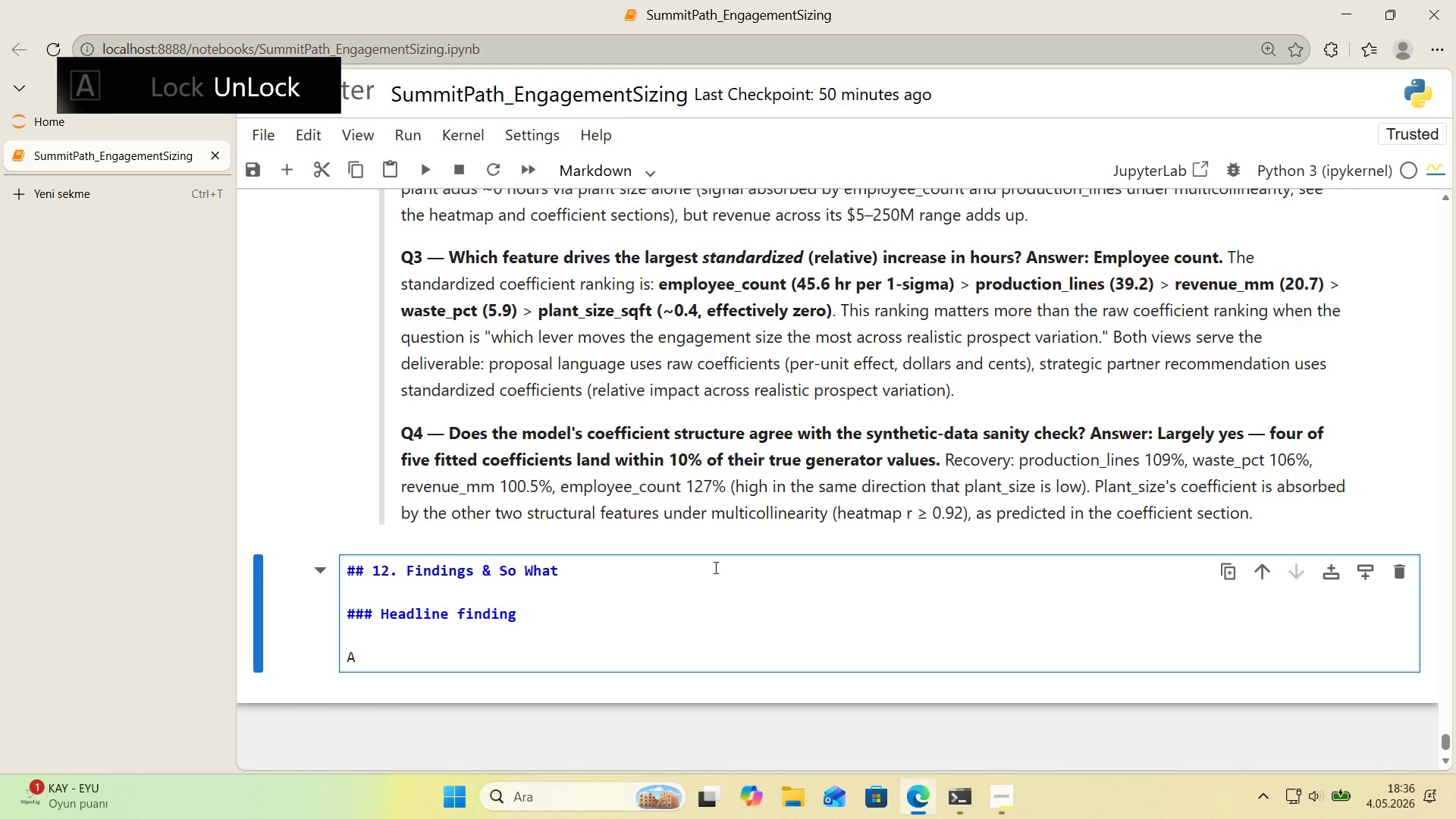 
scroll: coordinate [714, 567], scroll_direction: down, amount: 1.0
 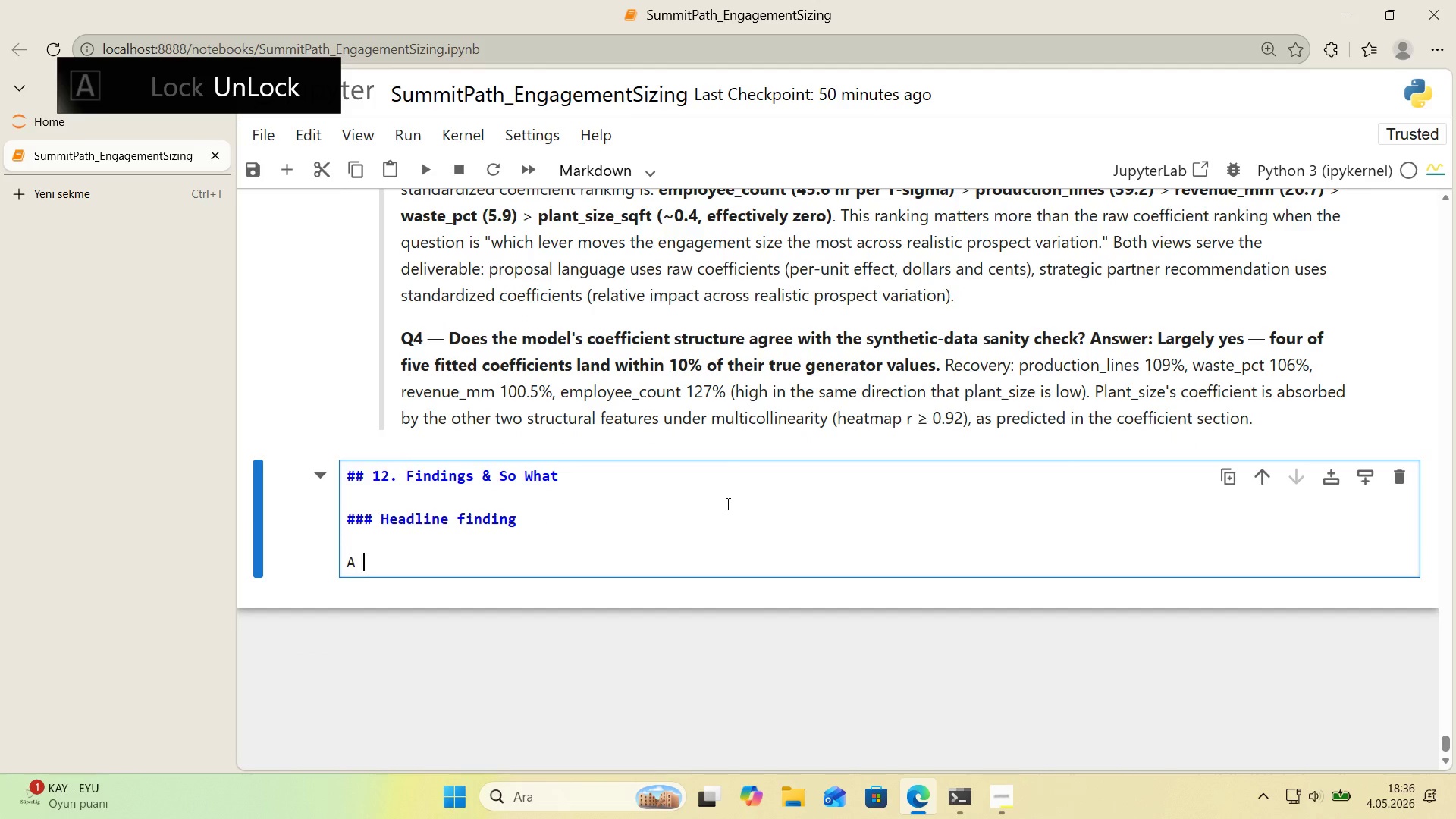 
type( 5-feature L'nea)
key(Backspace)
key(Backspace)
key(Backspace)
key(Backspace)
type('near Regress'on s'zed on 1,000 synthet'c plant engagements)
 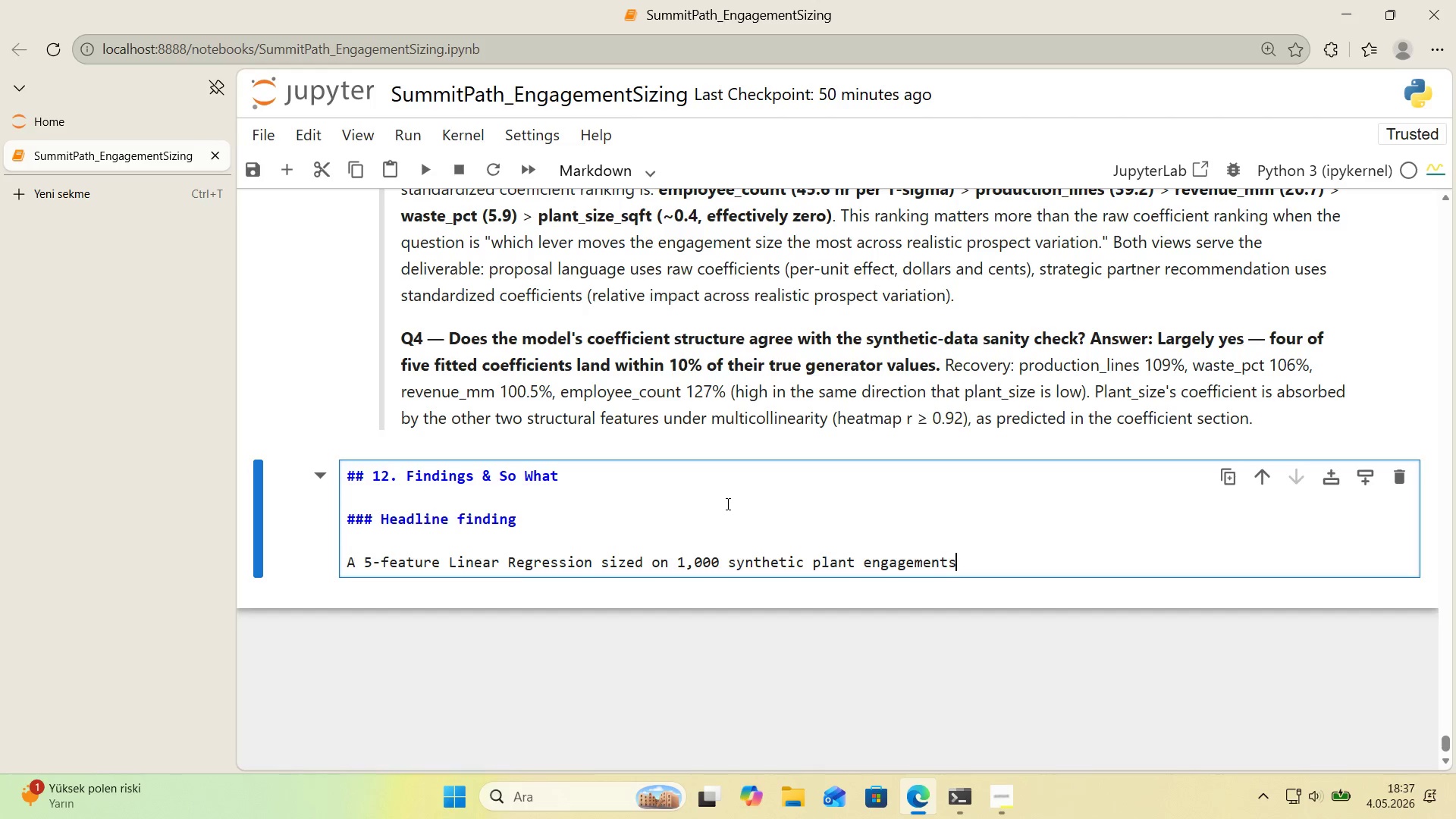 
type(ach)
key(Backspace)
key(Backspace)
key(Backspace)
type( ach'eves test R)
 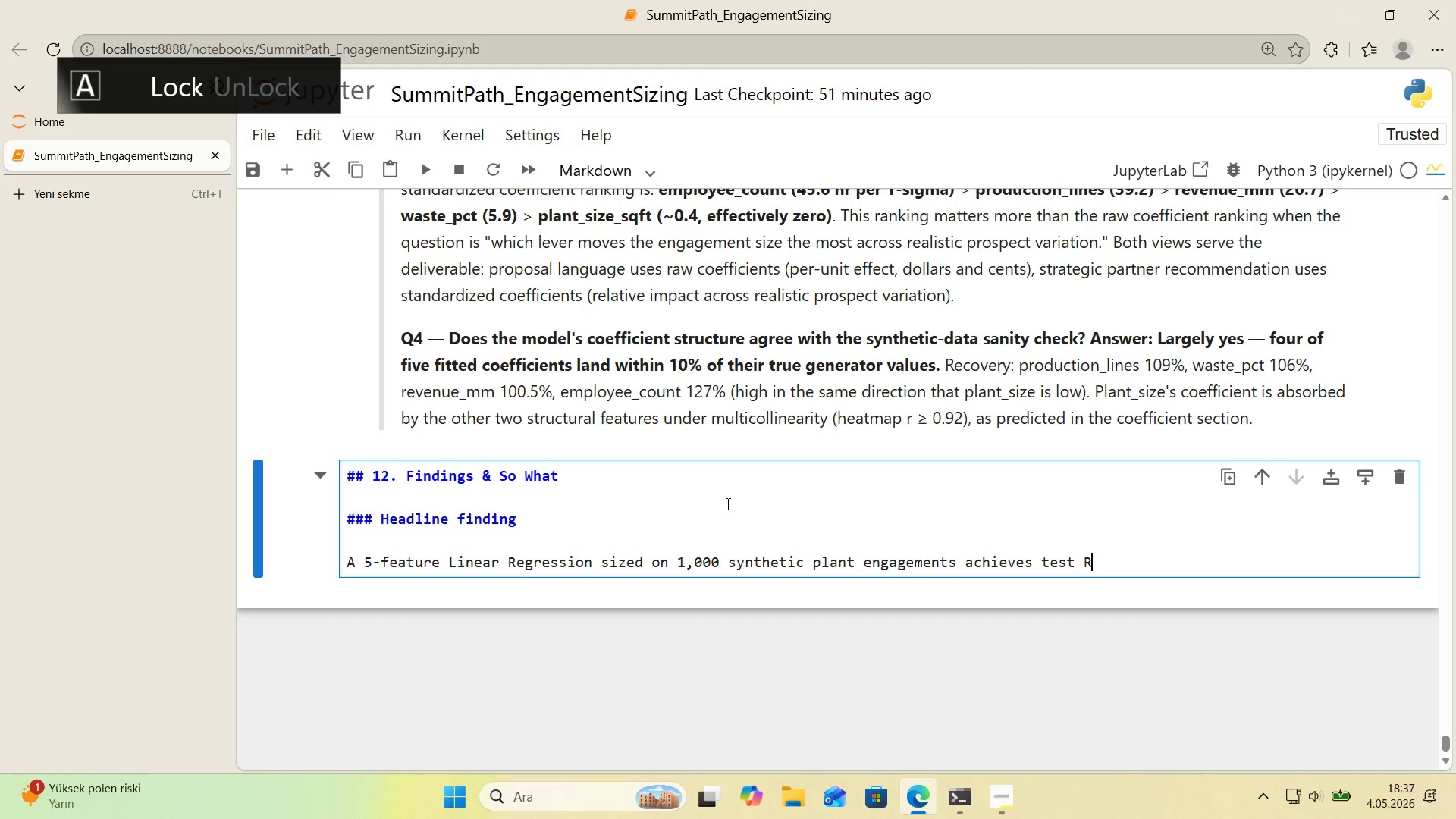 
key(Meta+MetaLeft)
 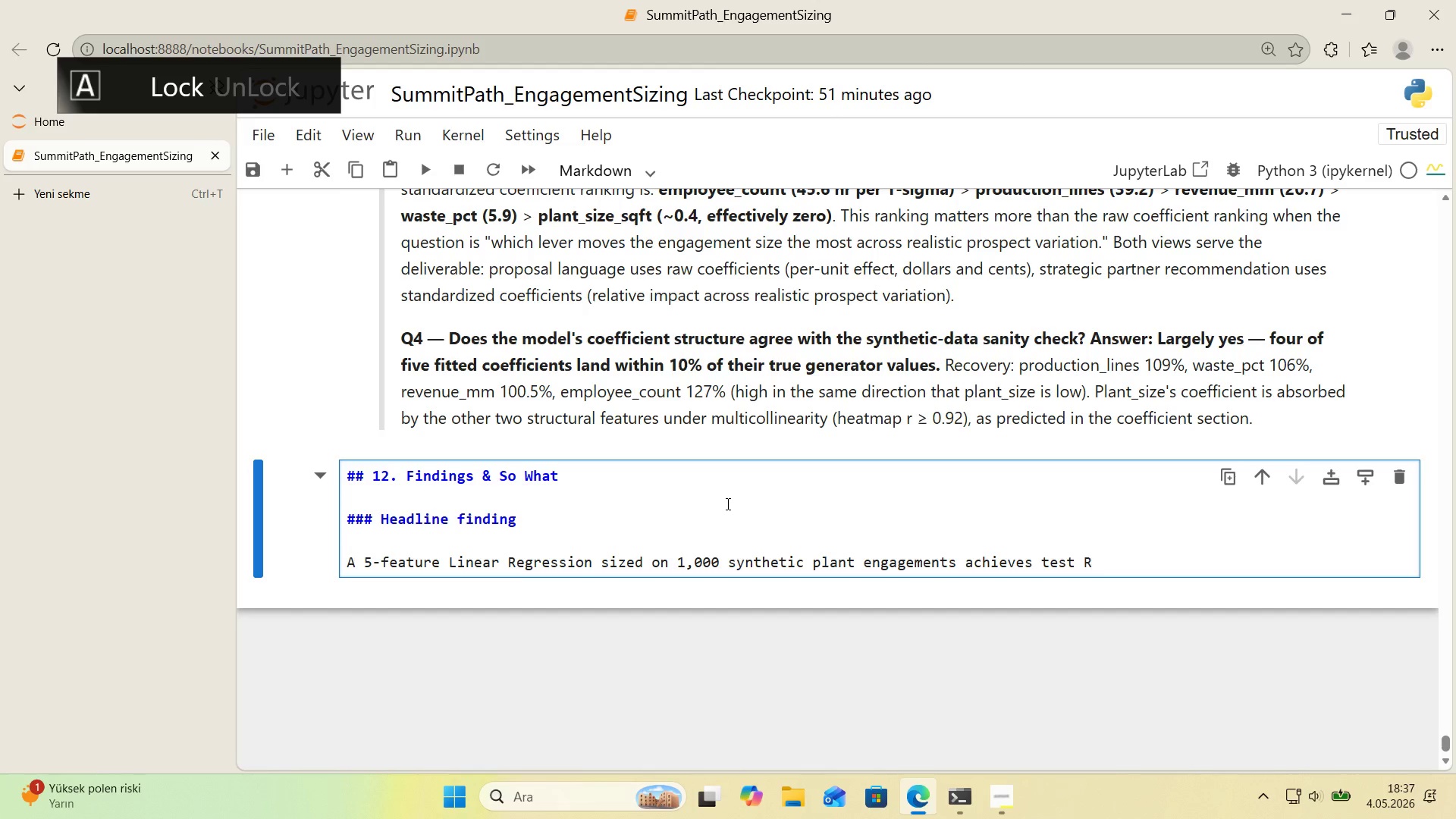 
key(Meta+Period)
 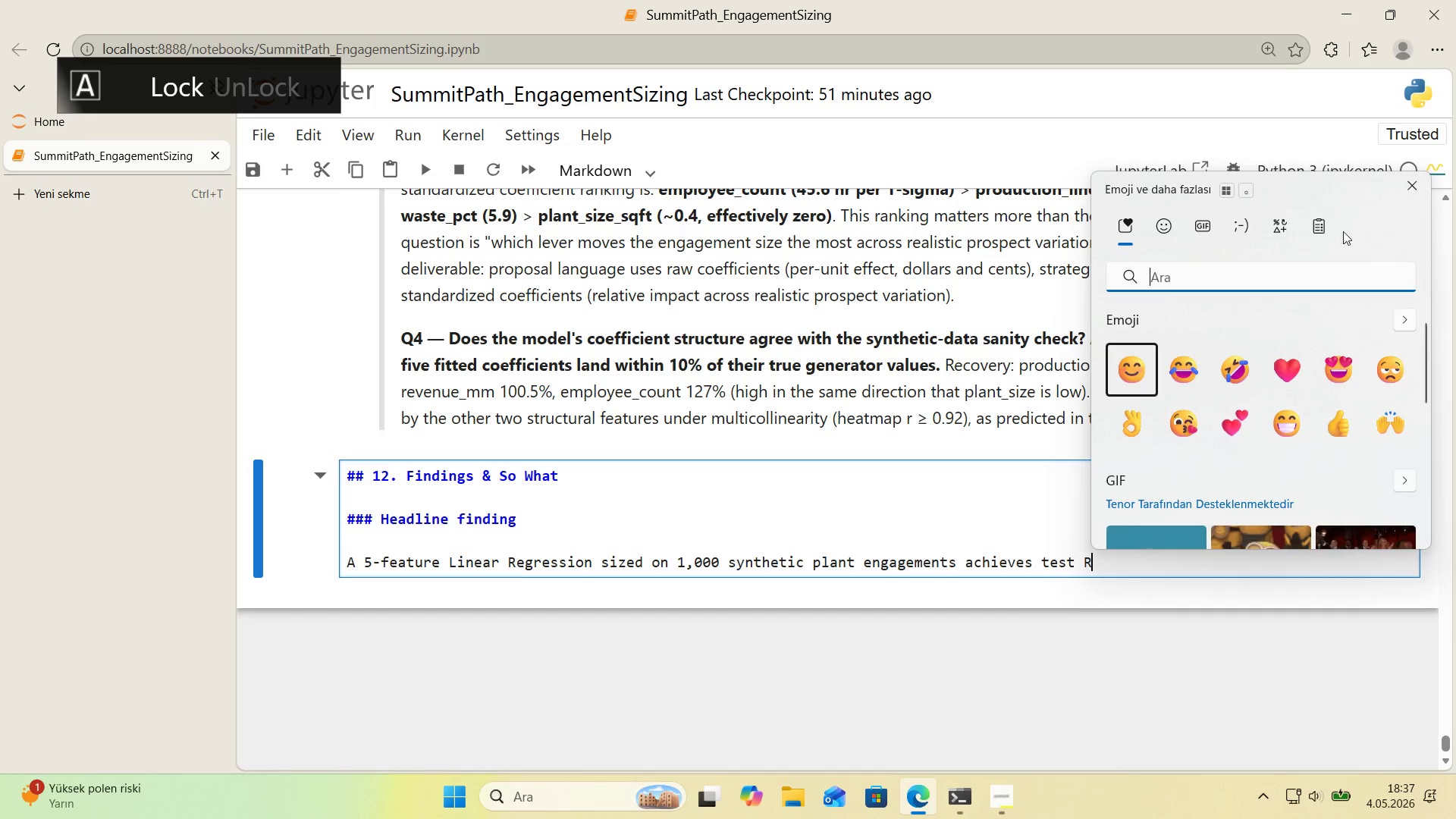 
left_click([1276, 220])
 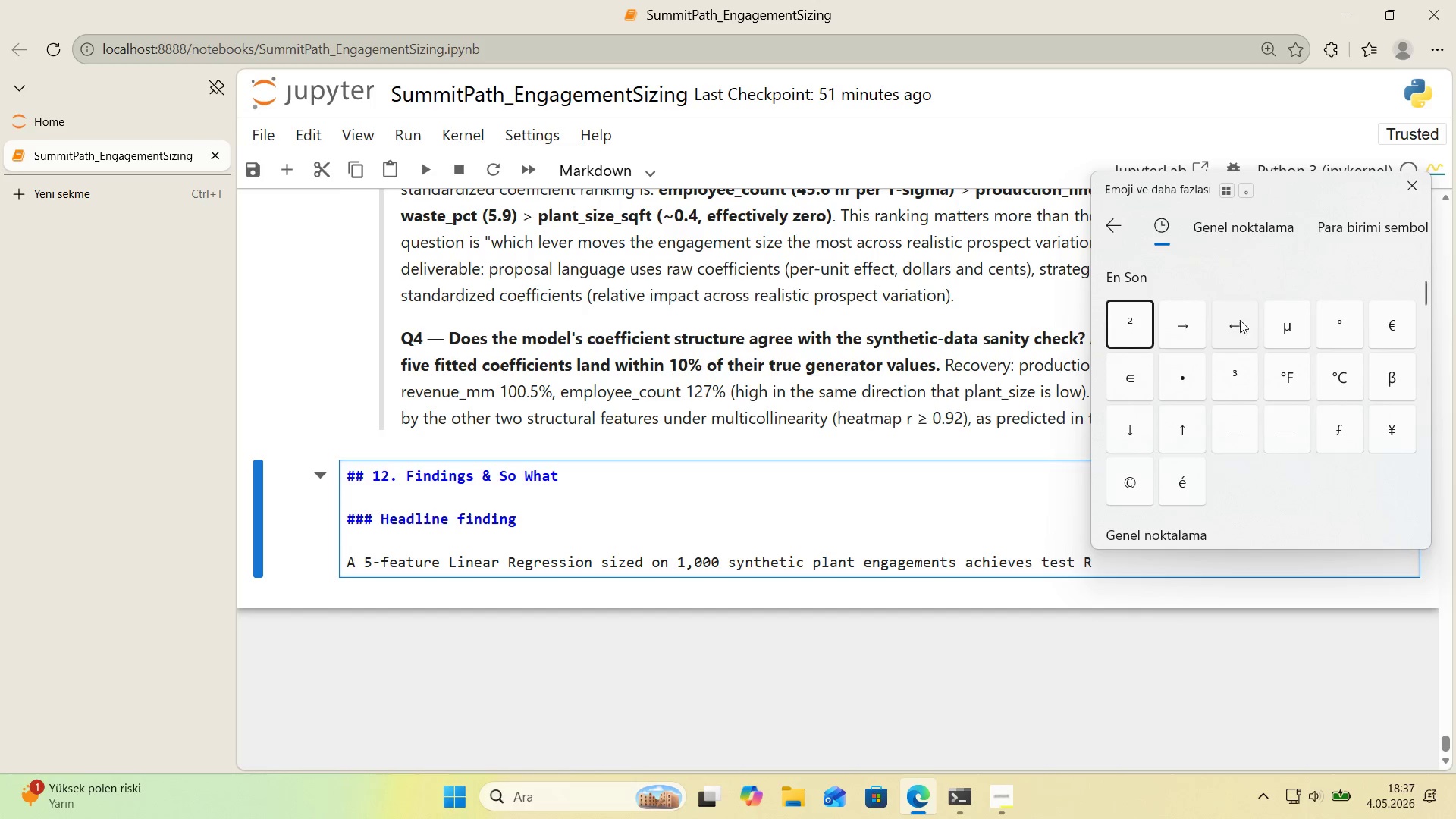 
left_click([1141, 326])
 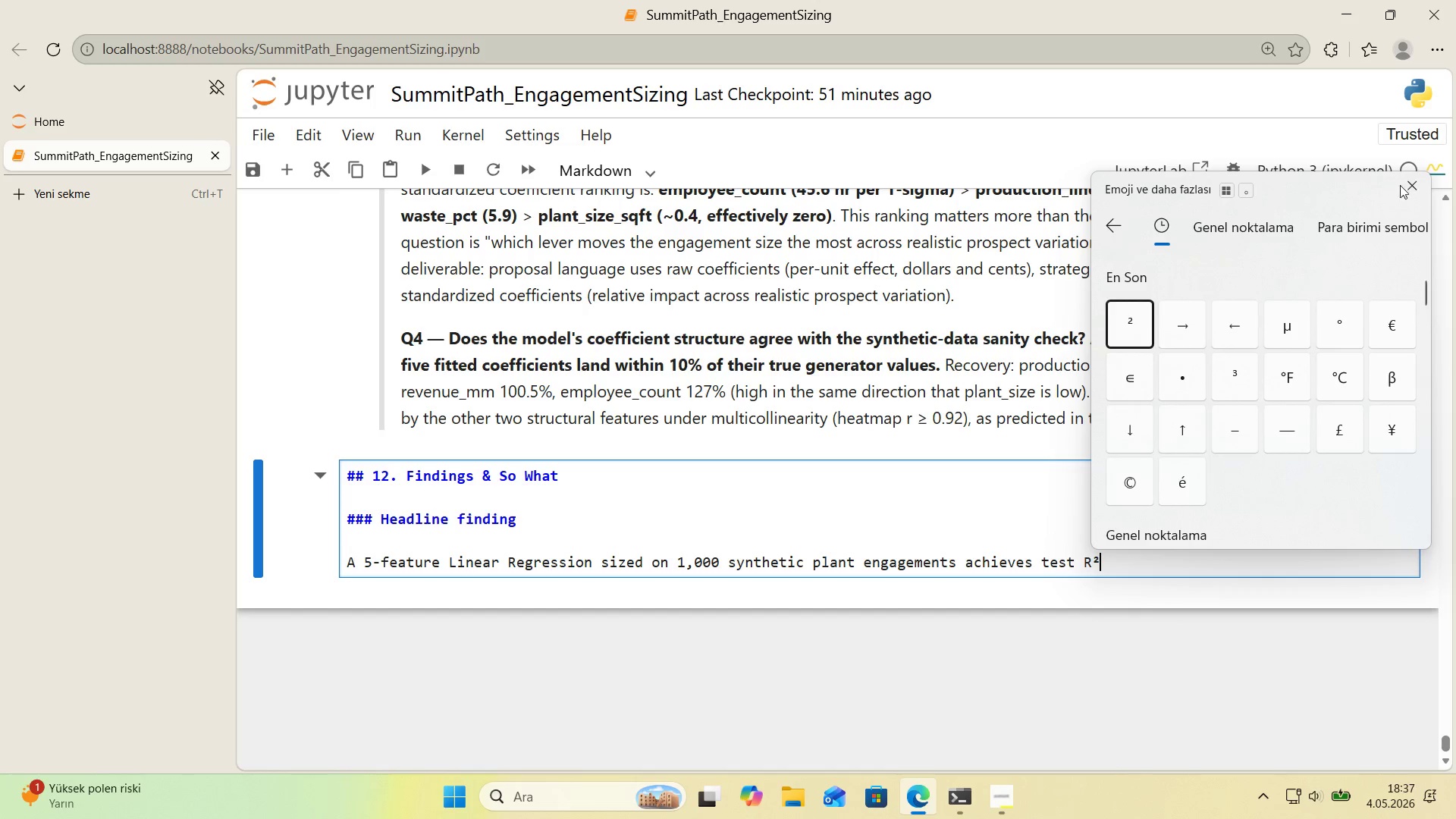 
left_click([1413, 187])
 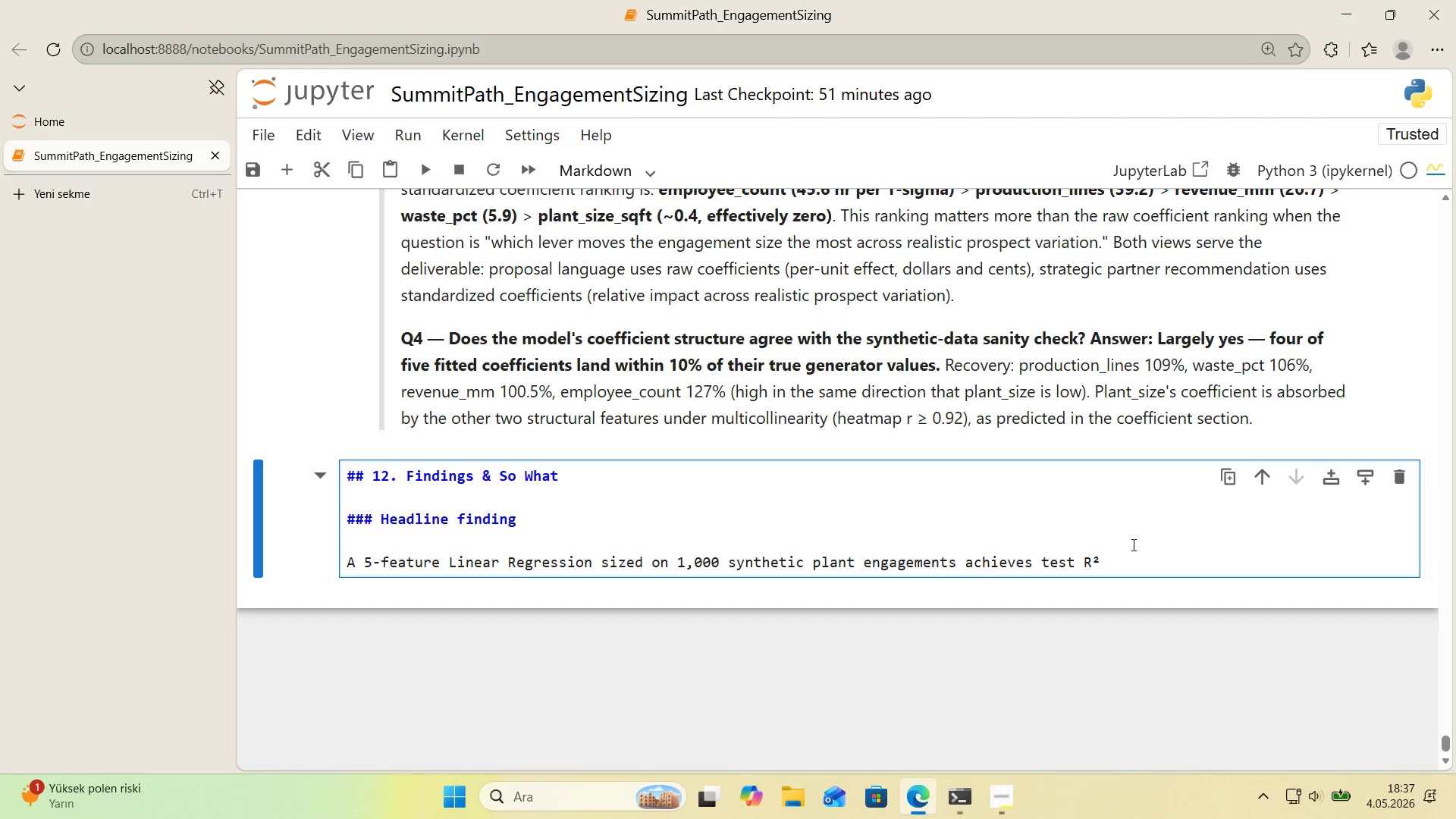 
wait(31.76)
 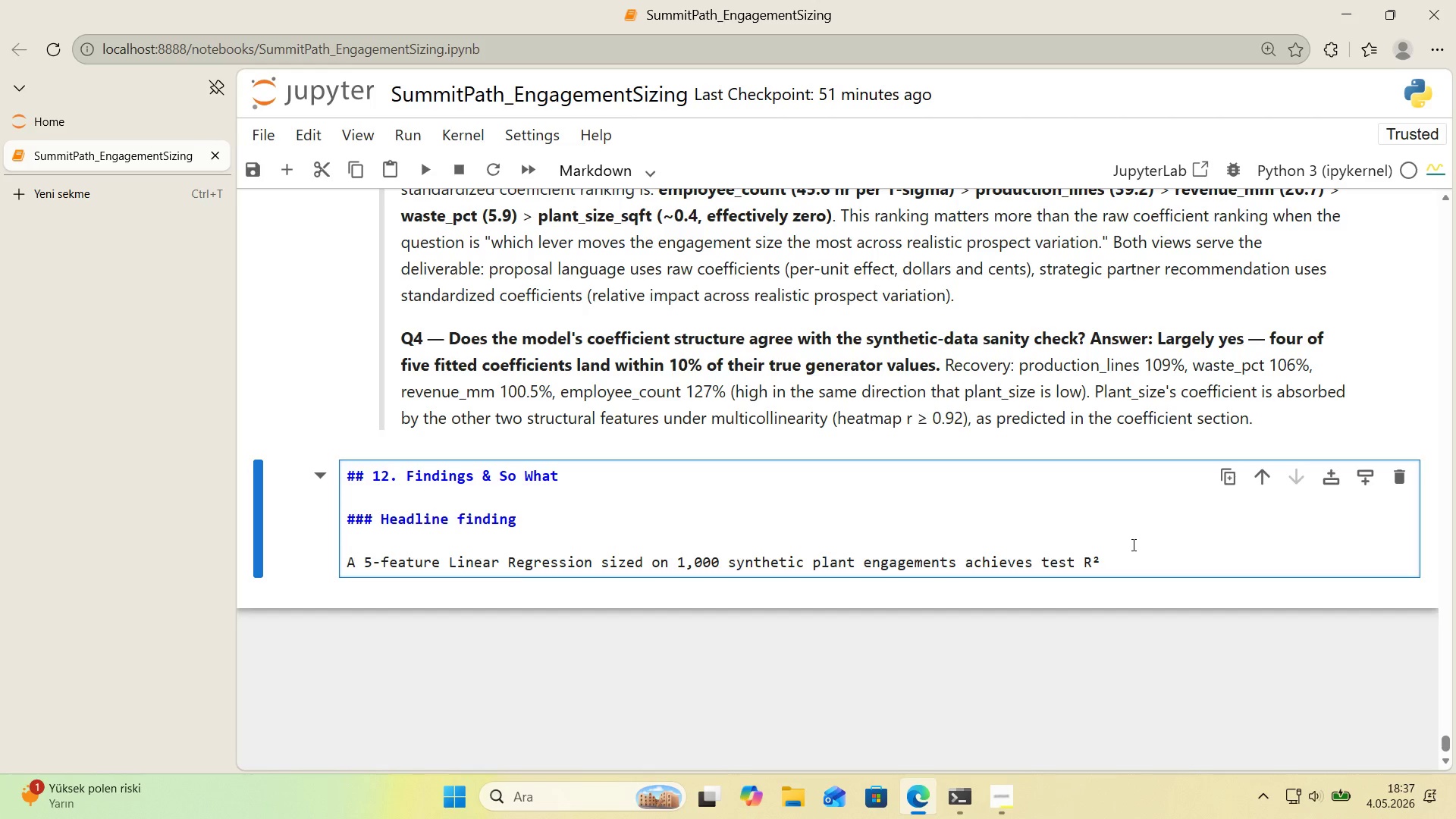 
type( ) **0.8953** *()
 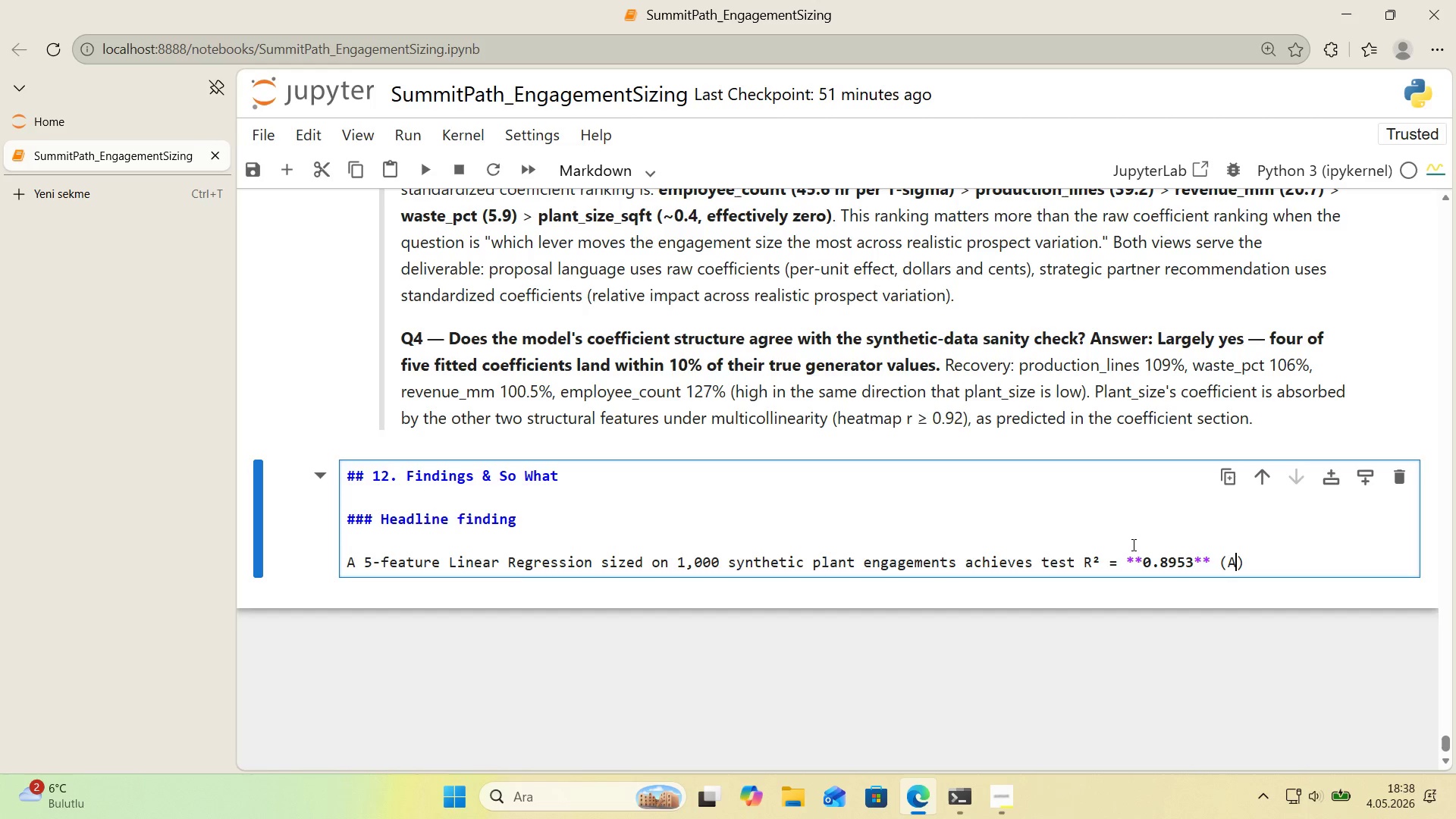 
 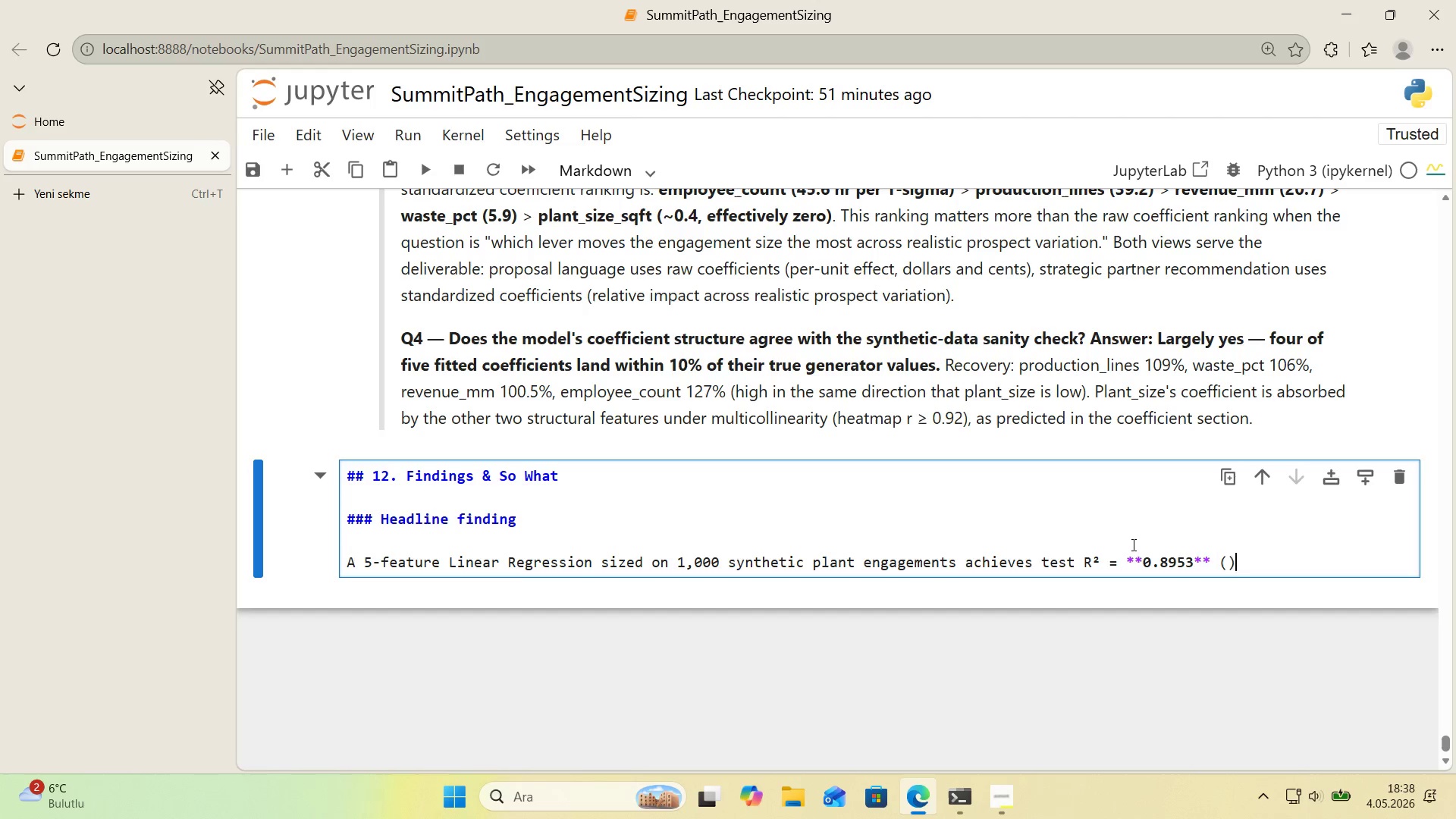 
key(ArrowLeft)
 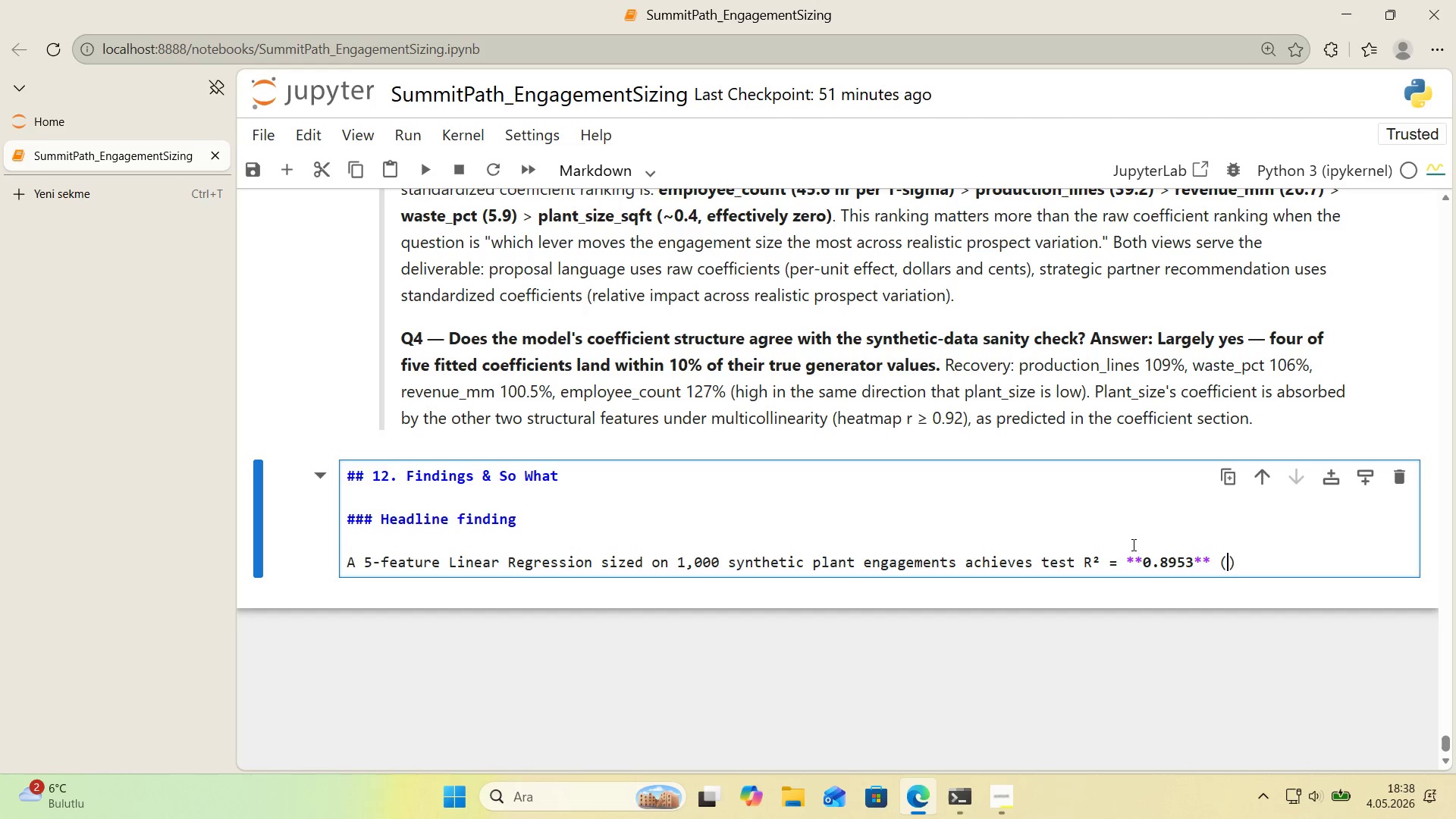 
type(ABOVE)
key(Backspace)
key(Backspace)
key(Backspace)
key(Backspace)
key(Backspace)
type(above the 0.85)
 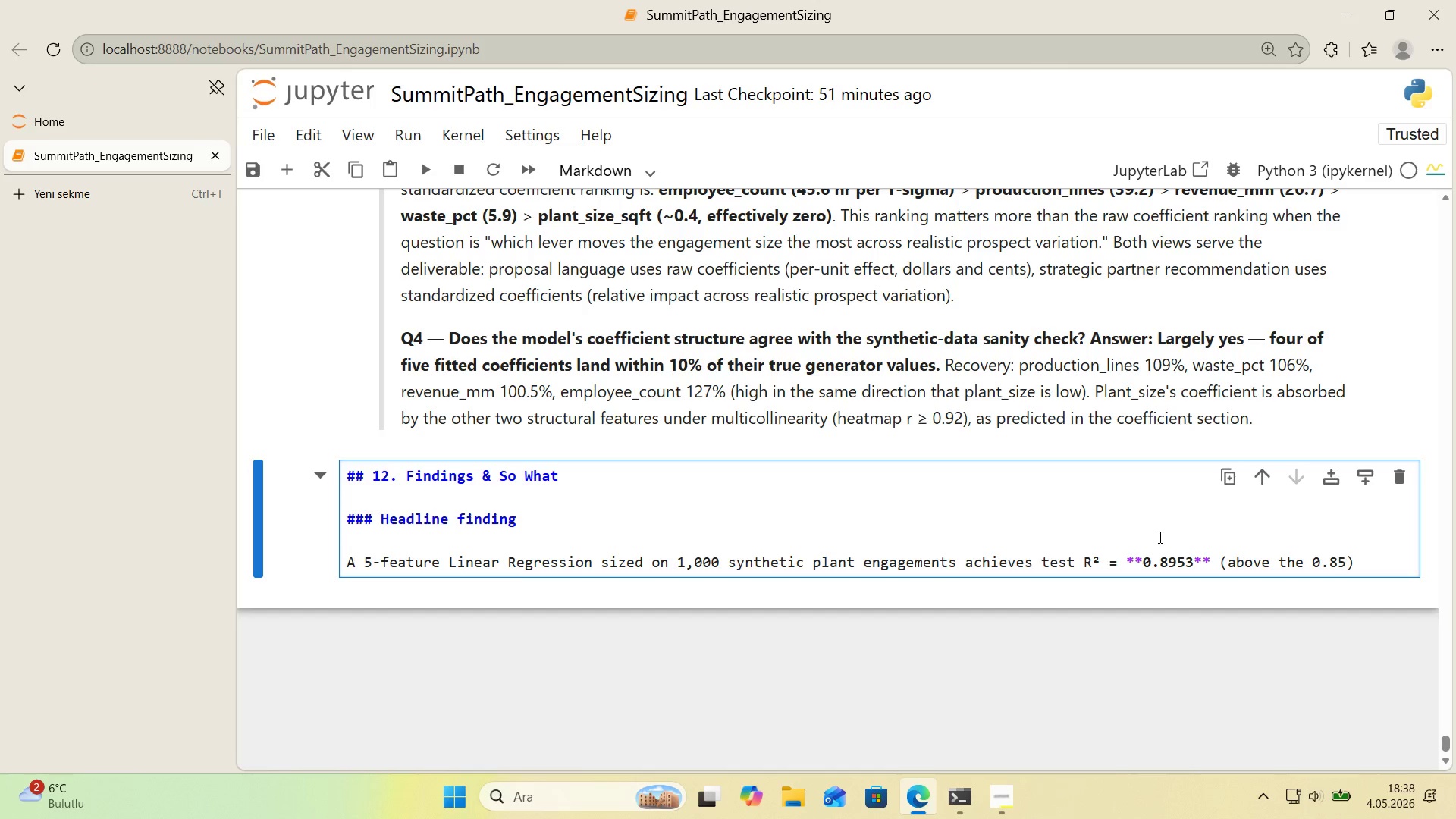 
left_click_drag(start_coordinate=[1364, 562], to_coordinate=[1213, 558])
 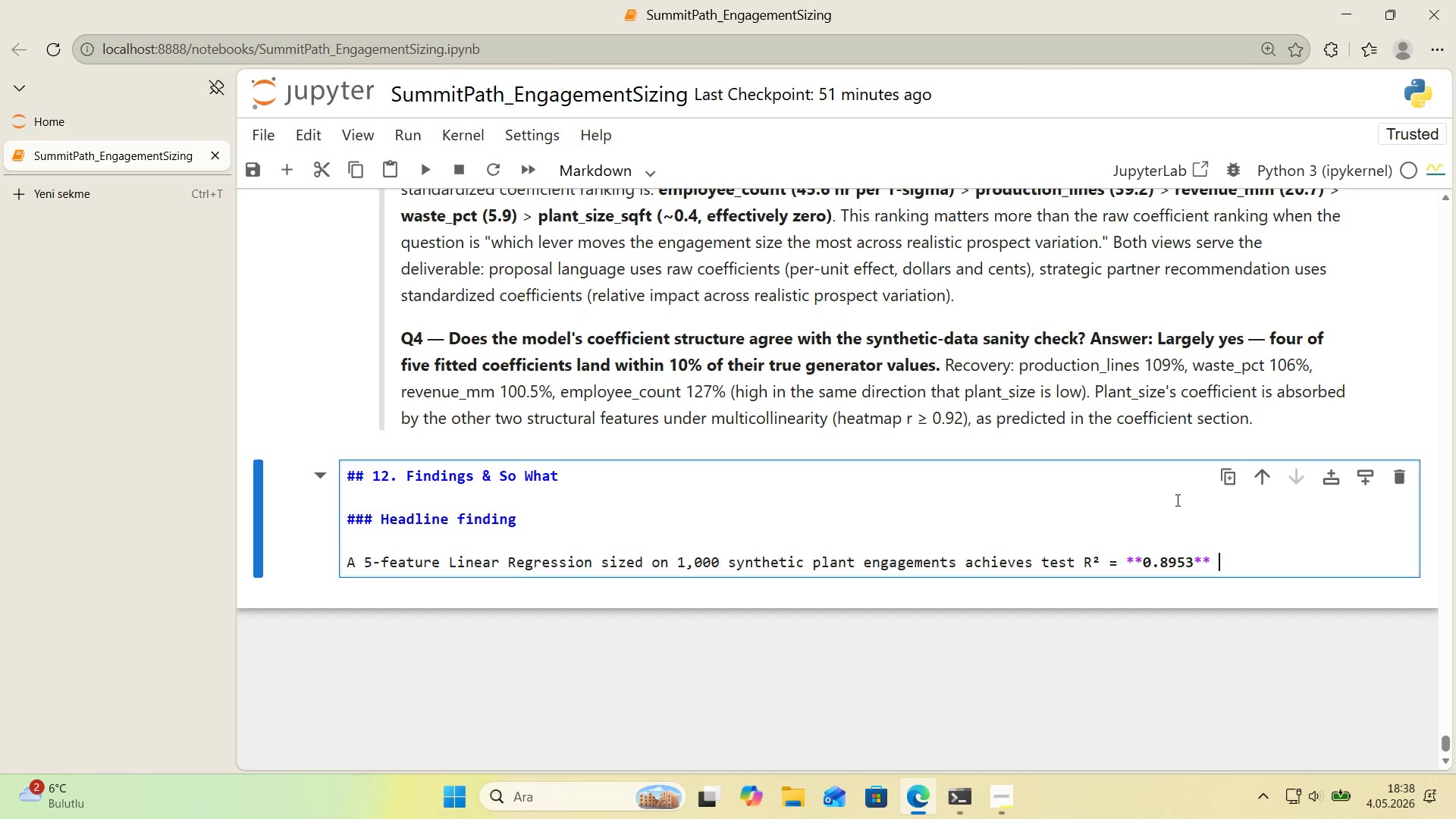 
type( w'th test MAE ) **23.73 hours** *()
 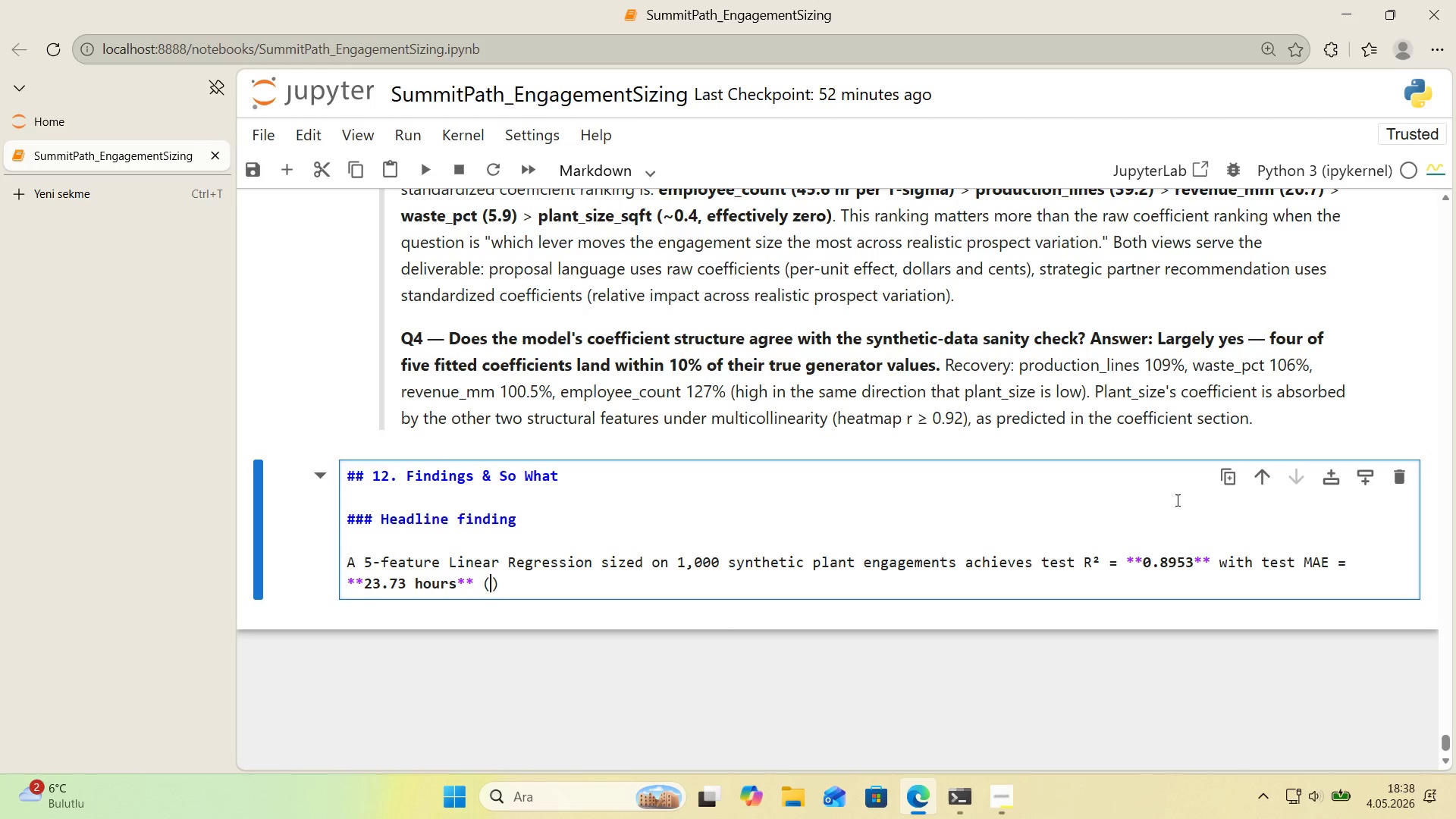 
 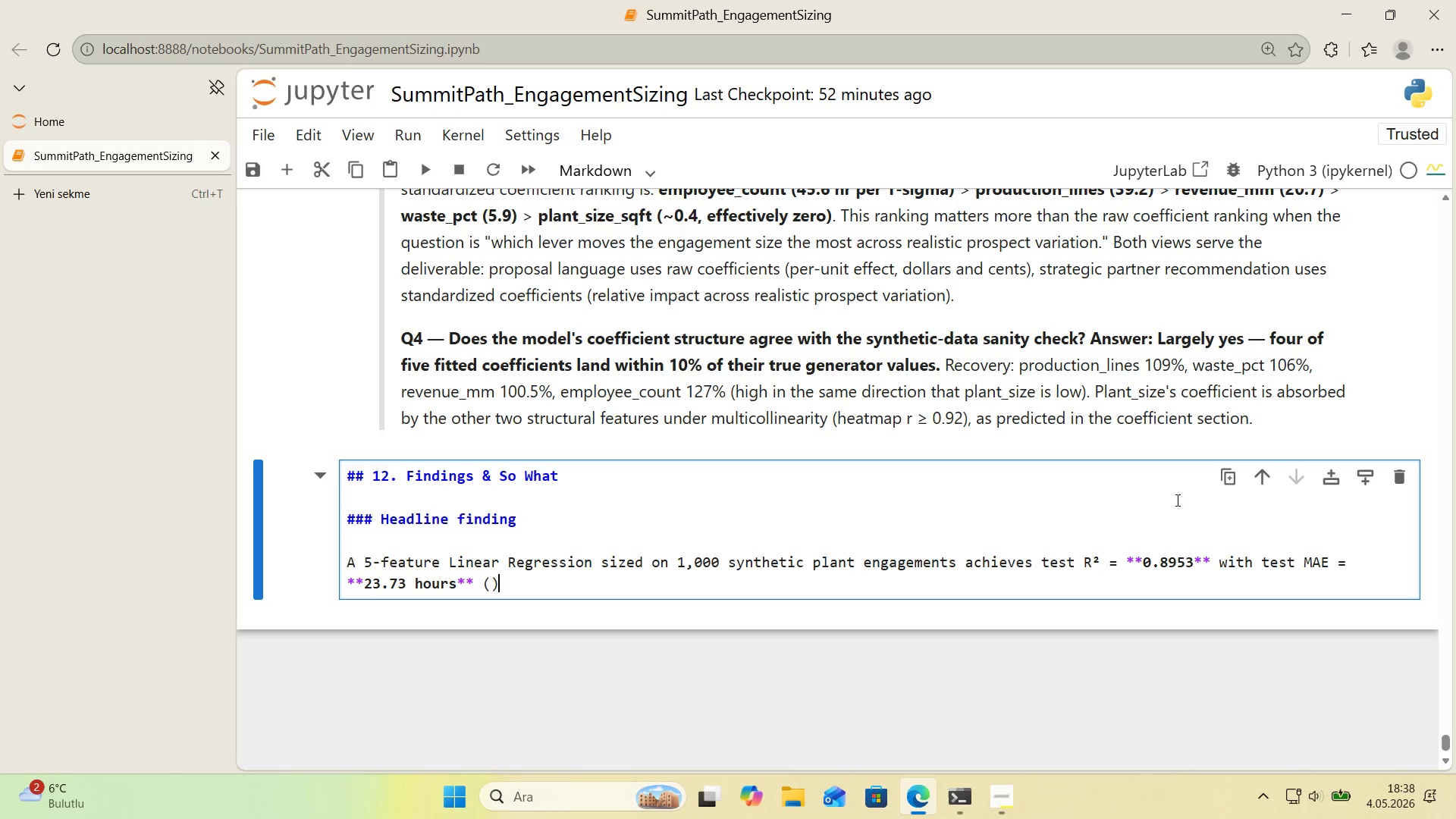 
key(ArrowLeft)
 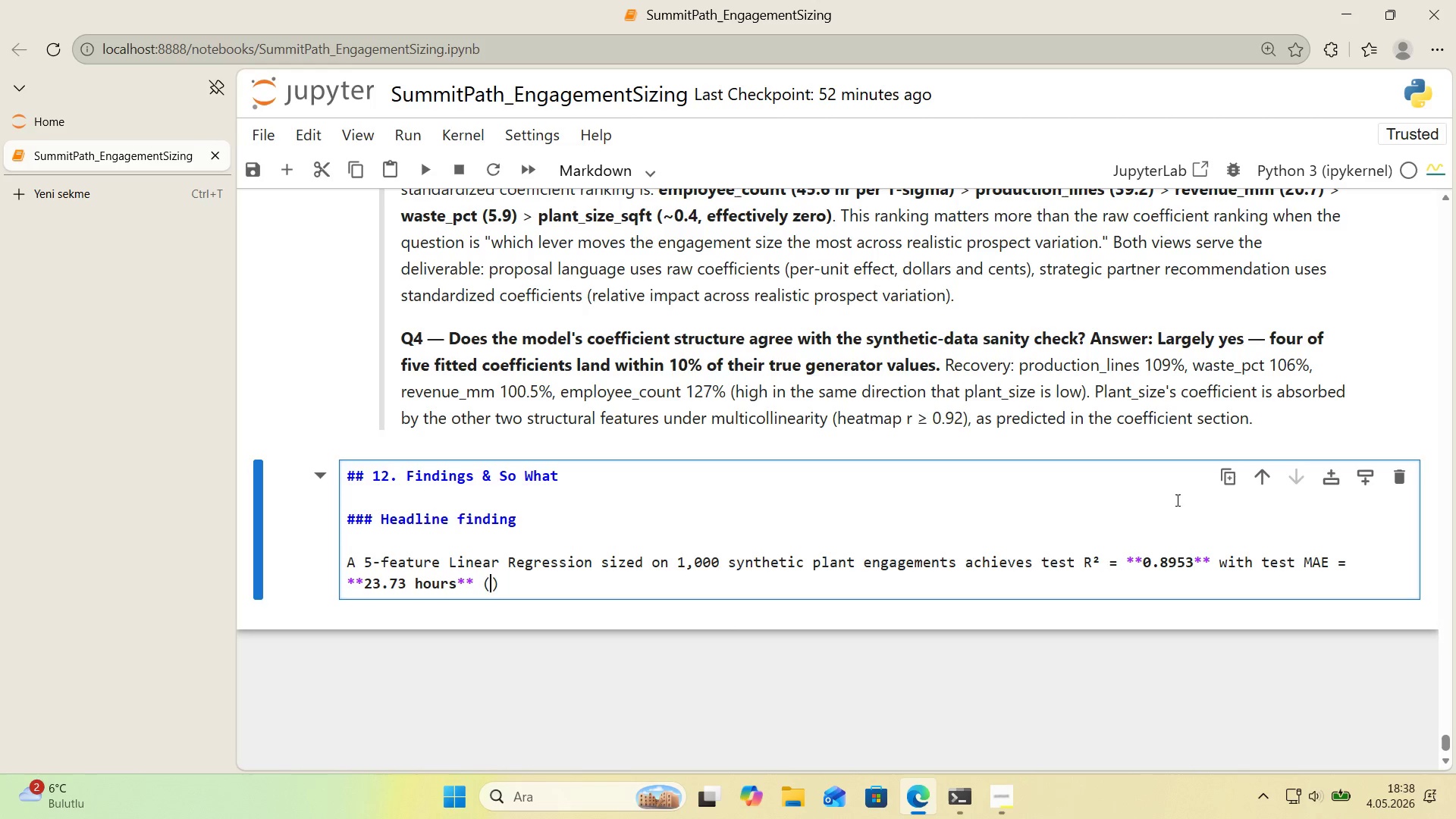 
key(Control+ControlLeft)
 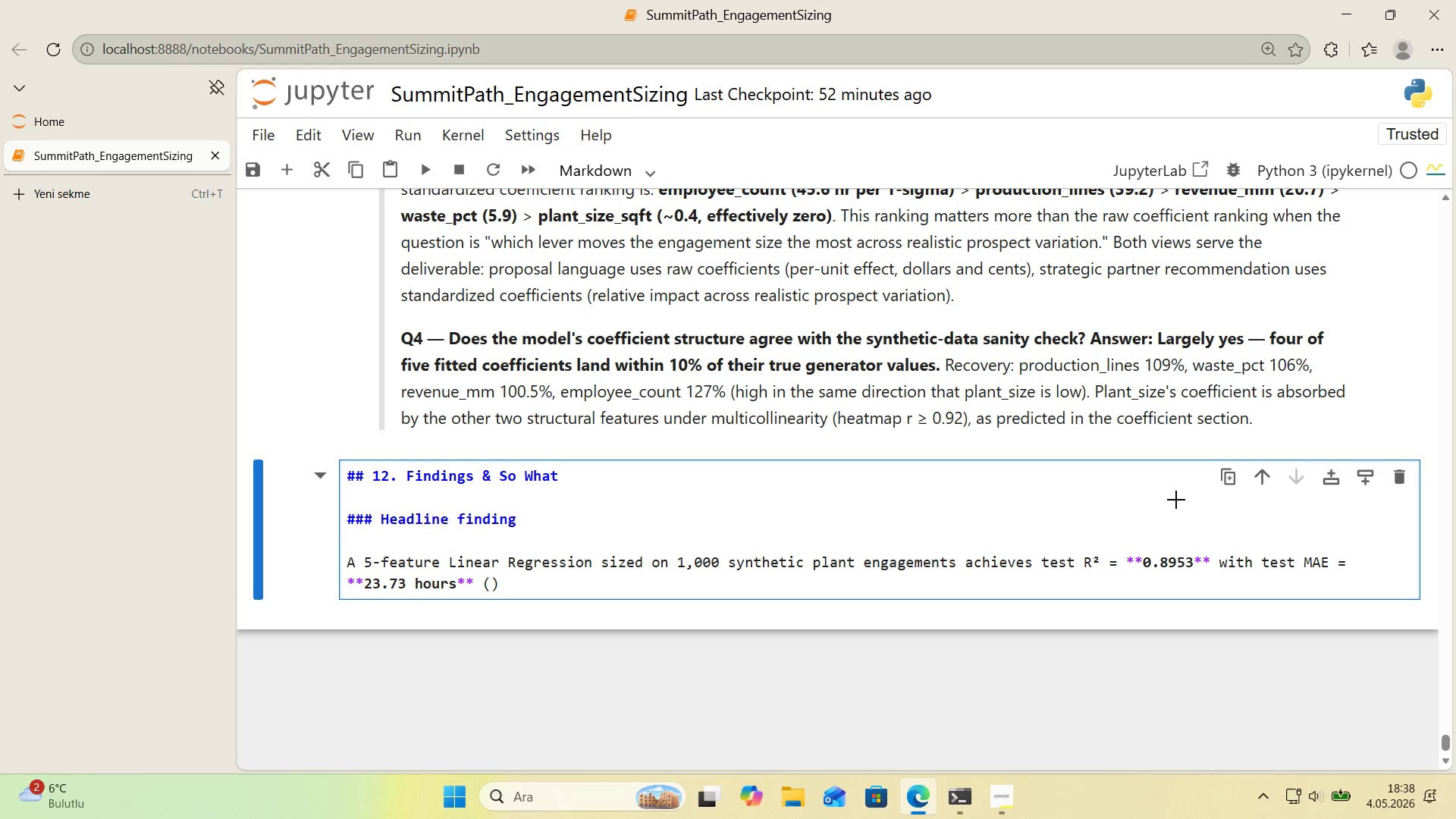 
key(Alt+Control+AltRight)
 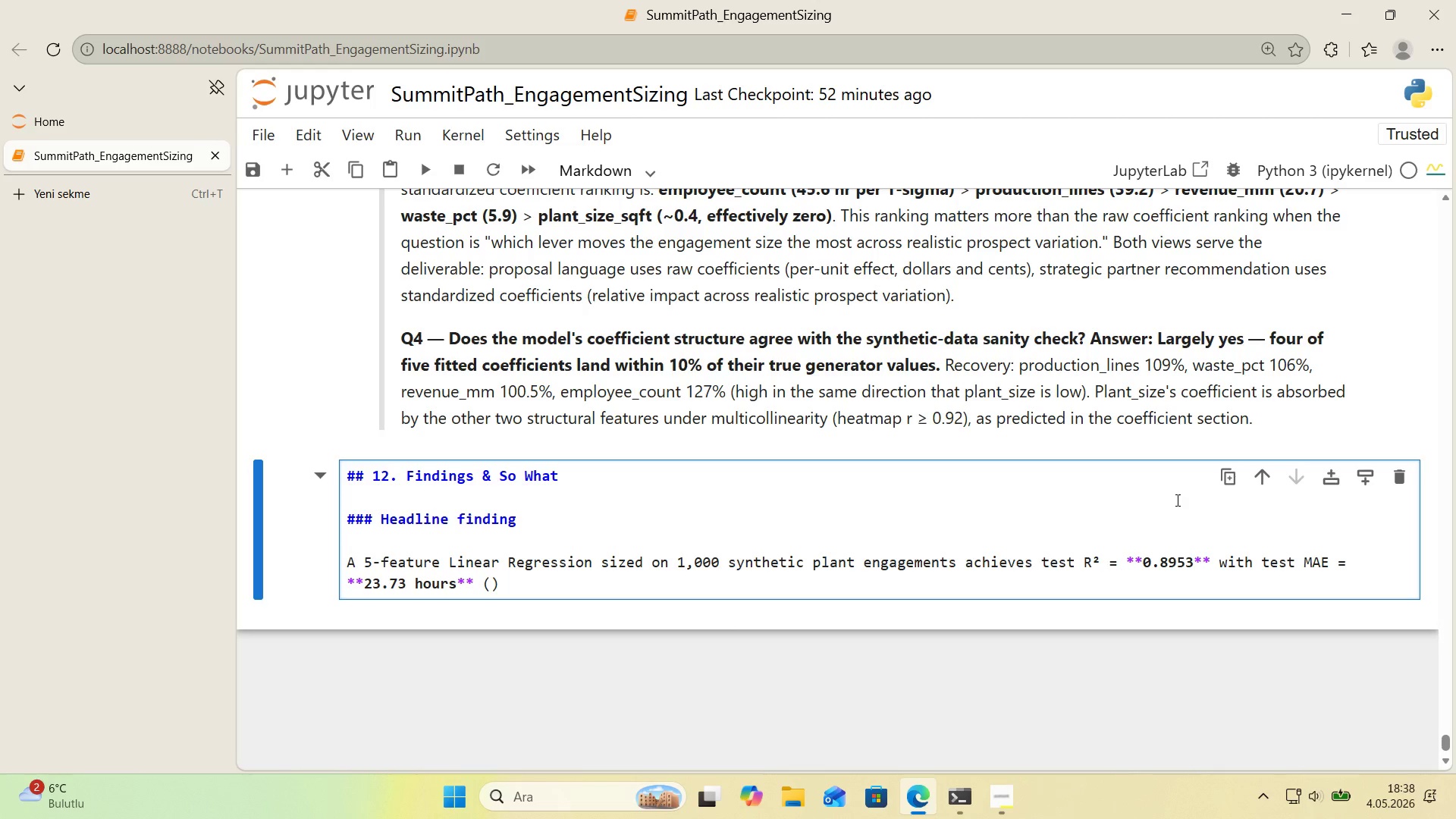 
key(Alt+Control+Comma)
 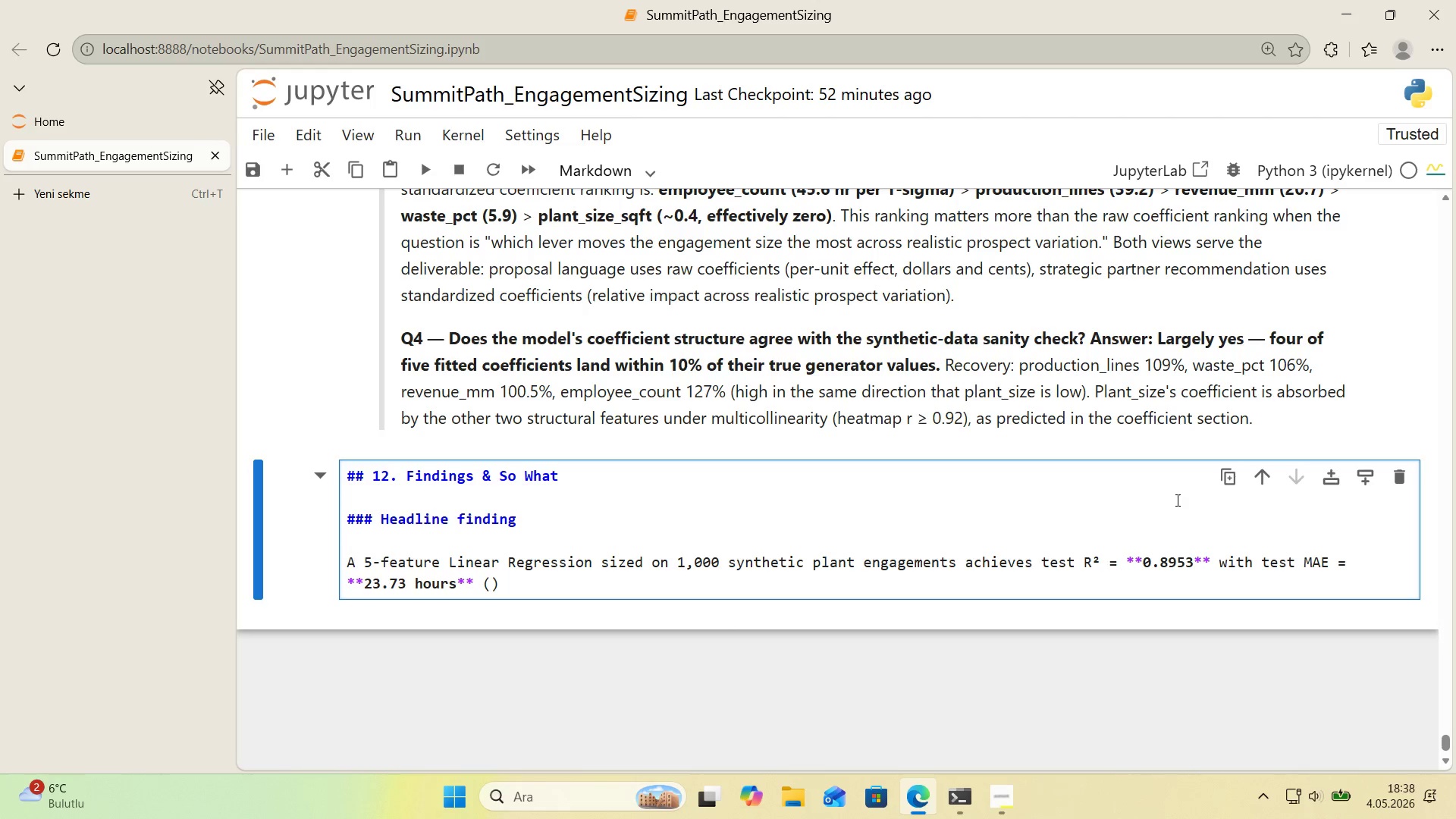 
key(Numpad6)
 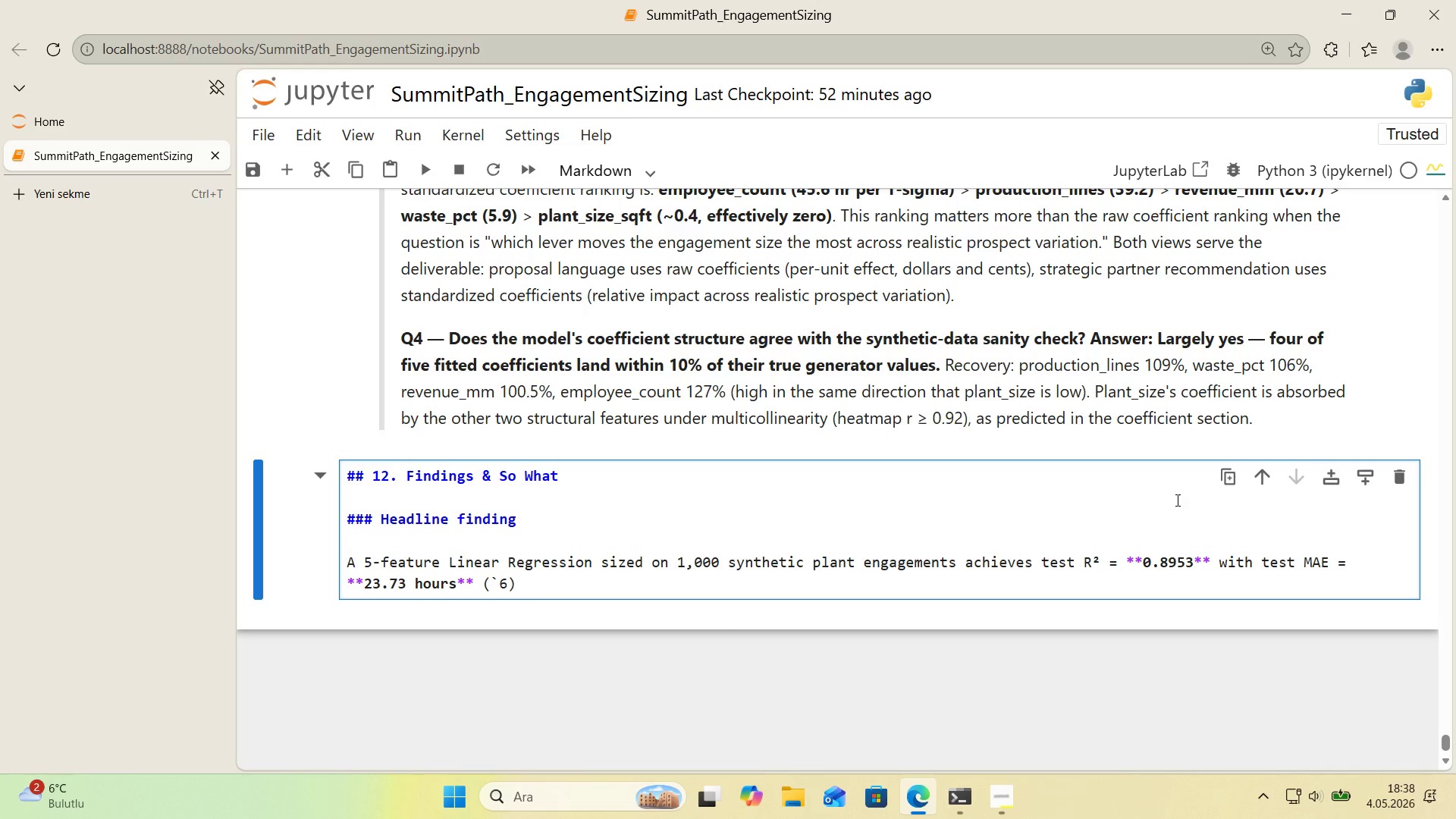 
key(Backspace)
 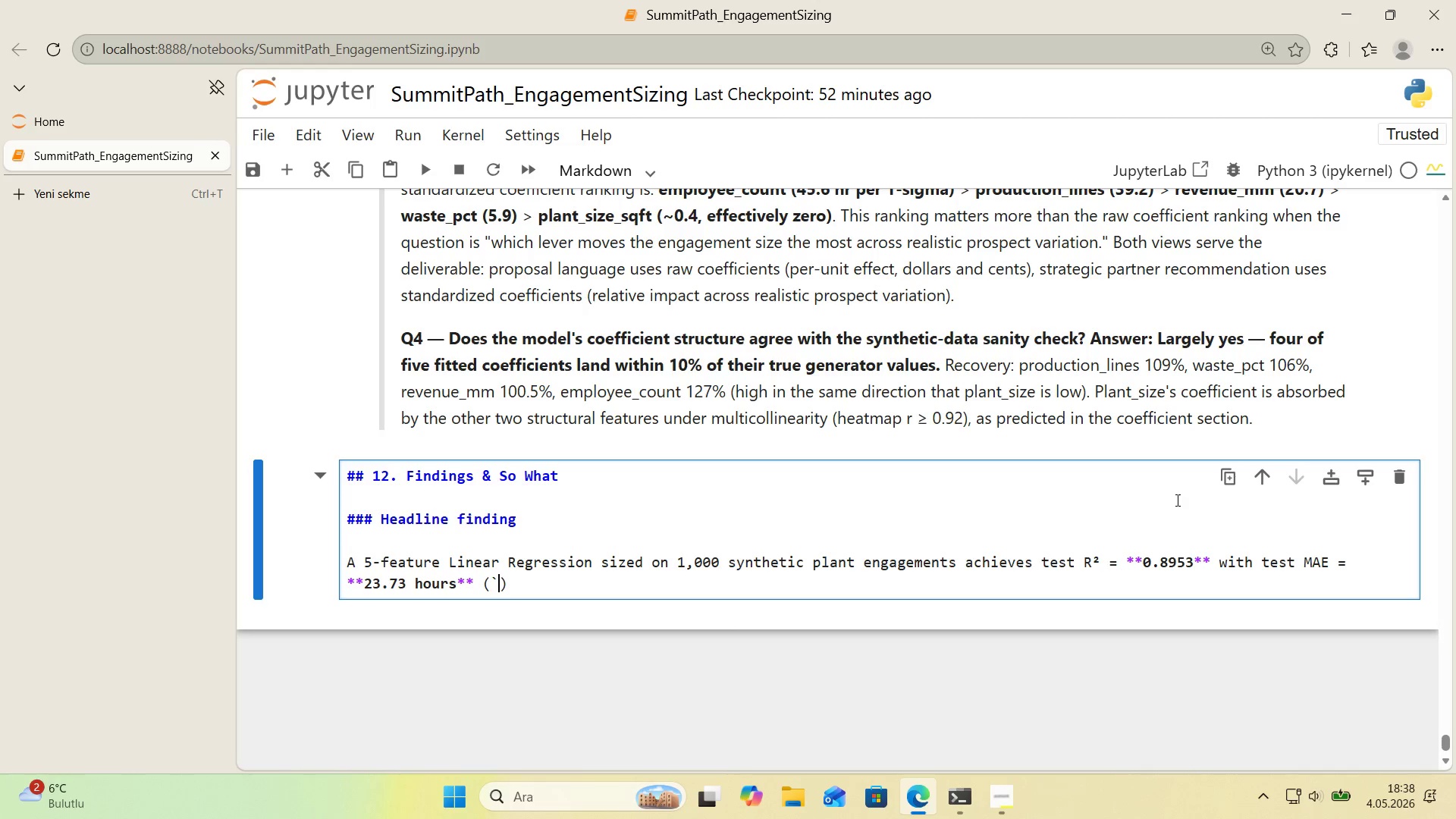 
key(Backspace)
 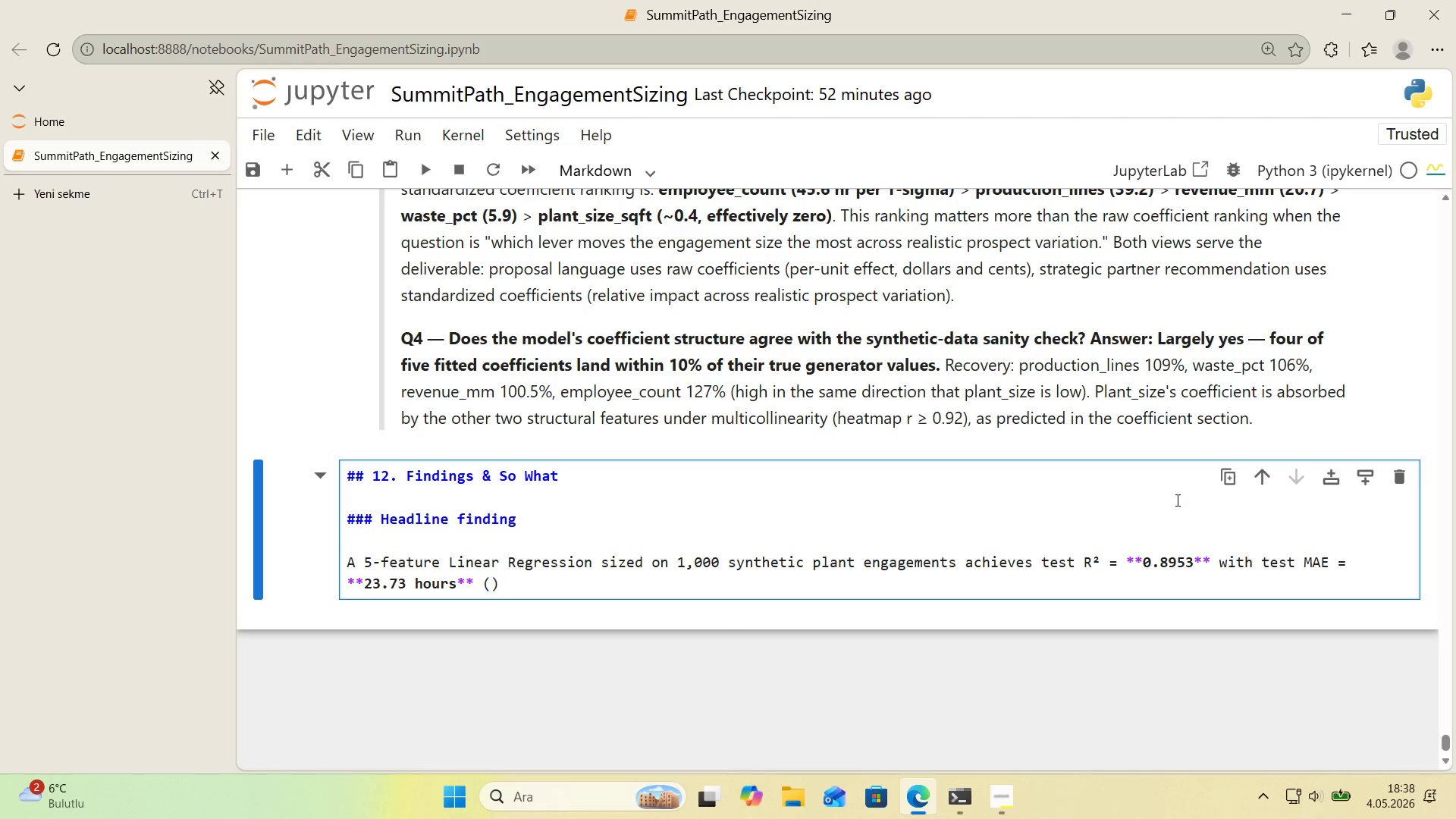 
key(Alt+Control+AltRight)
 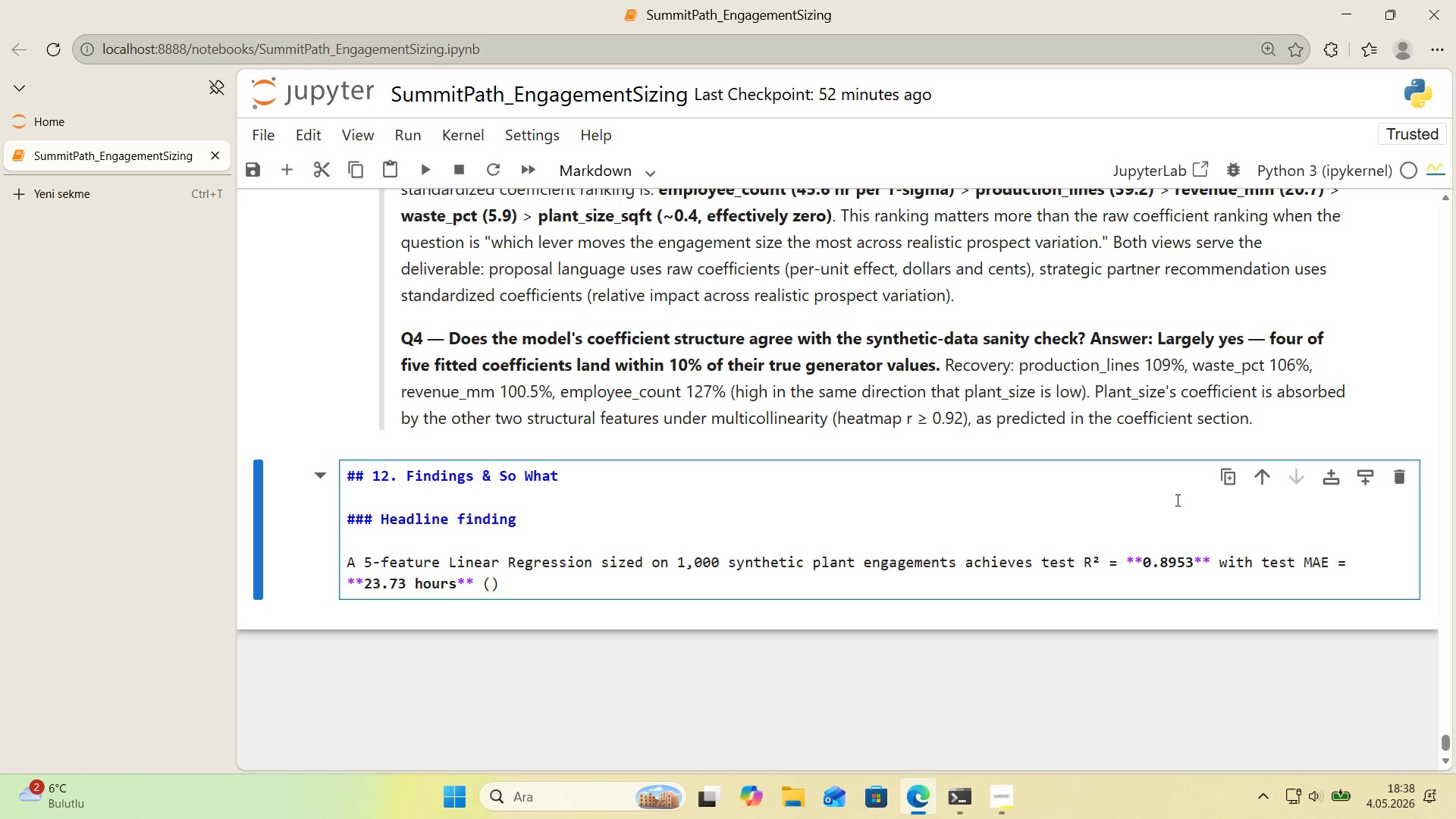 
key(Control+ControlLeft)
 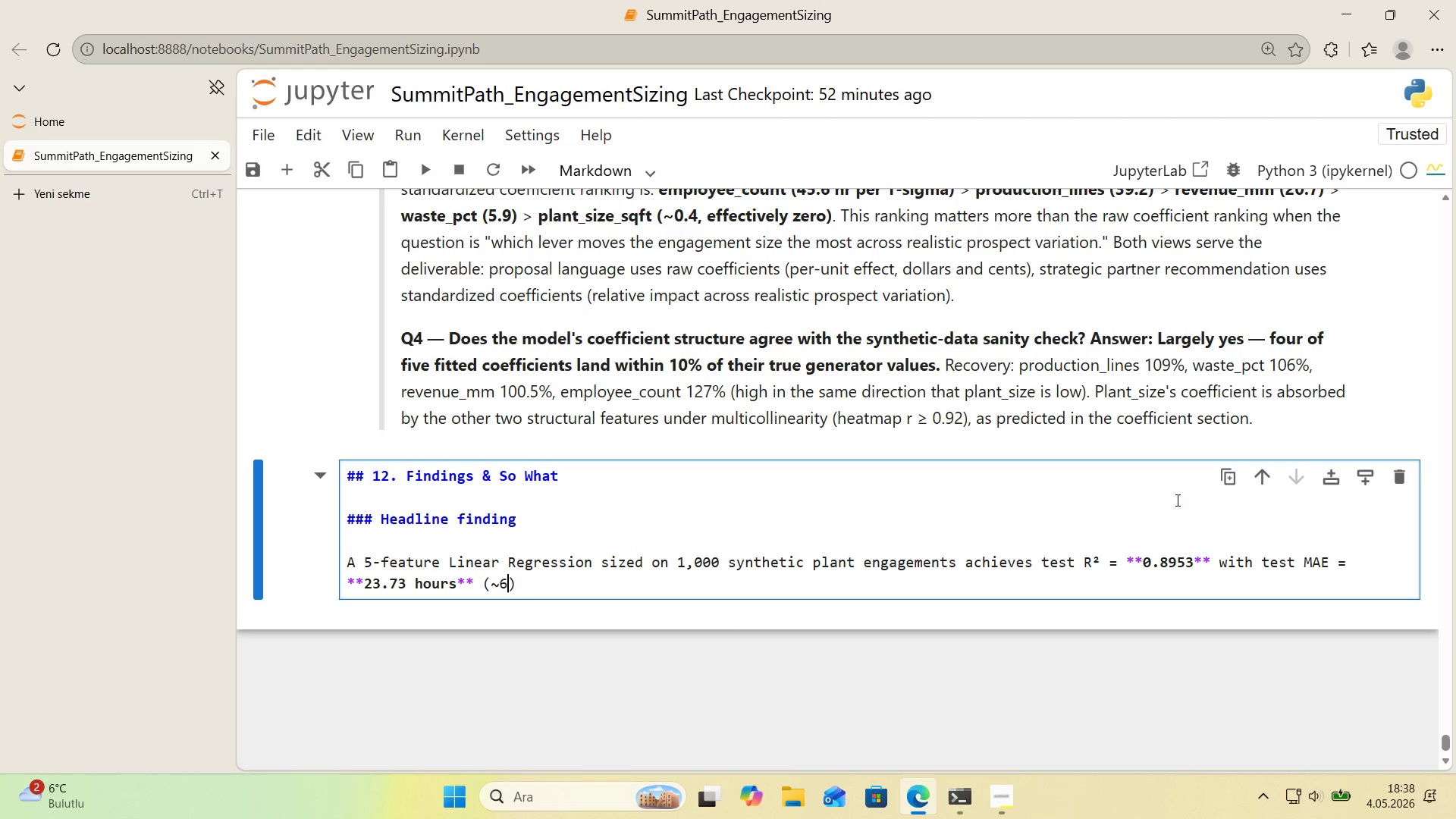 
key(Alt+Control+BracketRight)
 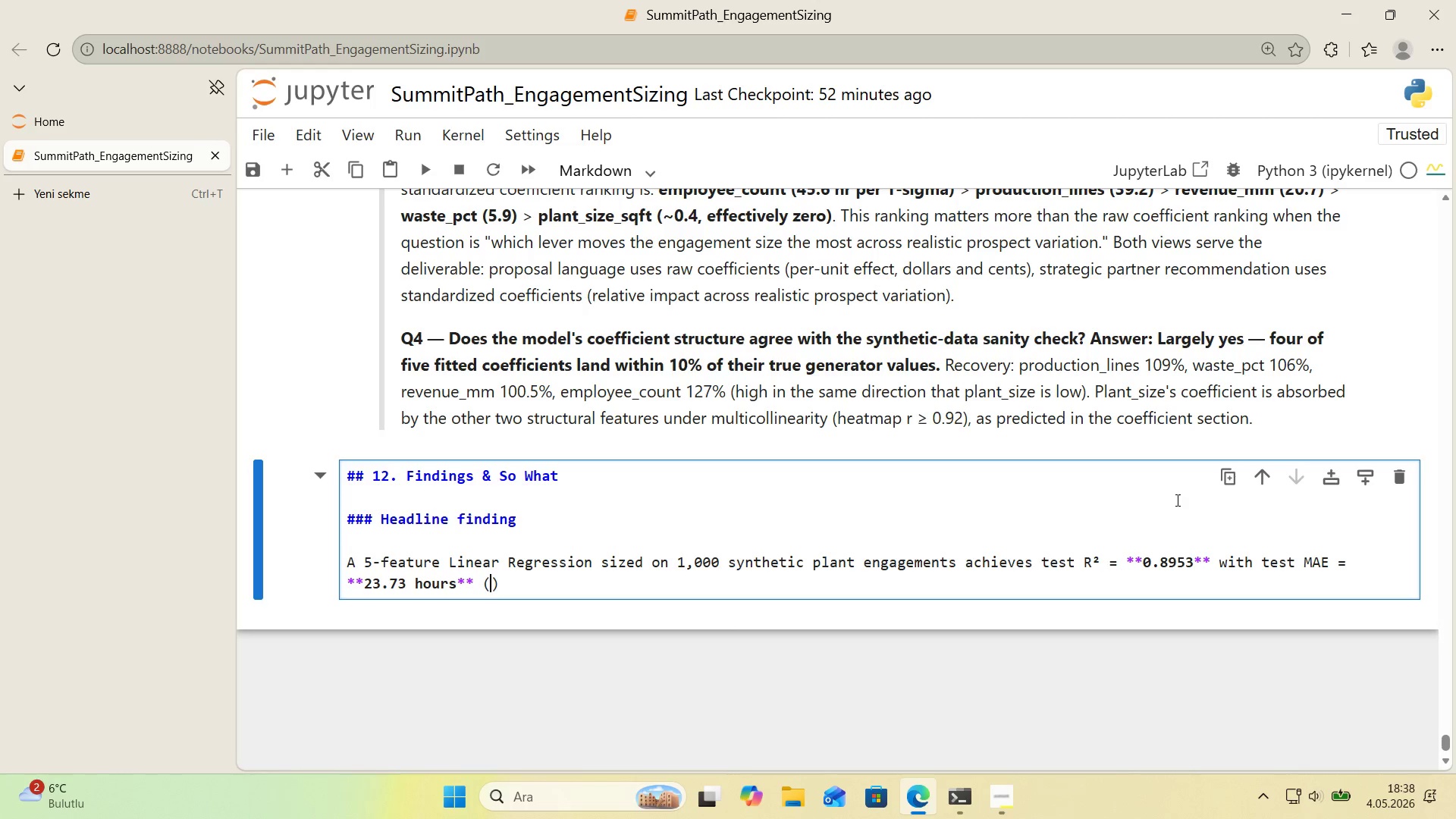 
type(6.9% hours )
 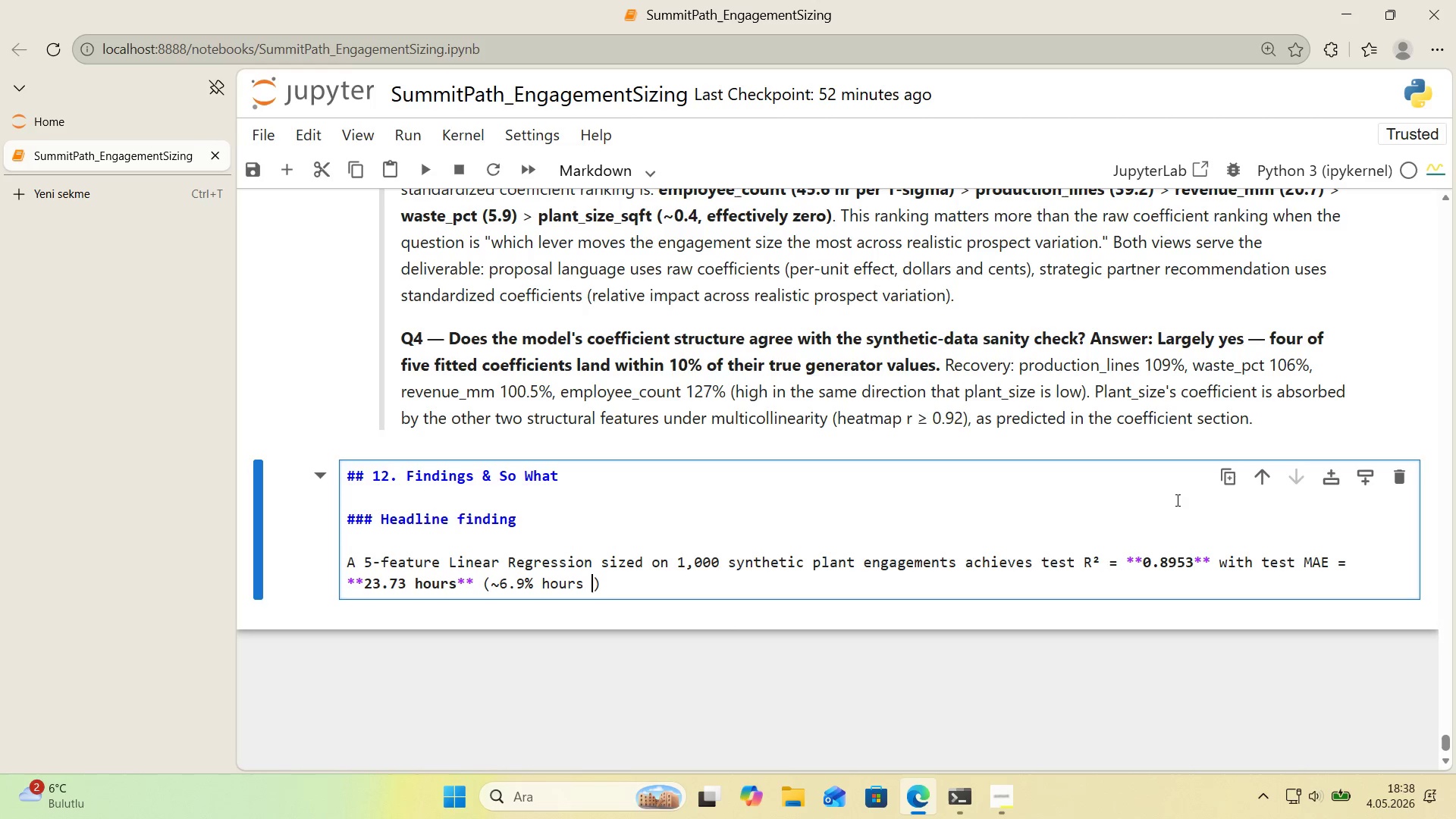 
key(Backspace)
key(Backspace)
key(Backspace)
key(Backspace)
key(Backspace)
key(Backspace)
key(Backspace)
type( relat've rror)
key(Backspace)
key(Backspace)
key(Backspace)
key(Backspace)
type(erro)
key(Backspace)
type(r)
key(Backspace)
key(Backspace)
type(ror.)
key(Backspace)
 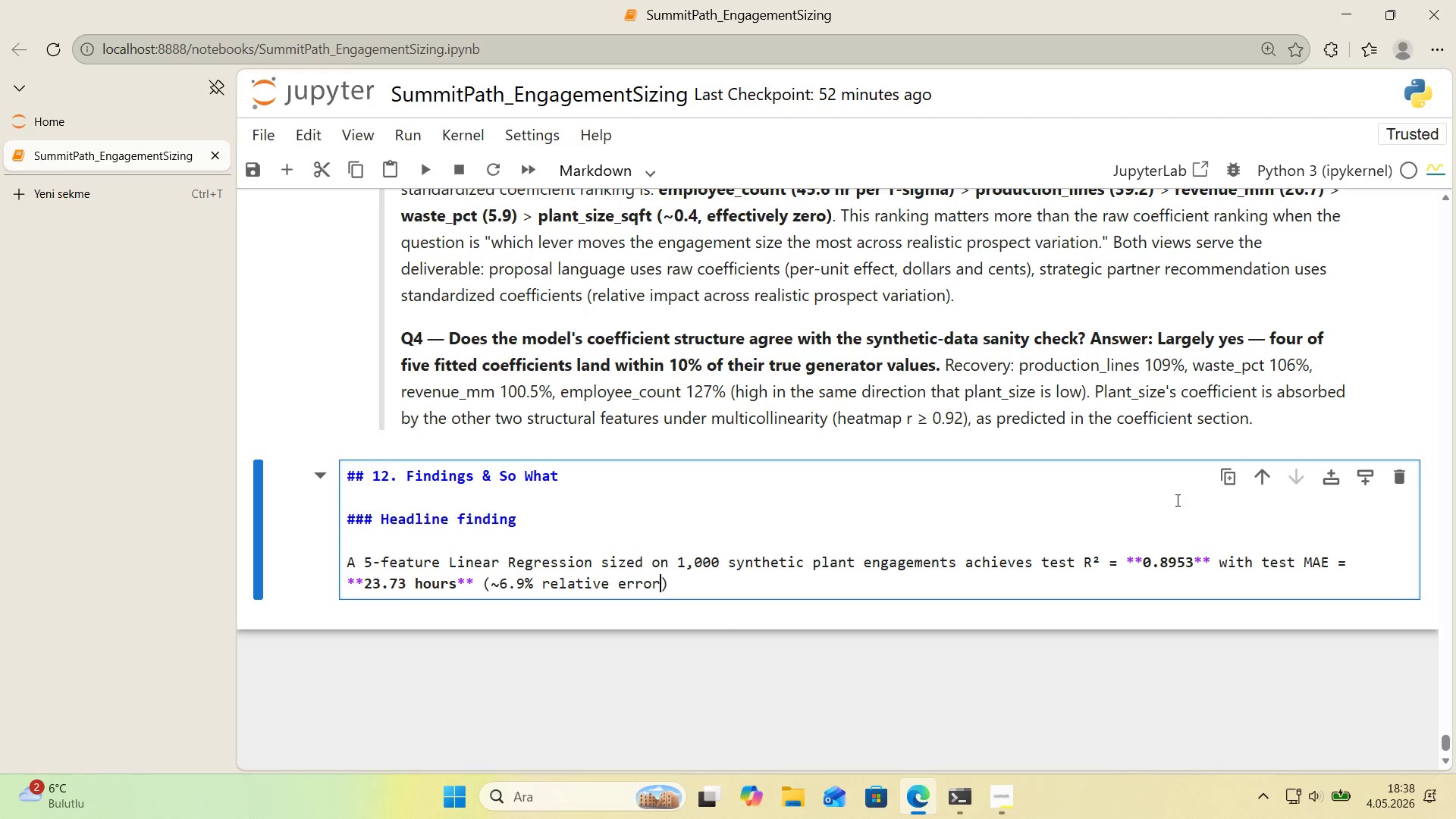 
key(ArrowRight)
 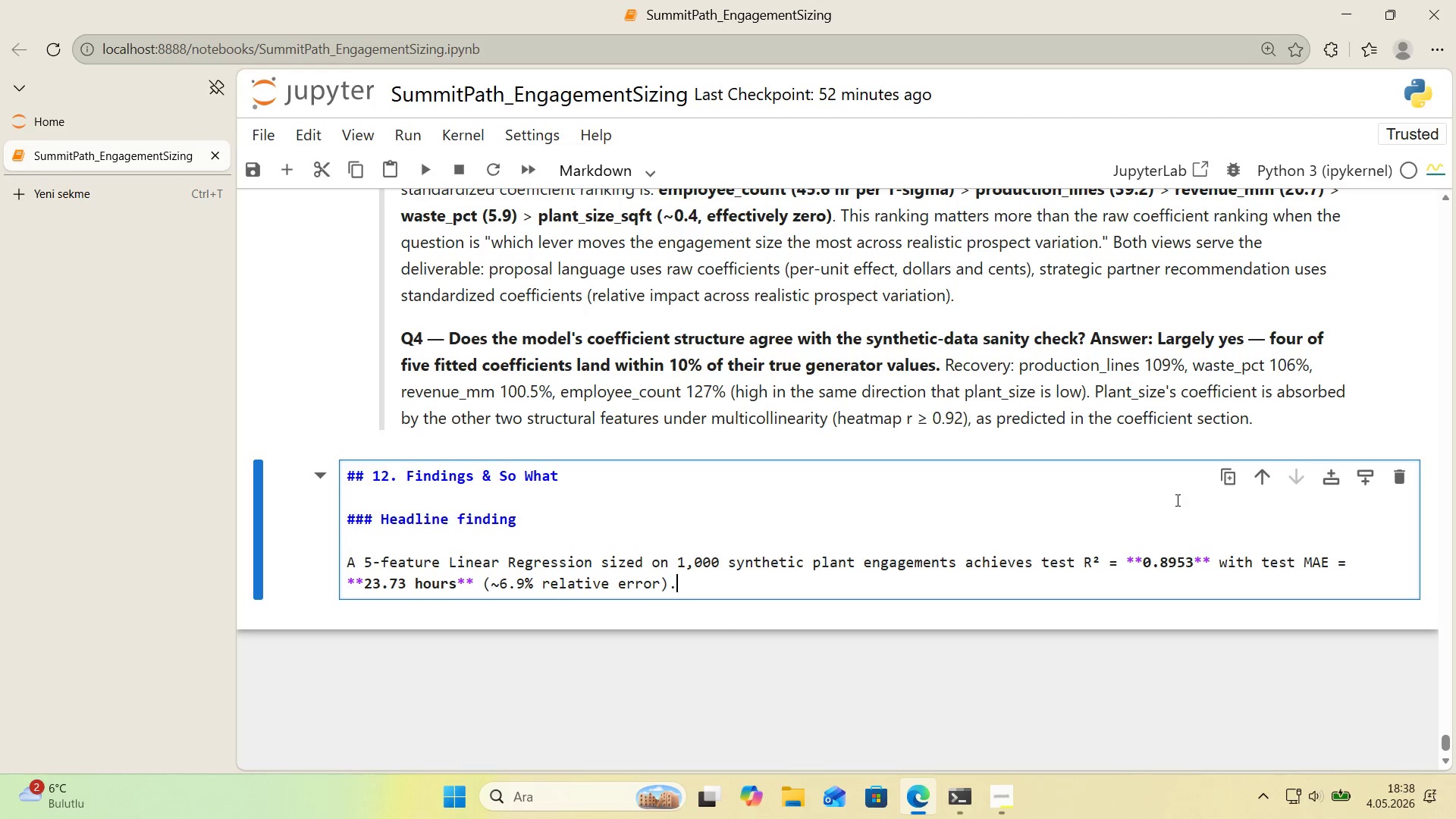 
type(. The largest per-unt)
key(Backspace)
type('t dr'ver 's **product'on_l'nes** at )
 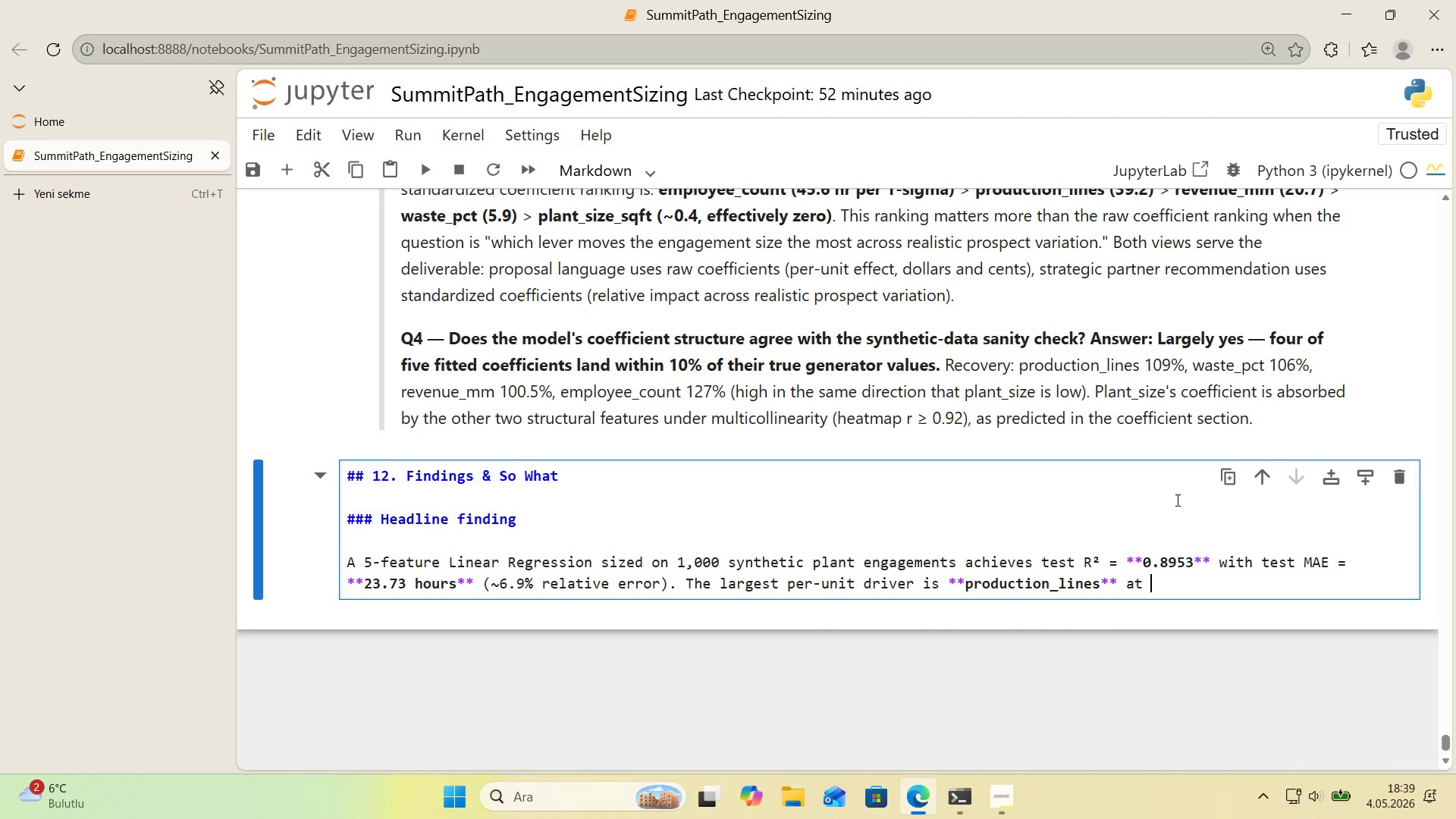 
key(Alt+Control+BracketRight)
 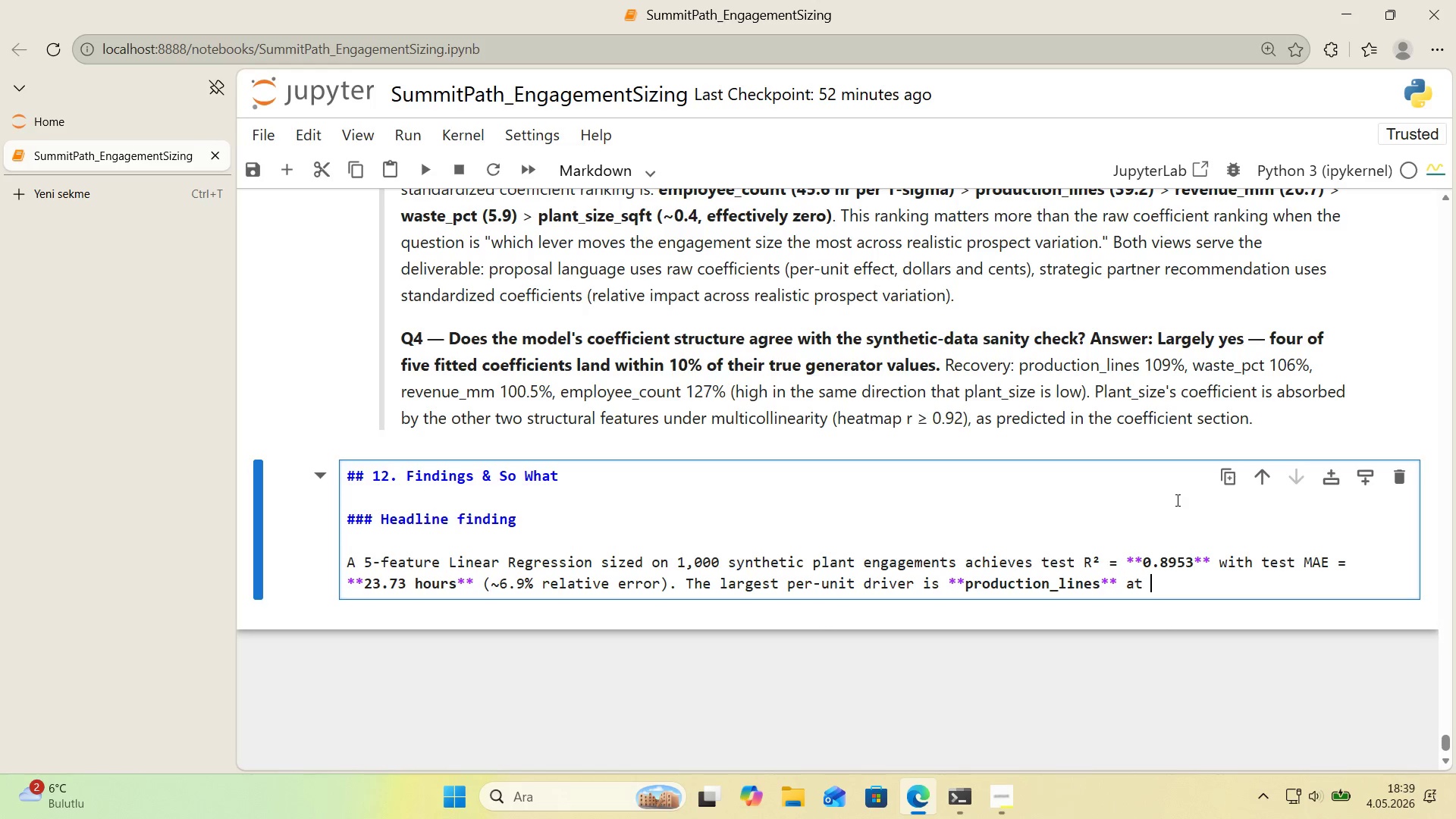 
type(15.3 per)
key(Backspace)
key(Backspace)
key(Backspace)
key(Backspace)
type( hours per l'ne< the largest standard'ze)
 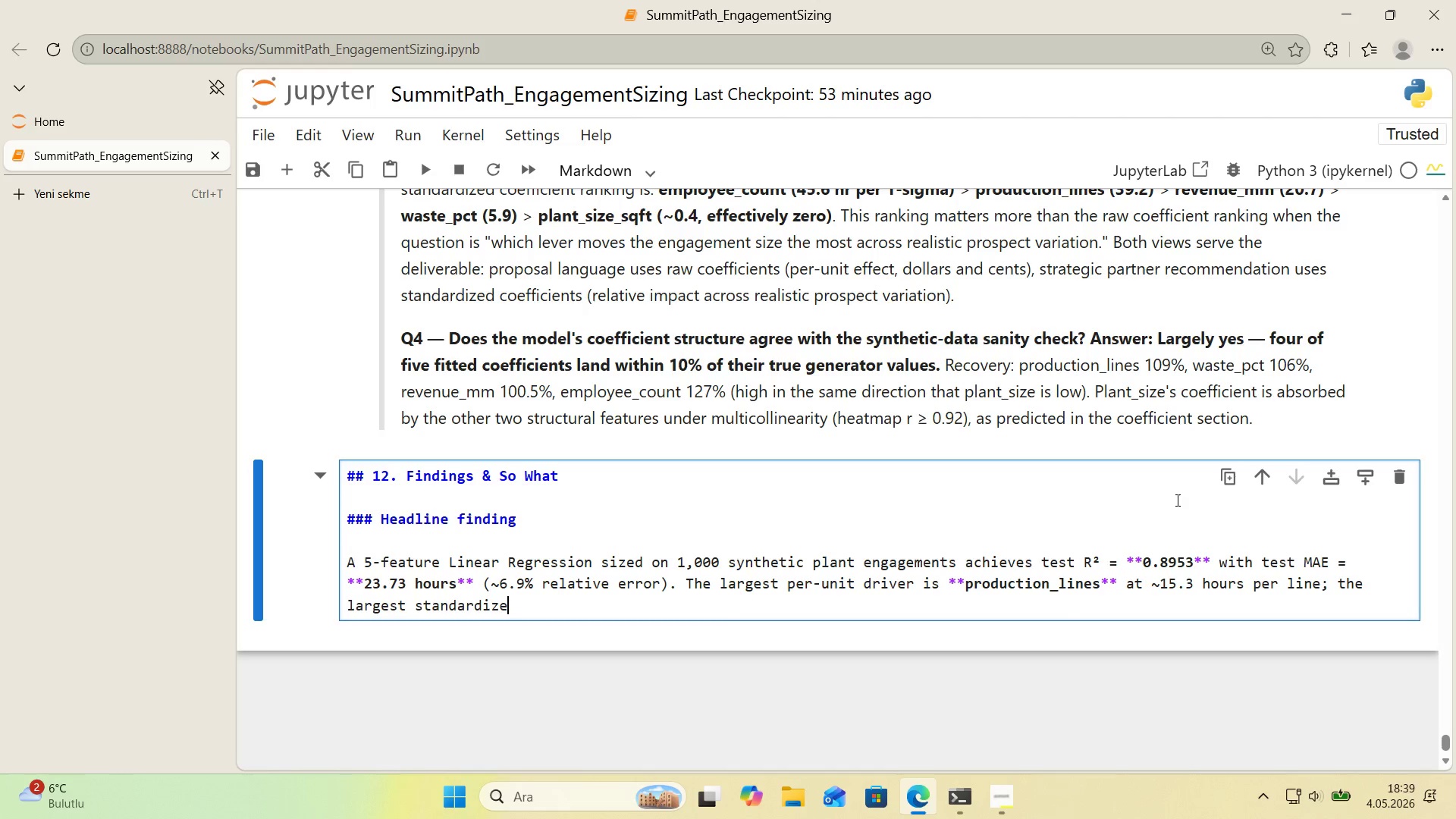 
type(d dr'ver 's **employee_count** at )
 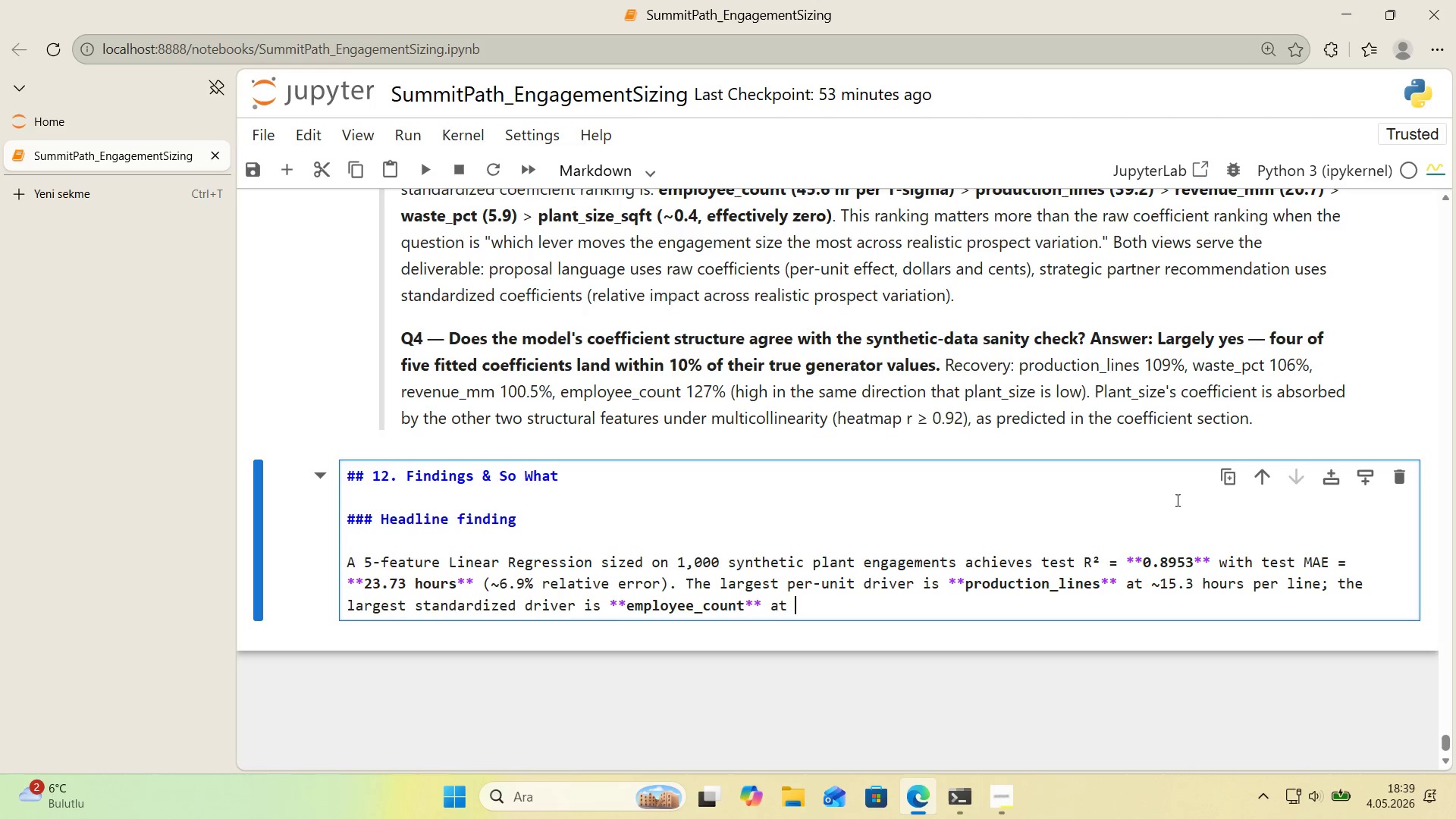 
key(Control+ControlLeft)
 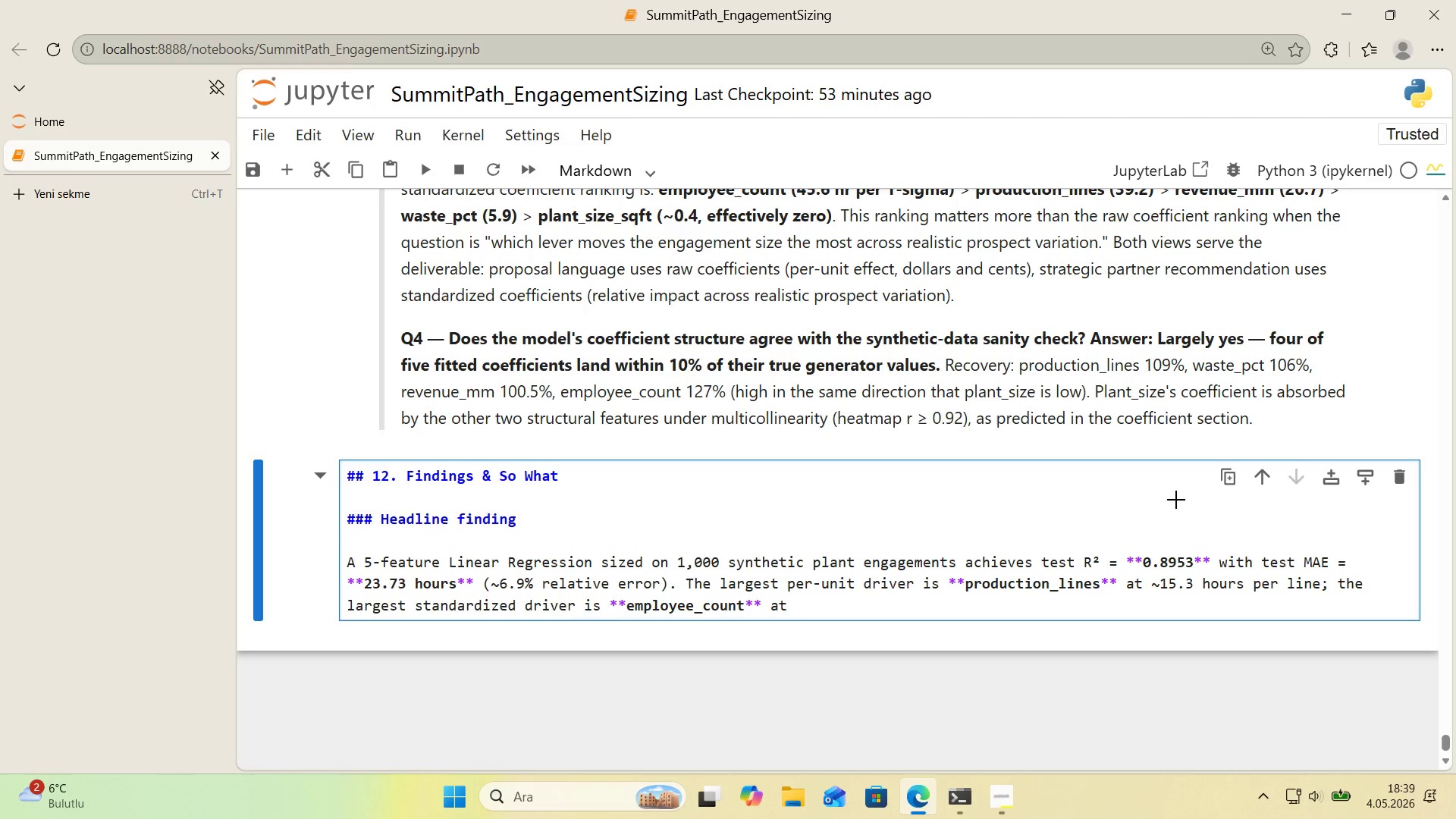 
key(Alt+Control+AltRight)
 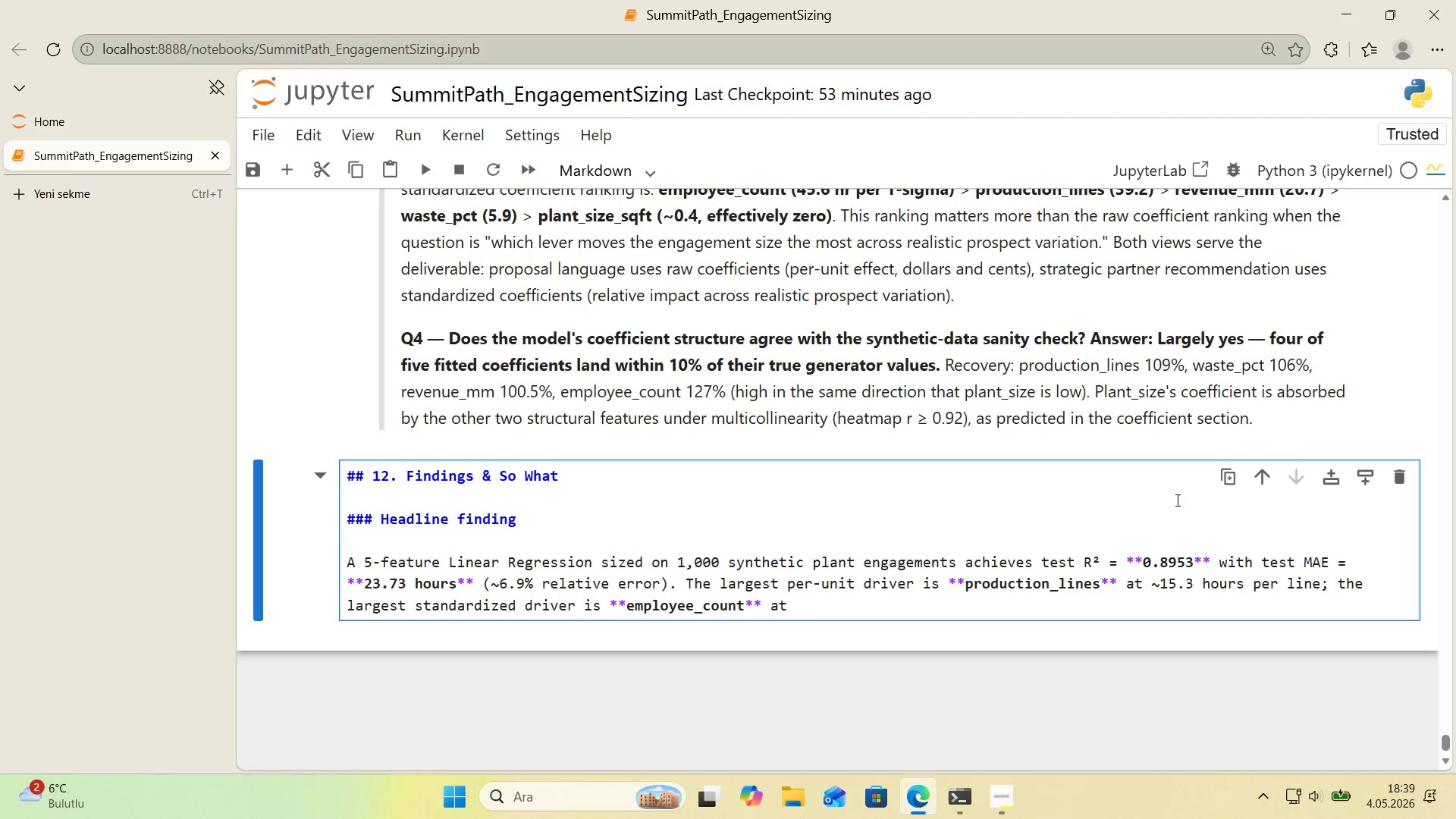 
key(Alt+Control+BracketRight)
 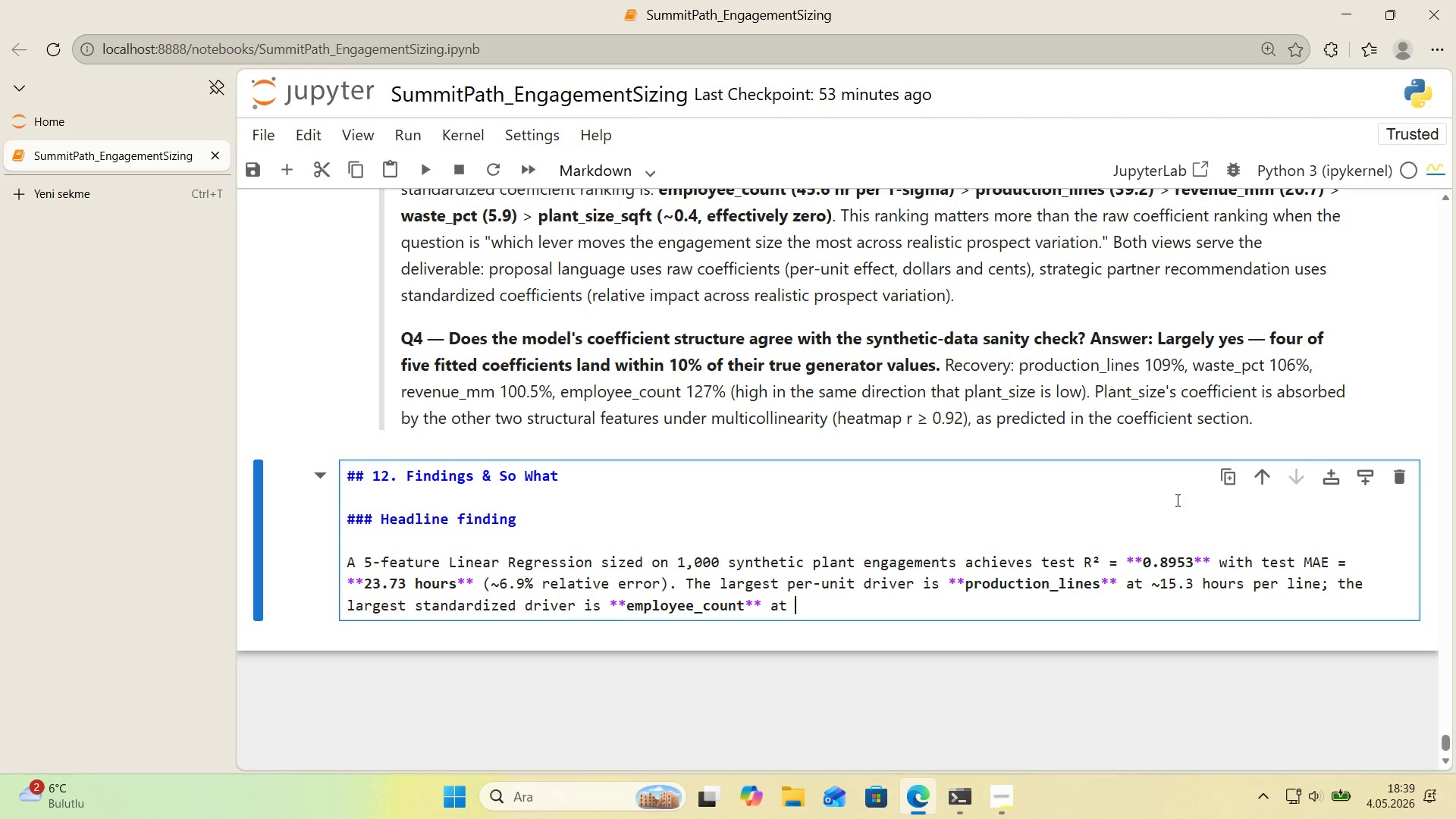 
type(45.6 hours per 1-s'gma. The deployed del'verable 's an )
 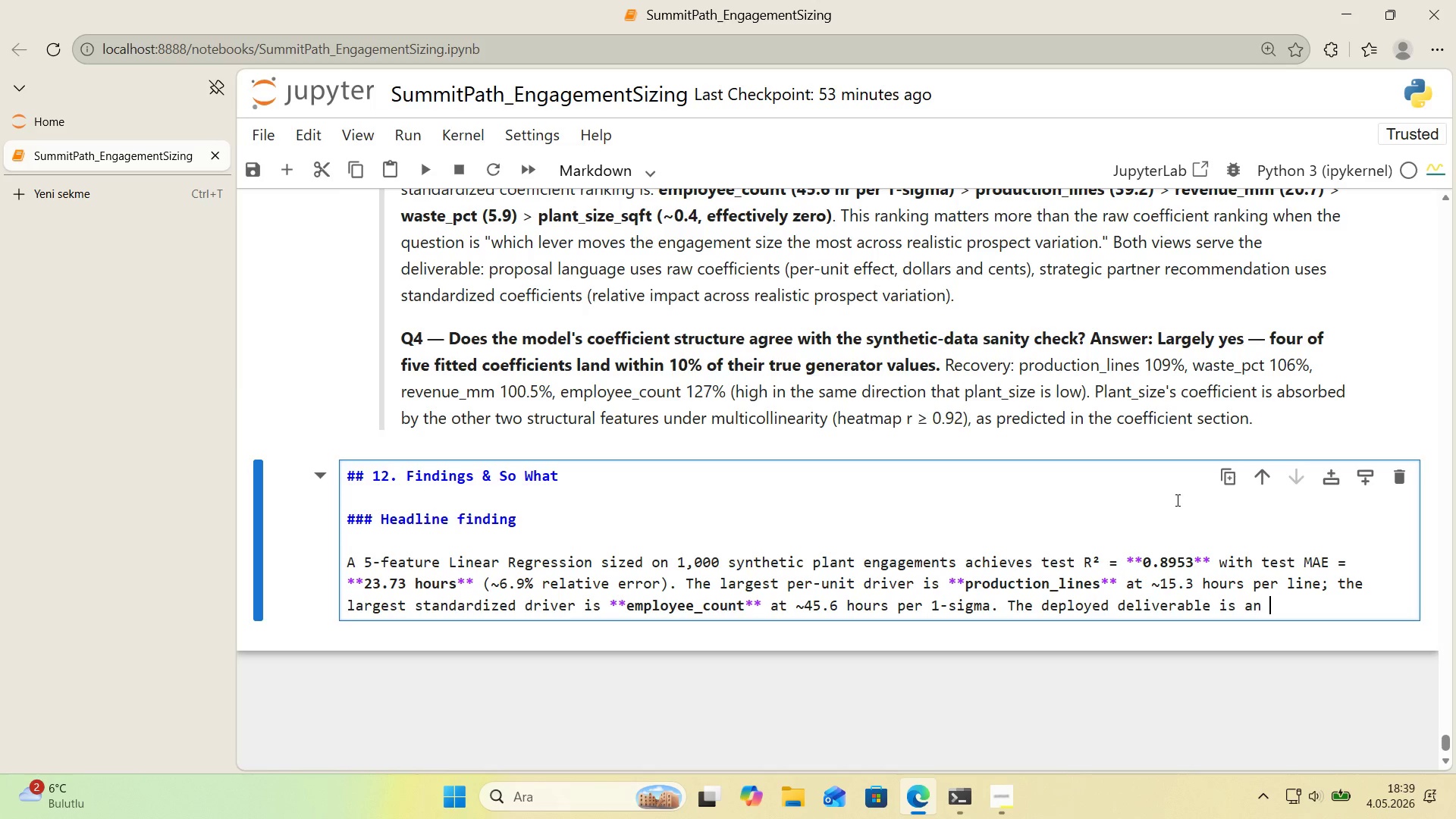 
key(Alt+Control+Comma)
 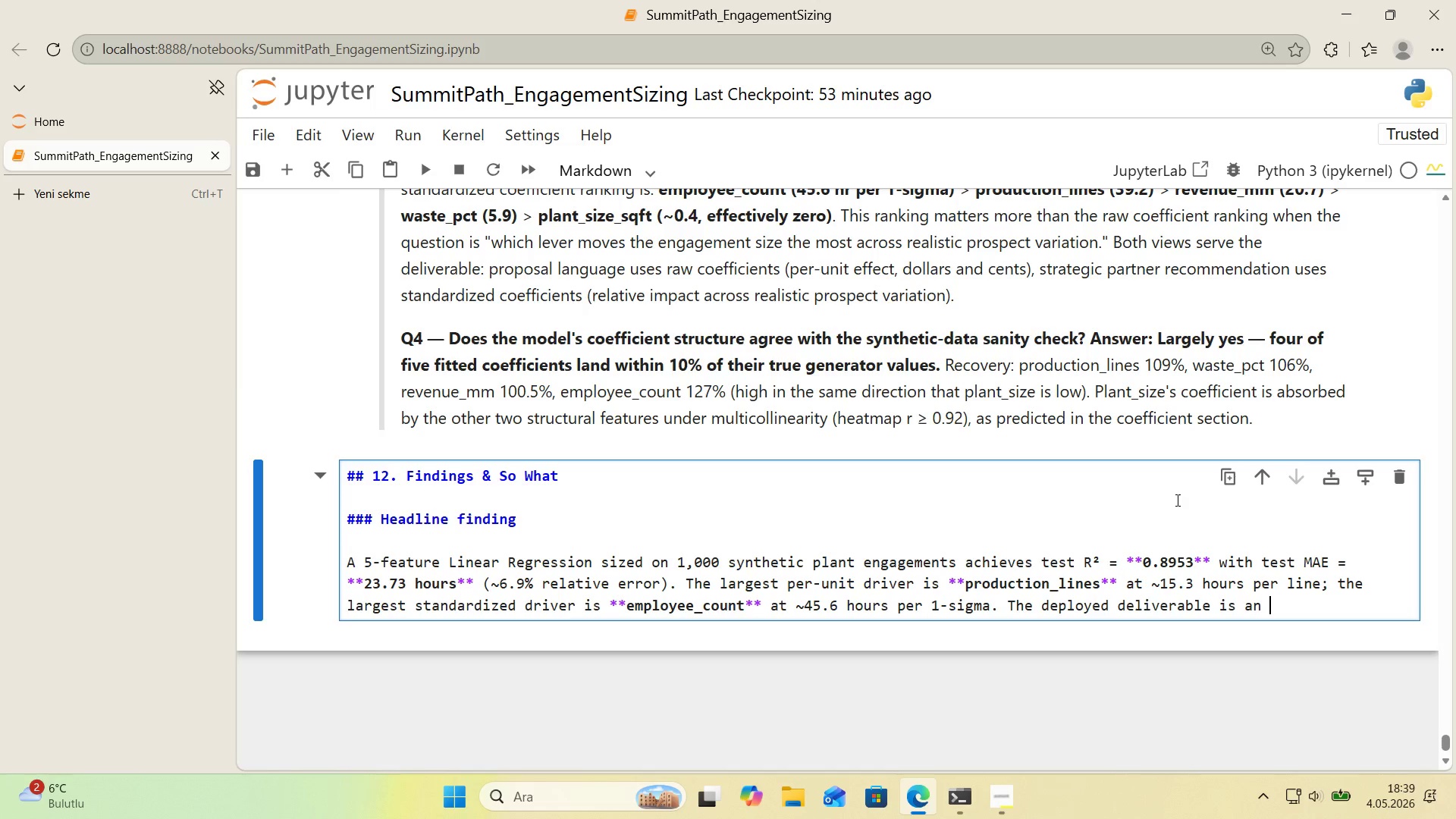 
key(Alt+Control+Comma)
 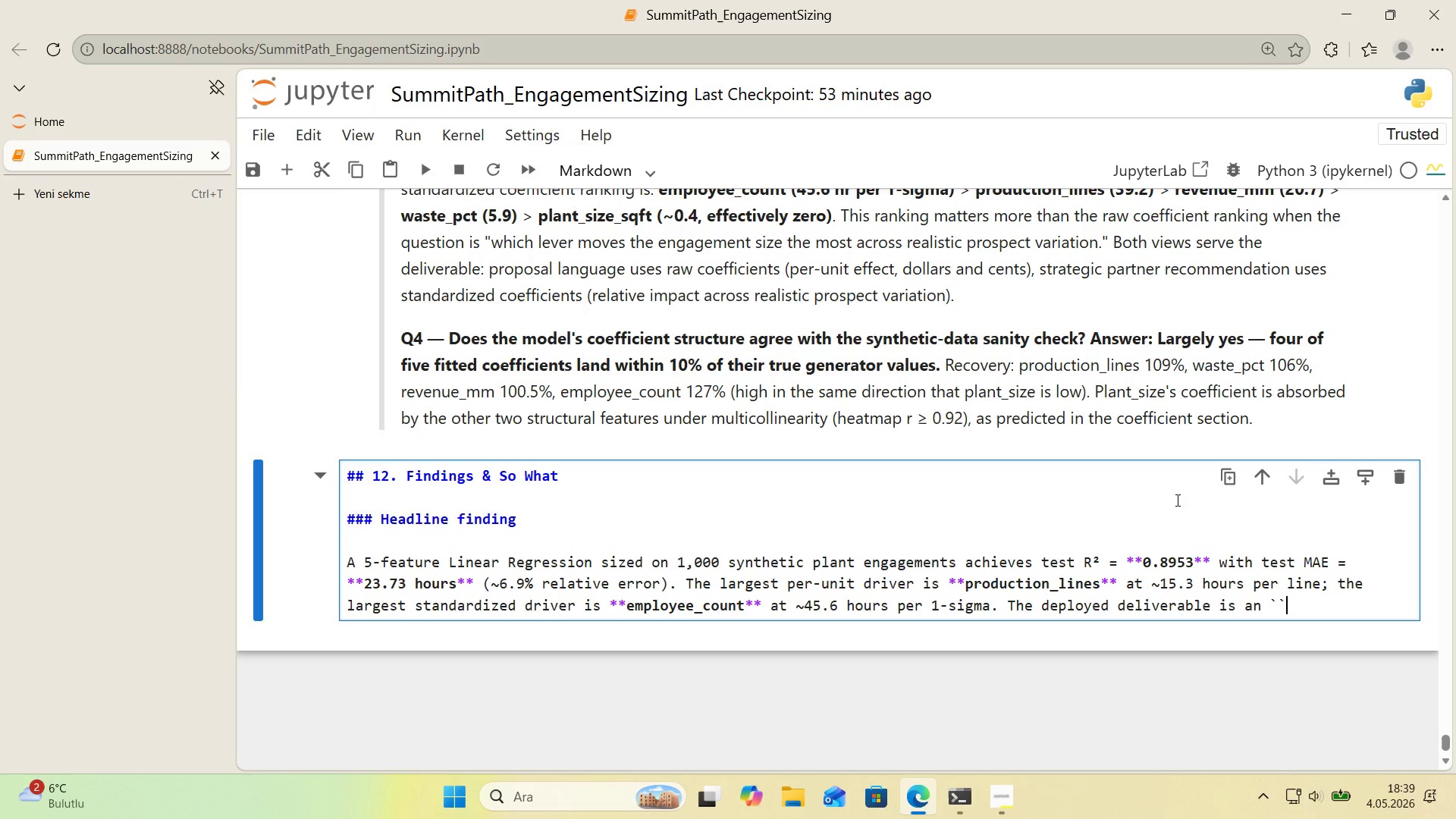 
key(Alt+Control+Comma)
 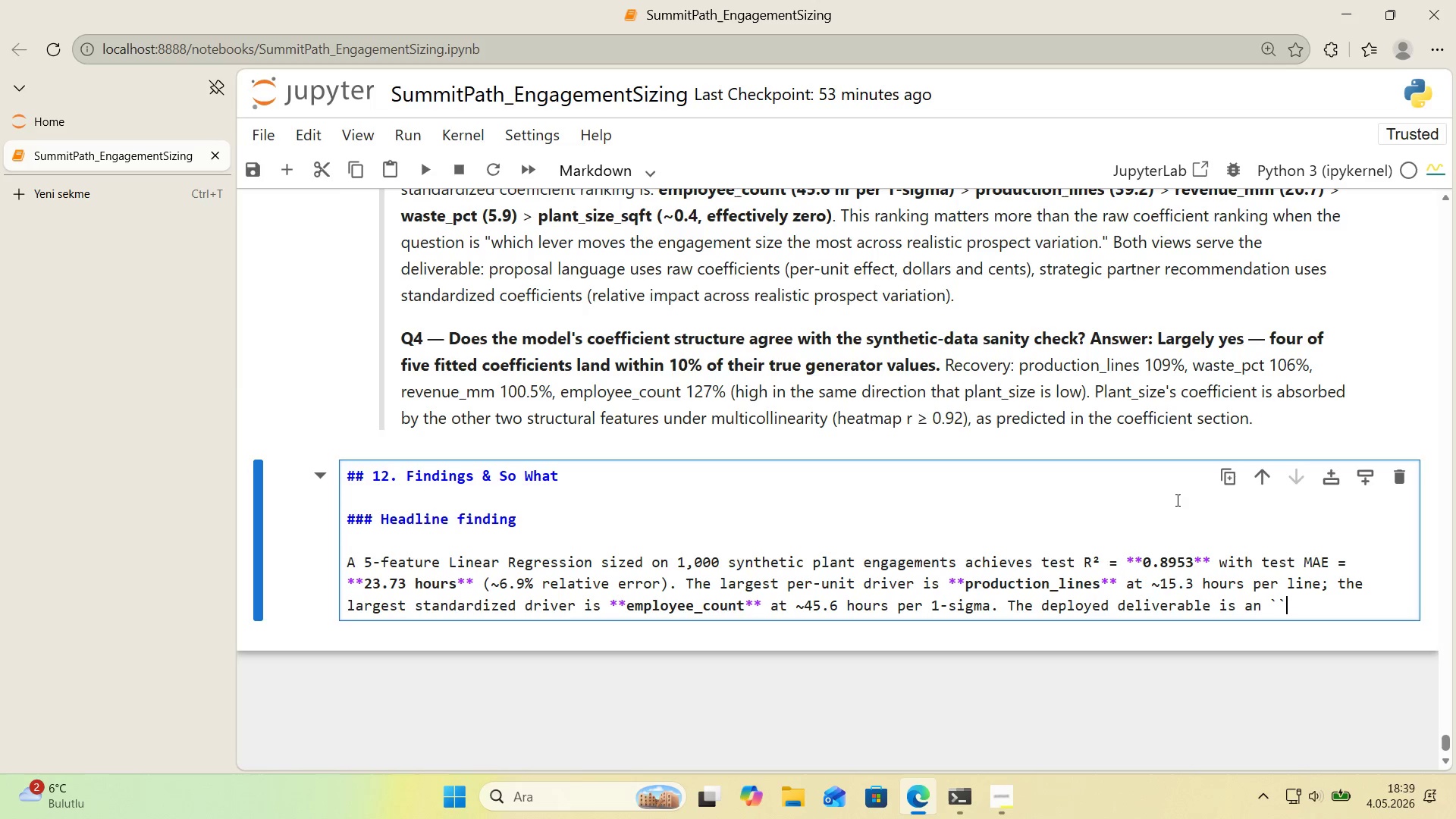 
key(ArrowLeft)
 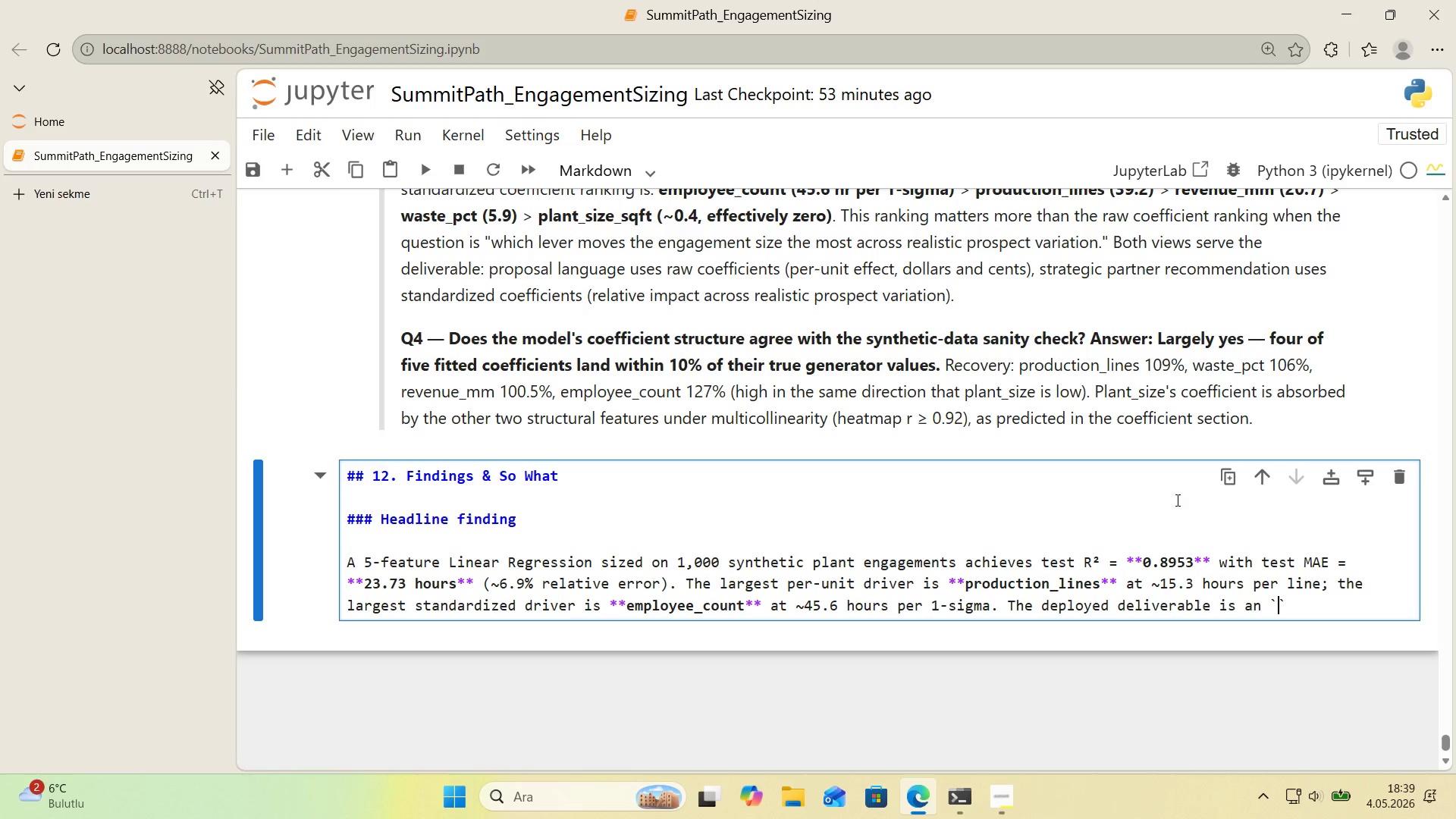 
type('pyw'dgets)
 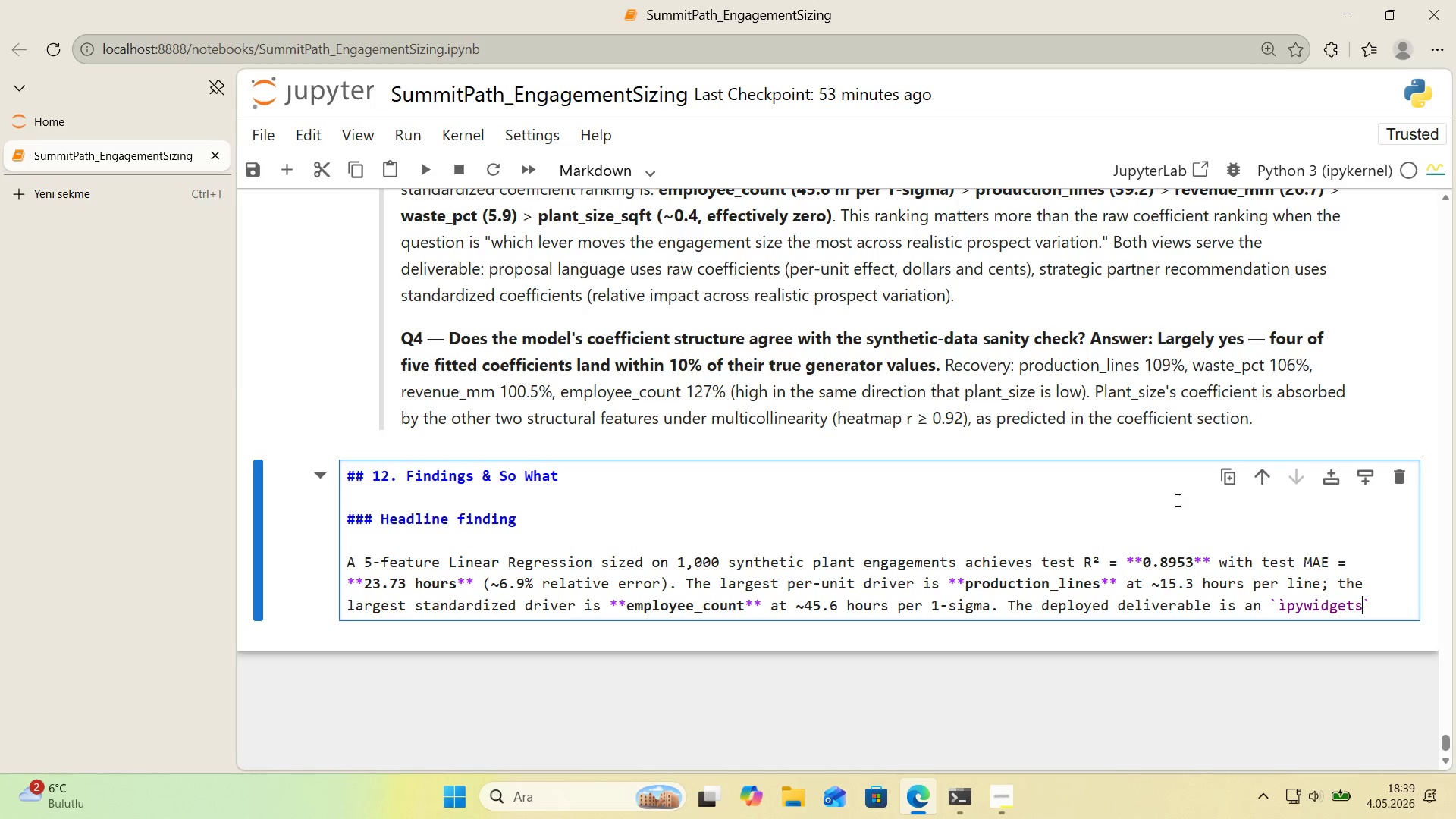 
key(ArrowRight)
 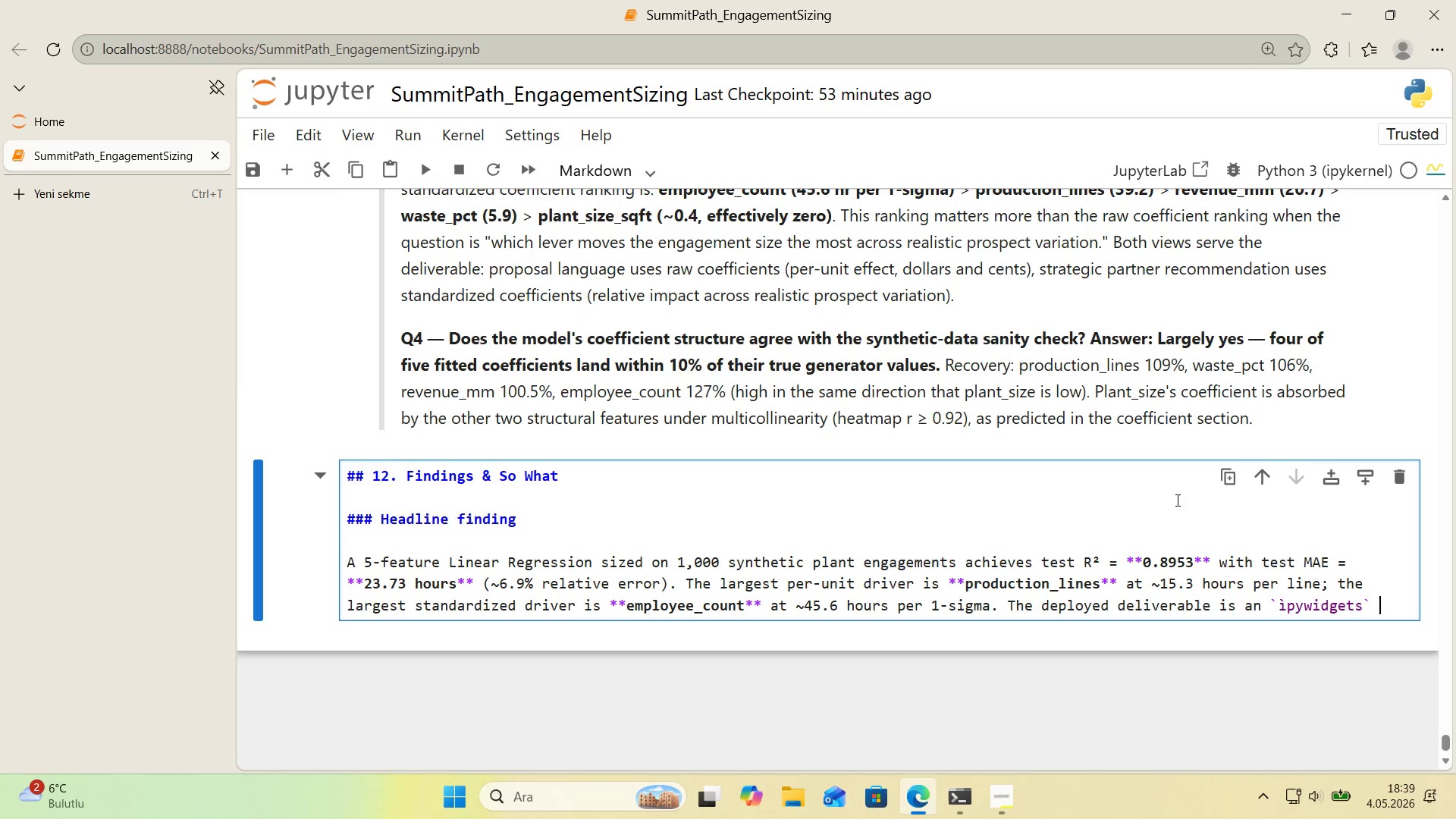 
type( sl'dedr tool the F'nance Analyst can use d'rectly 'n cl'ent conversat'ons.)
 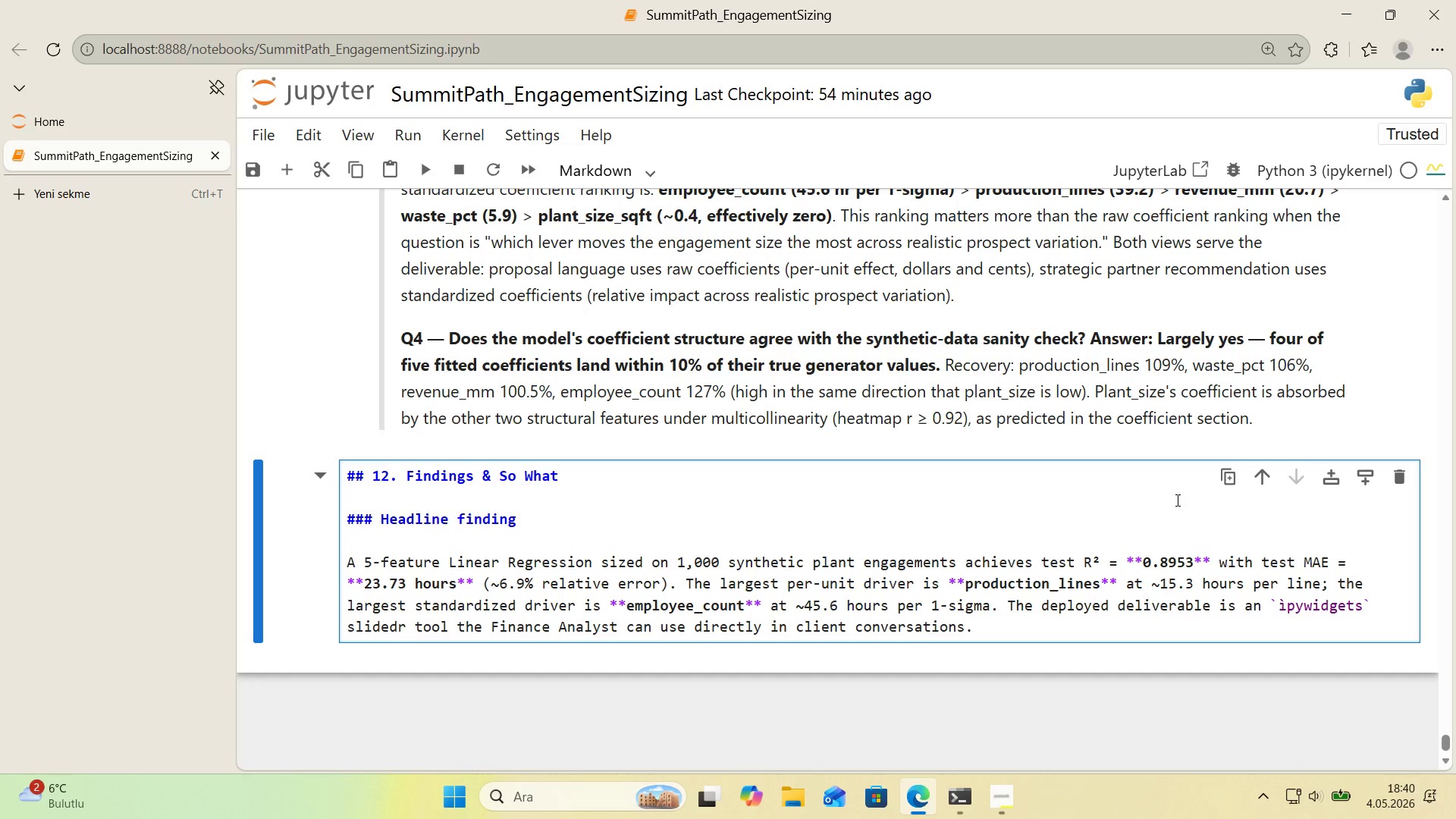 
key(Enter)
 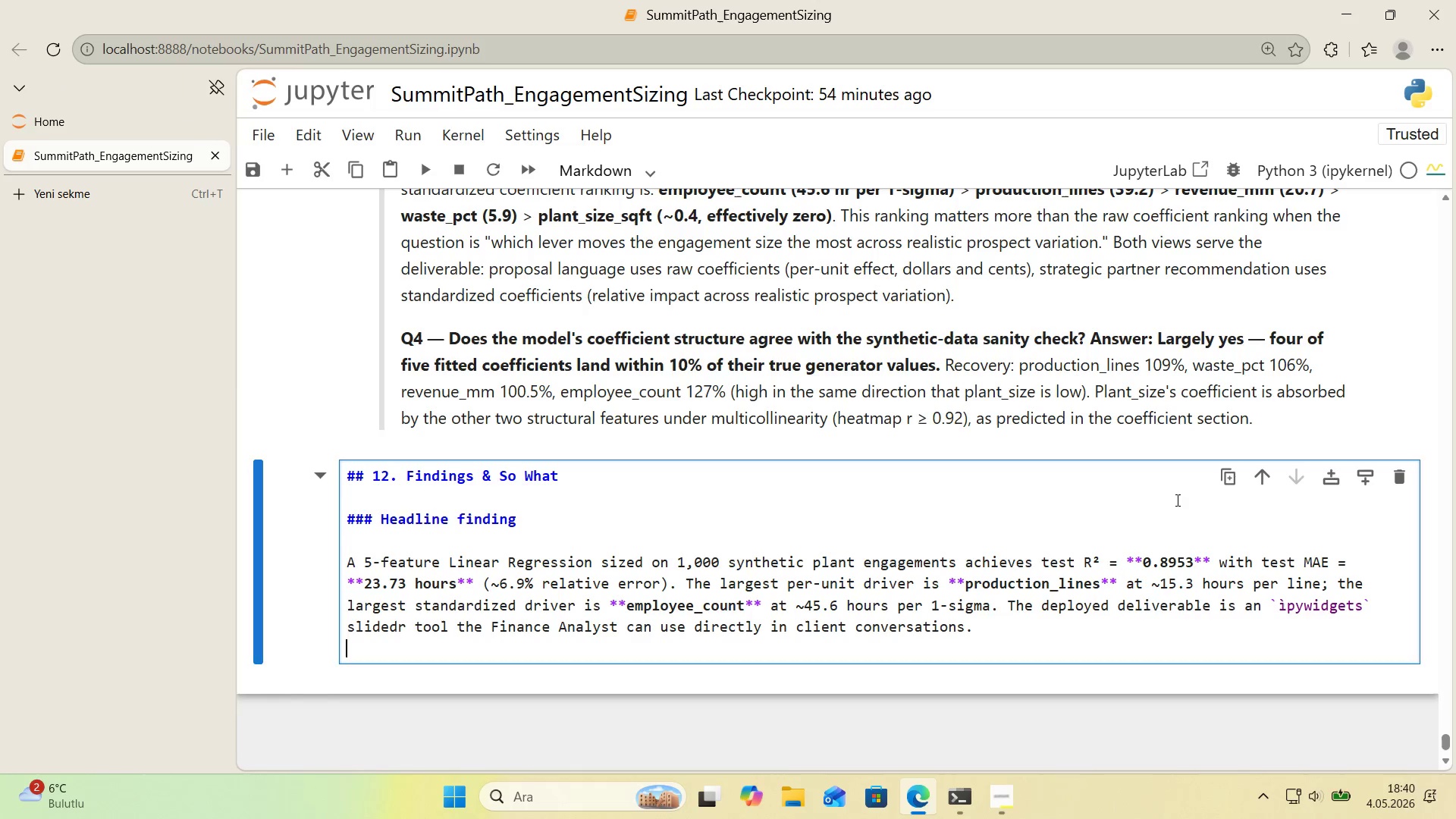 
key(Enter)
 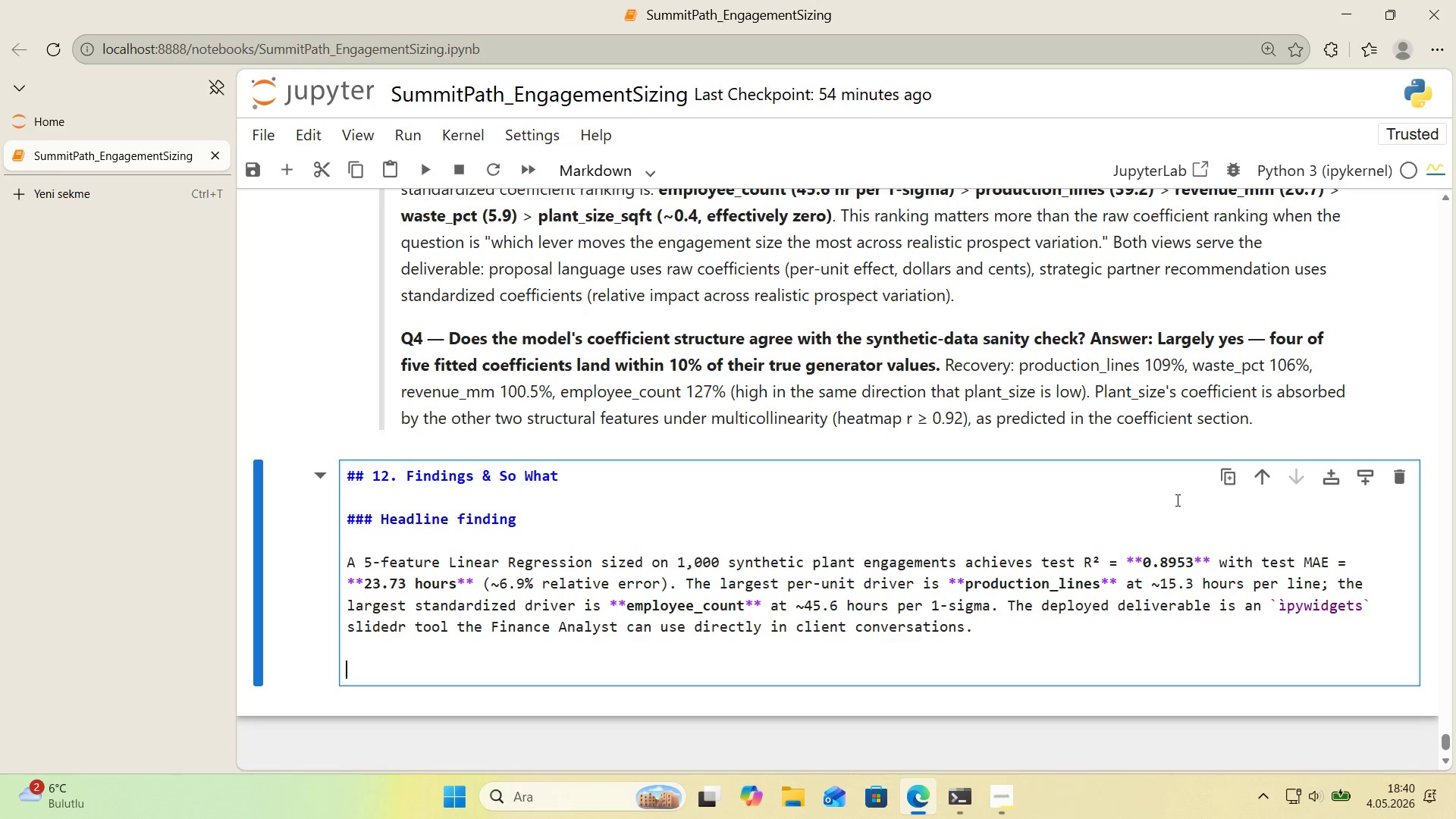 
key(Alt+Control+3)
 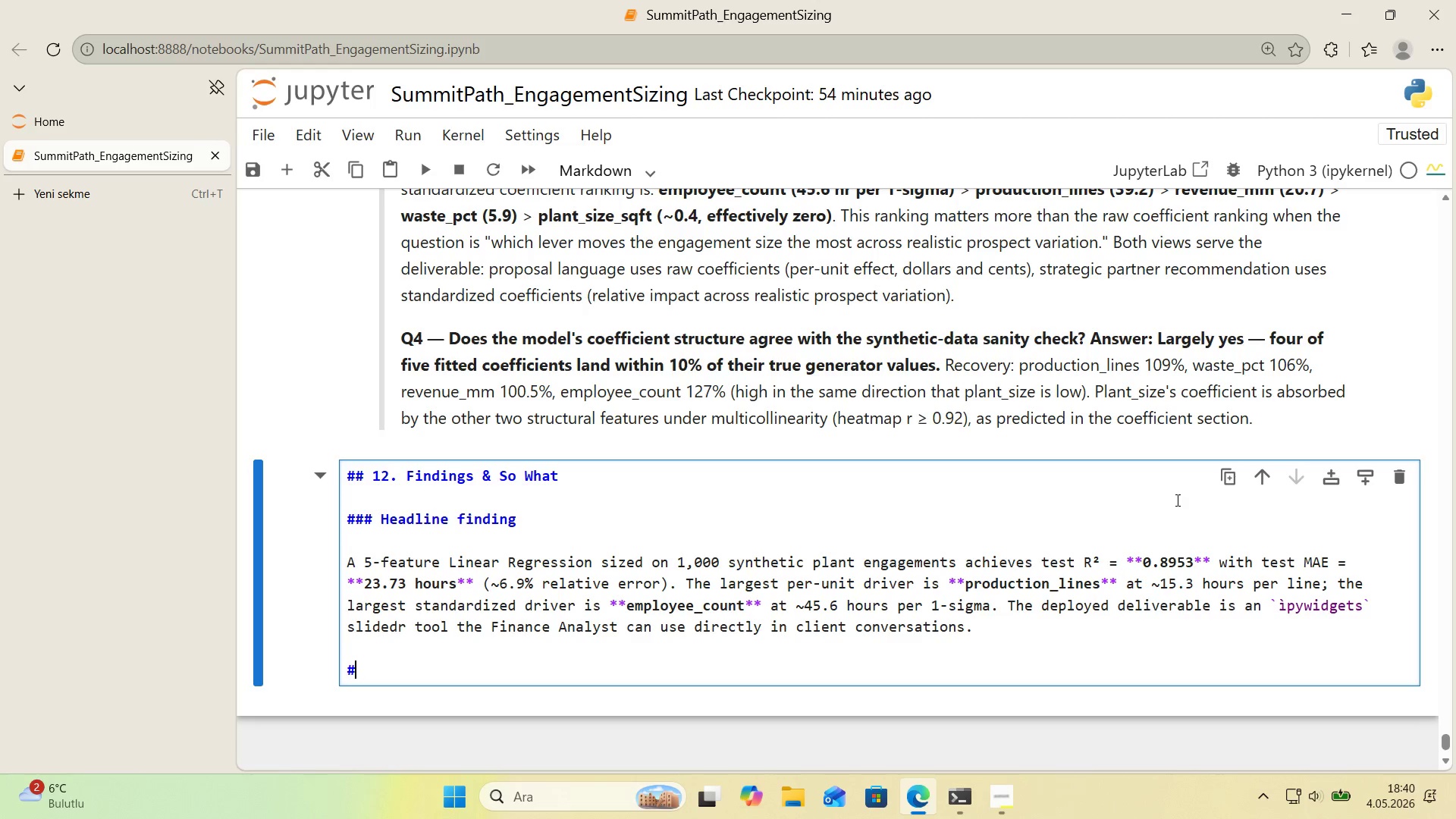 
key(Alt+Control+3)
 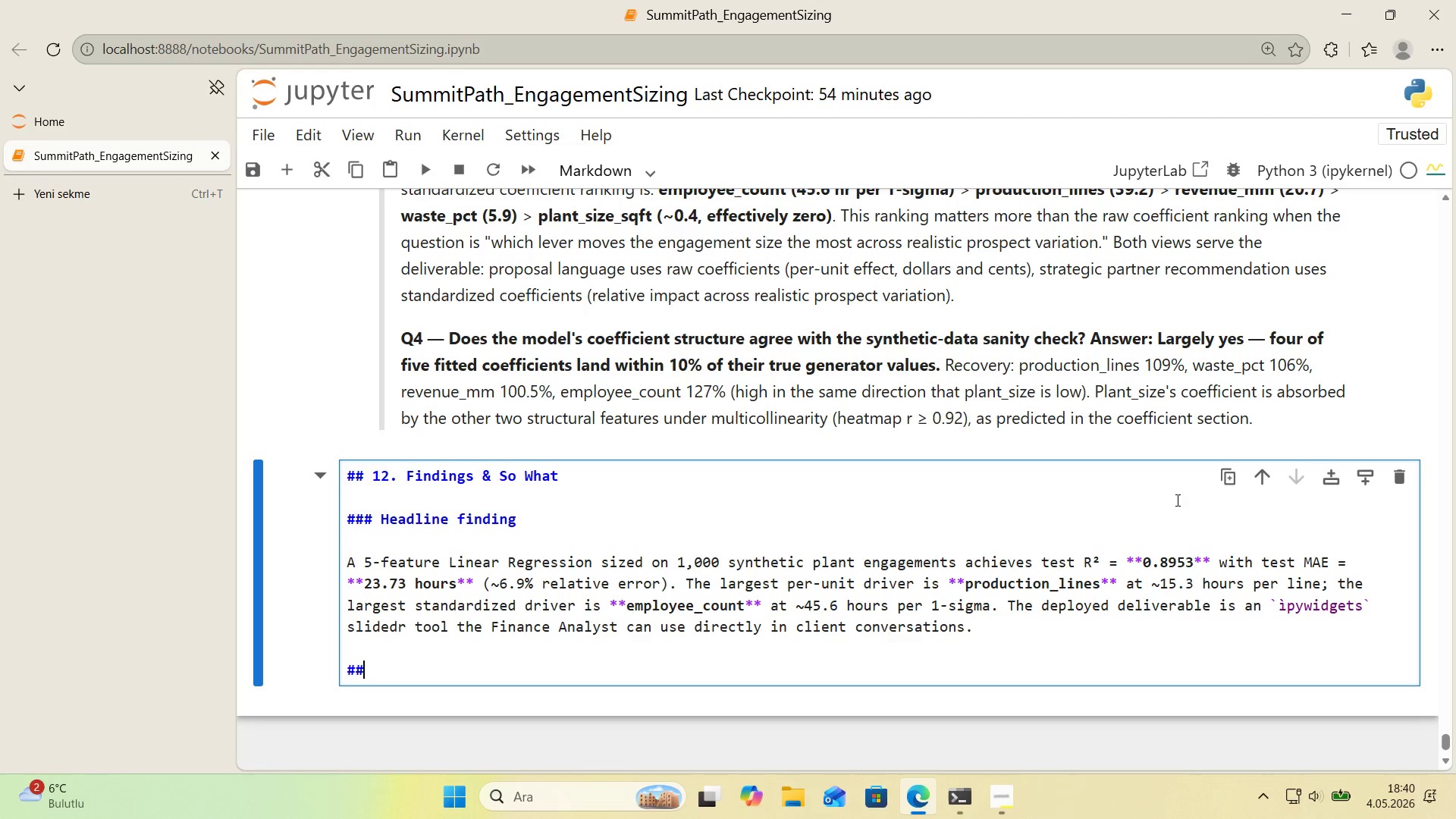 
key(Alt+Control+3)
 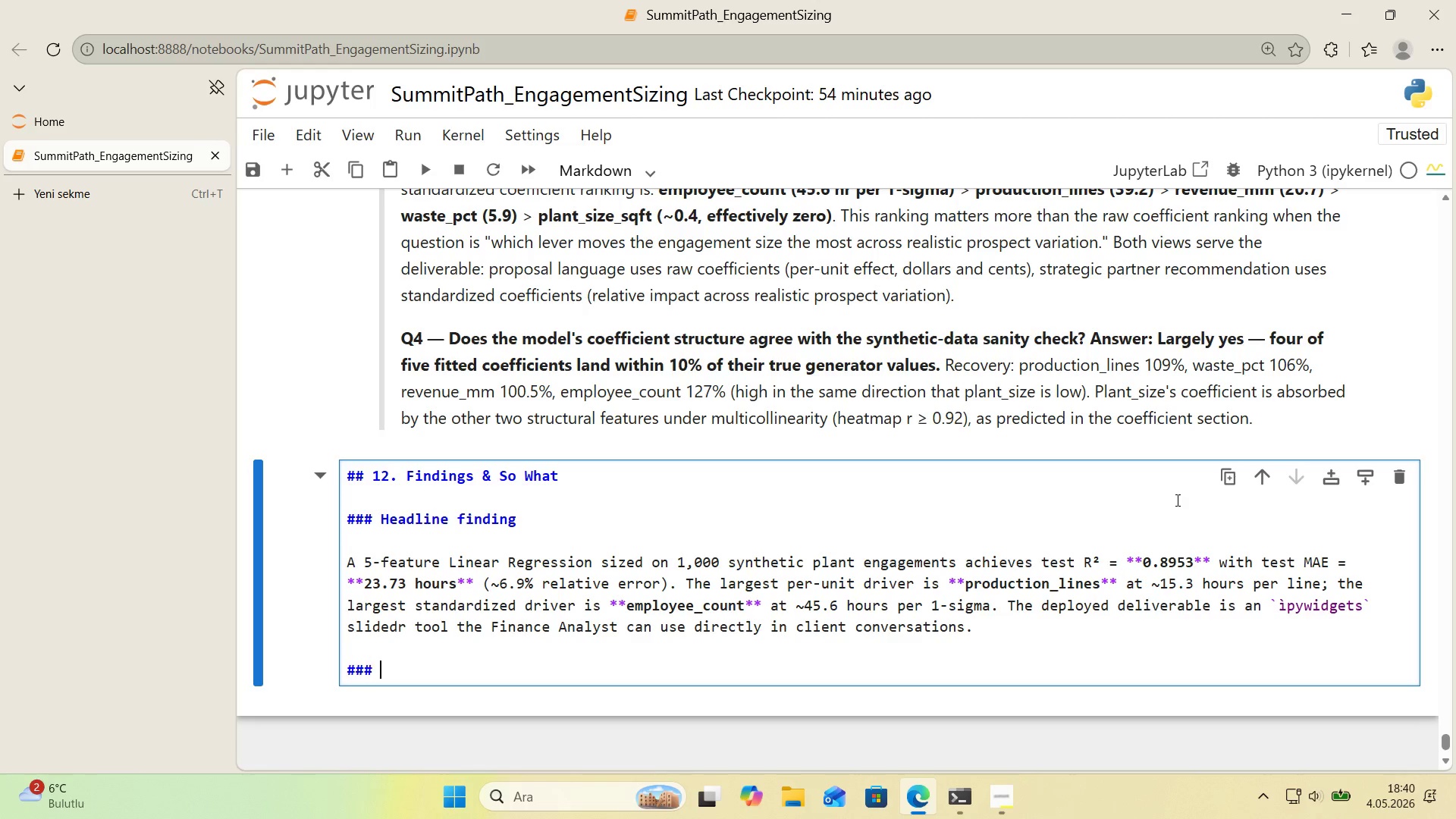 
type( F've model-supported f'nd'ngs)
 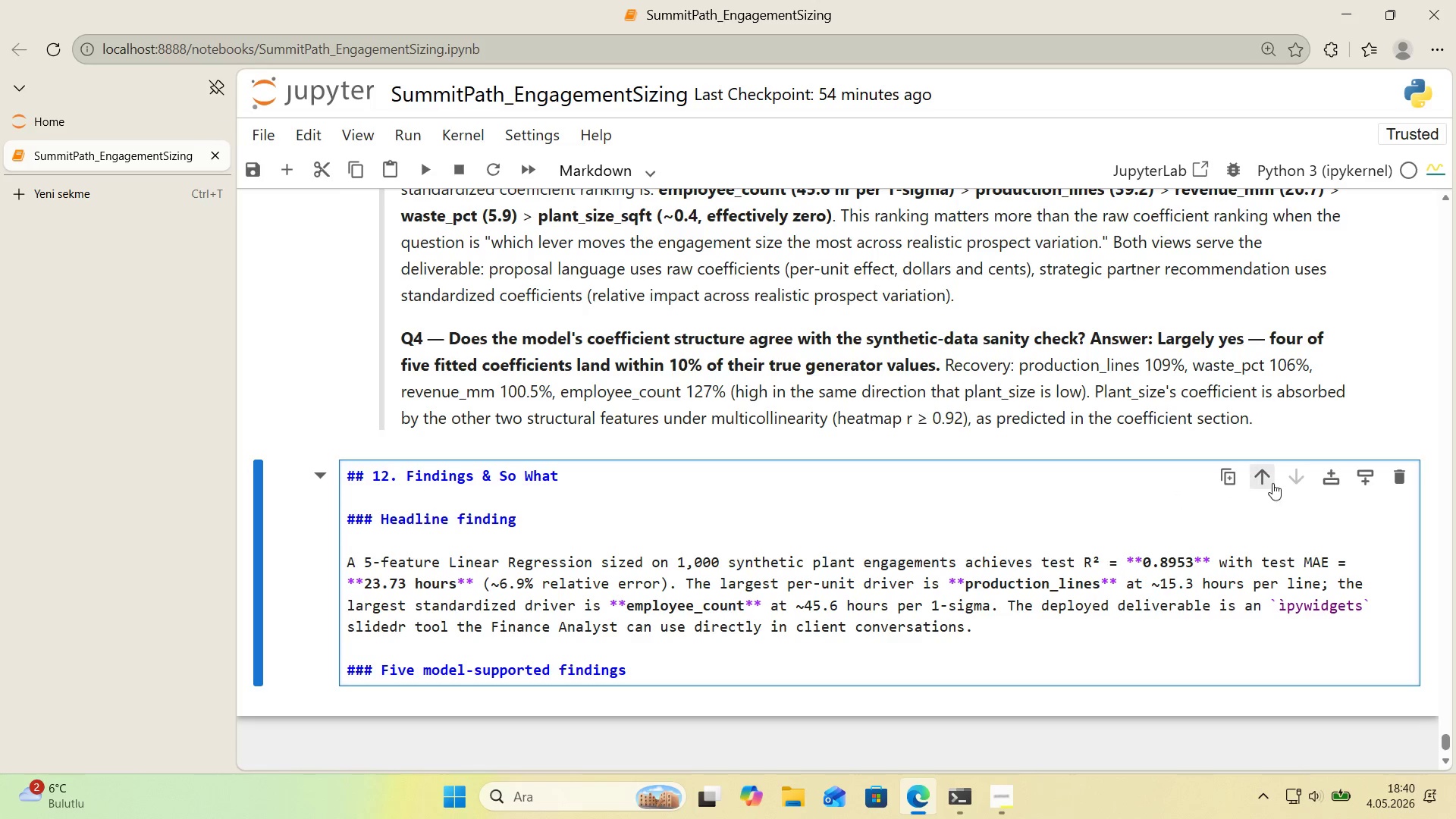 
scroll: coordinate [1270, 485], scroll_direction: down, amount: 1.0
 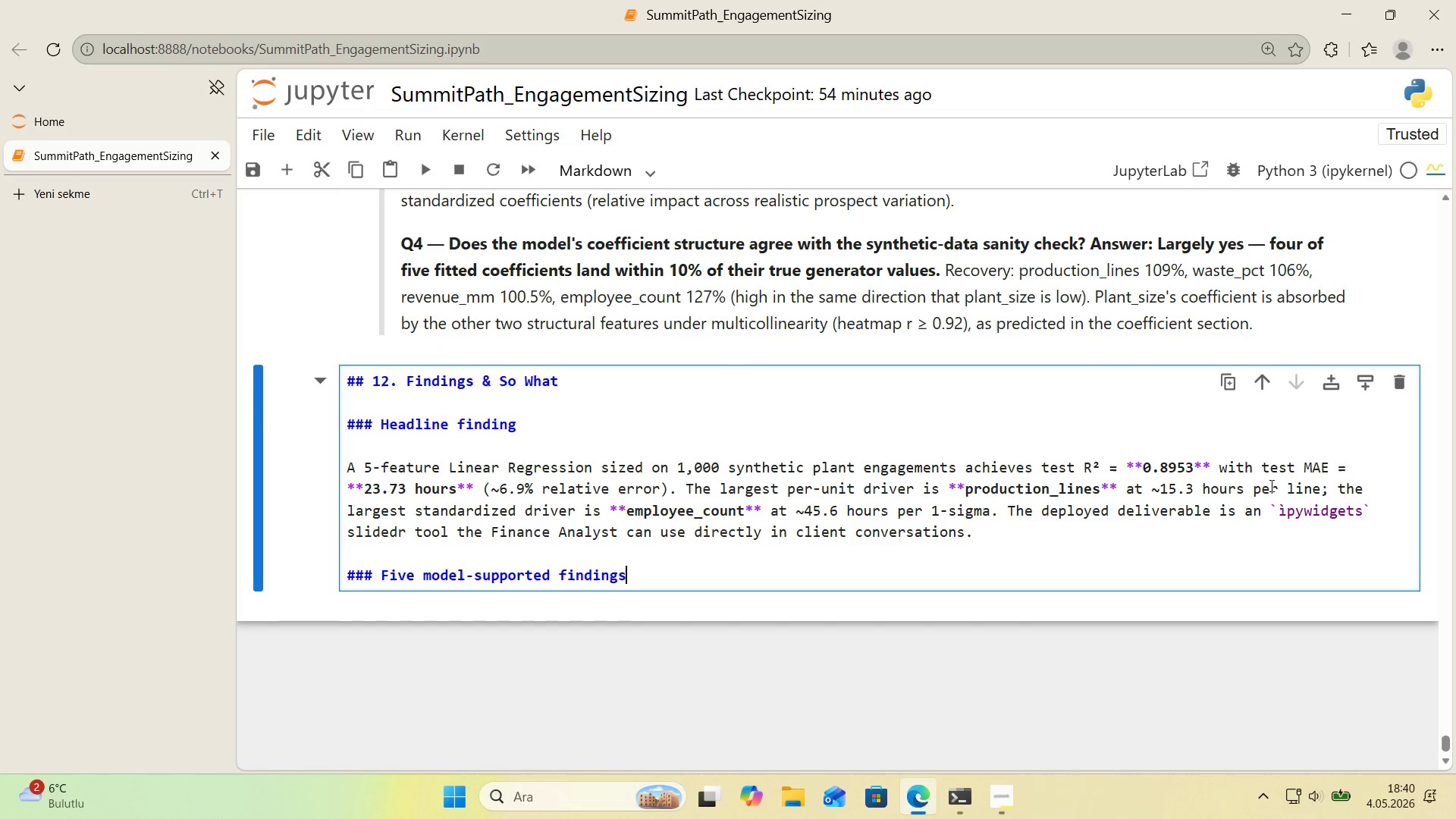 
key(Enter)
 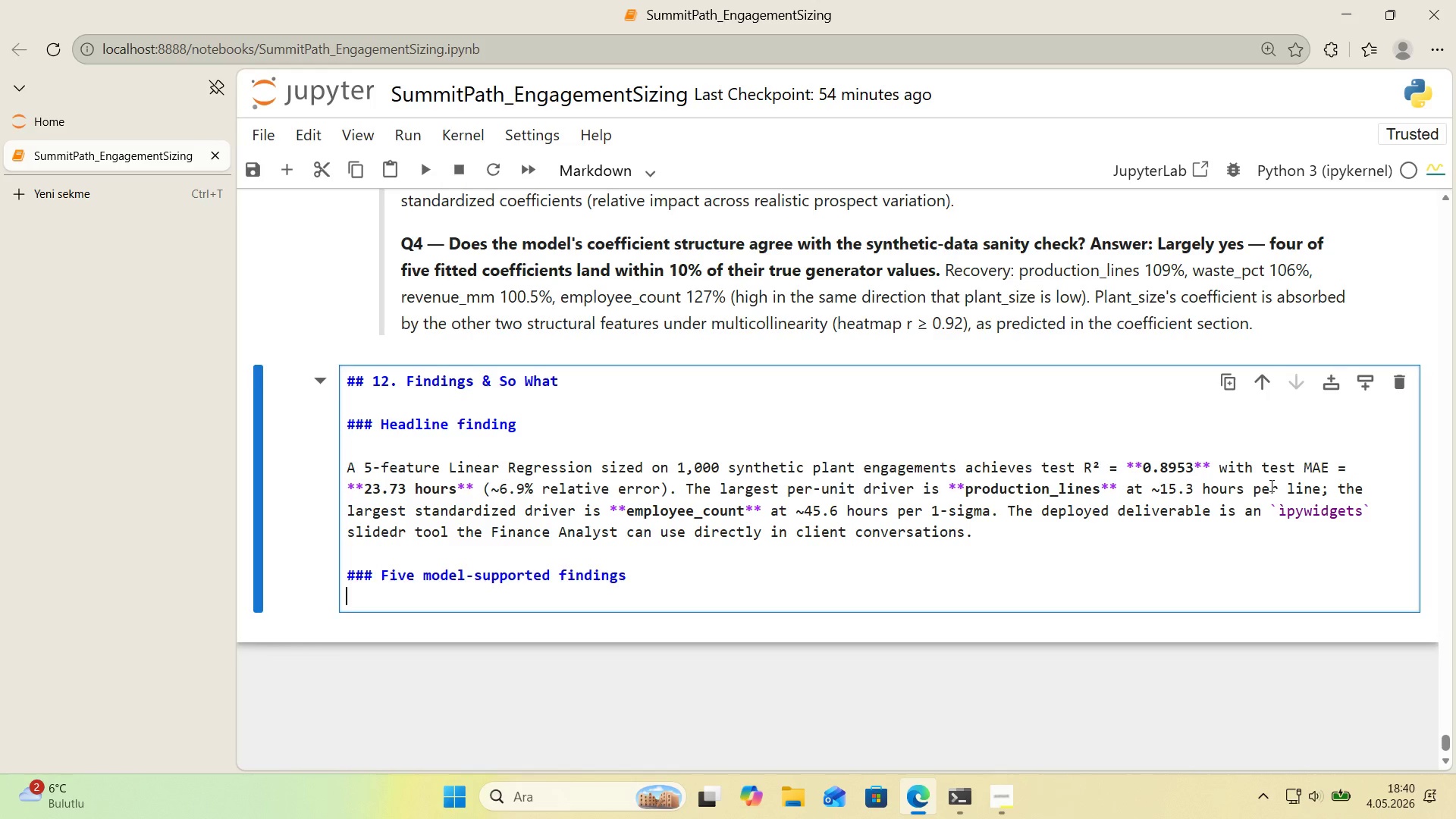 
type([Break] **F1. Test-set f't clears the dev)
key(Backspace)
key(Backspace)
type(eployment threshold w'th marg'n.** Test )
 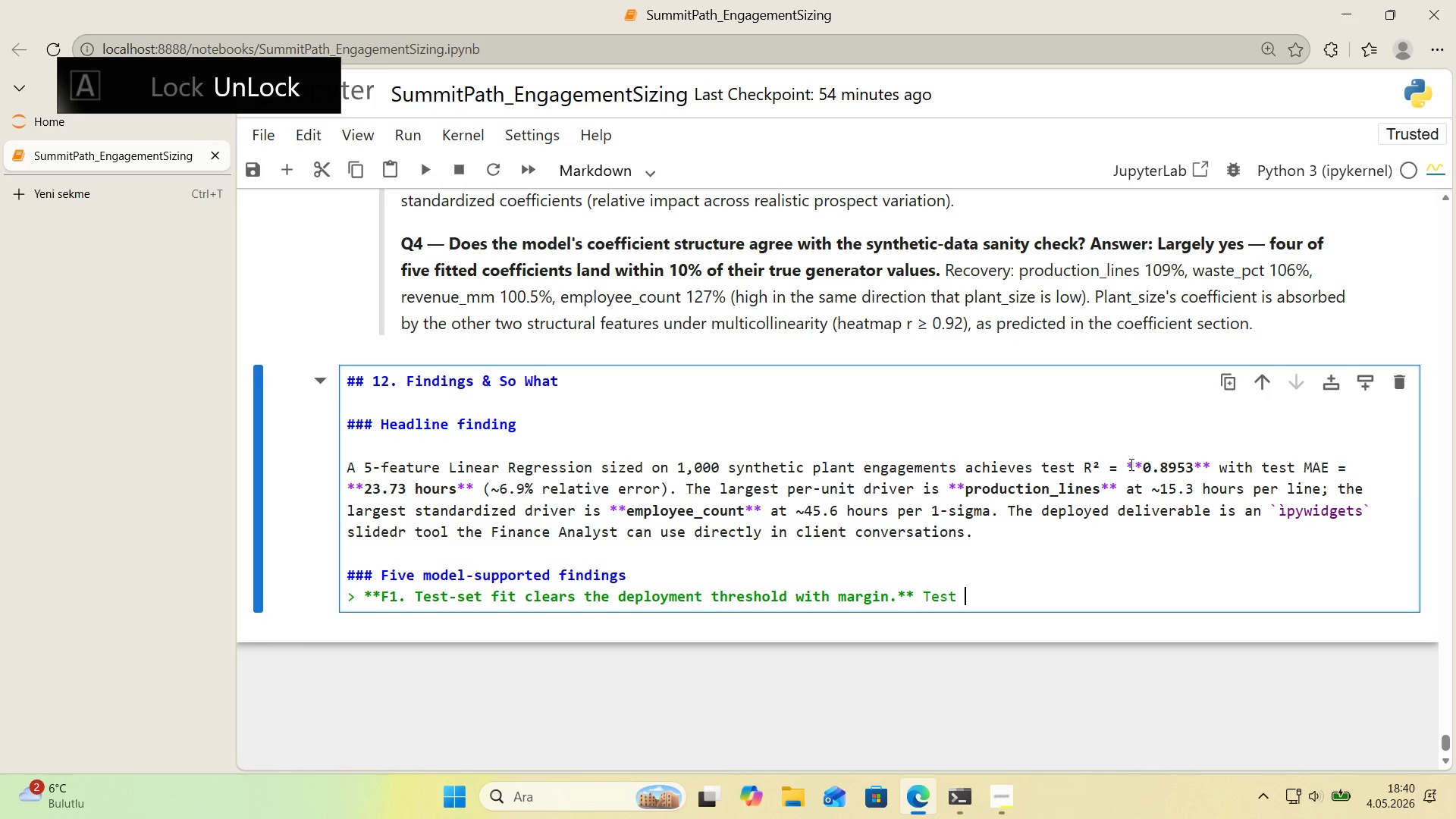 
left_click_drag(start_coordinate=[1101, 464], to_coordinate=[1087, 466])
 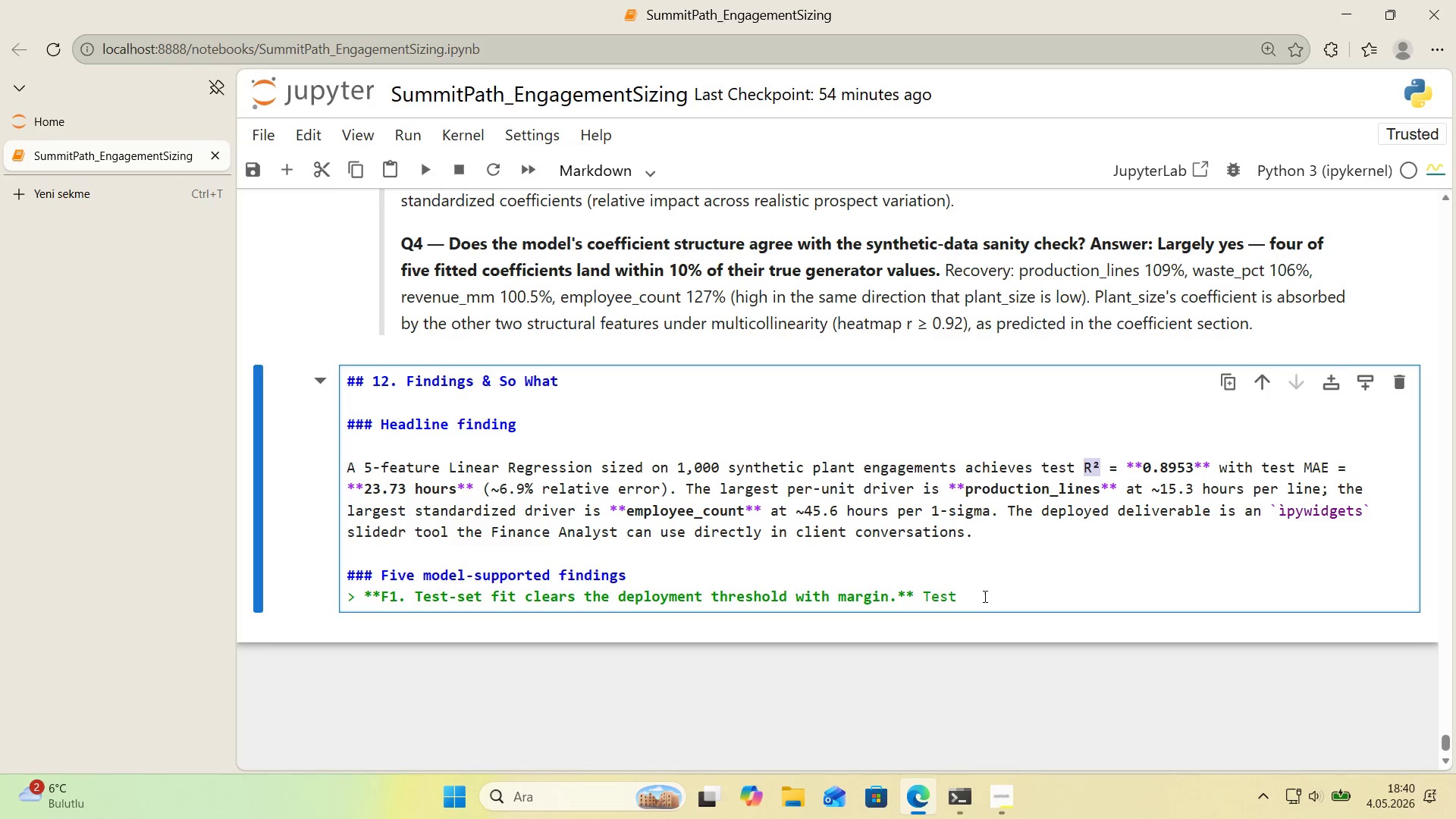 
key(Control+ControlLeft)
 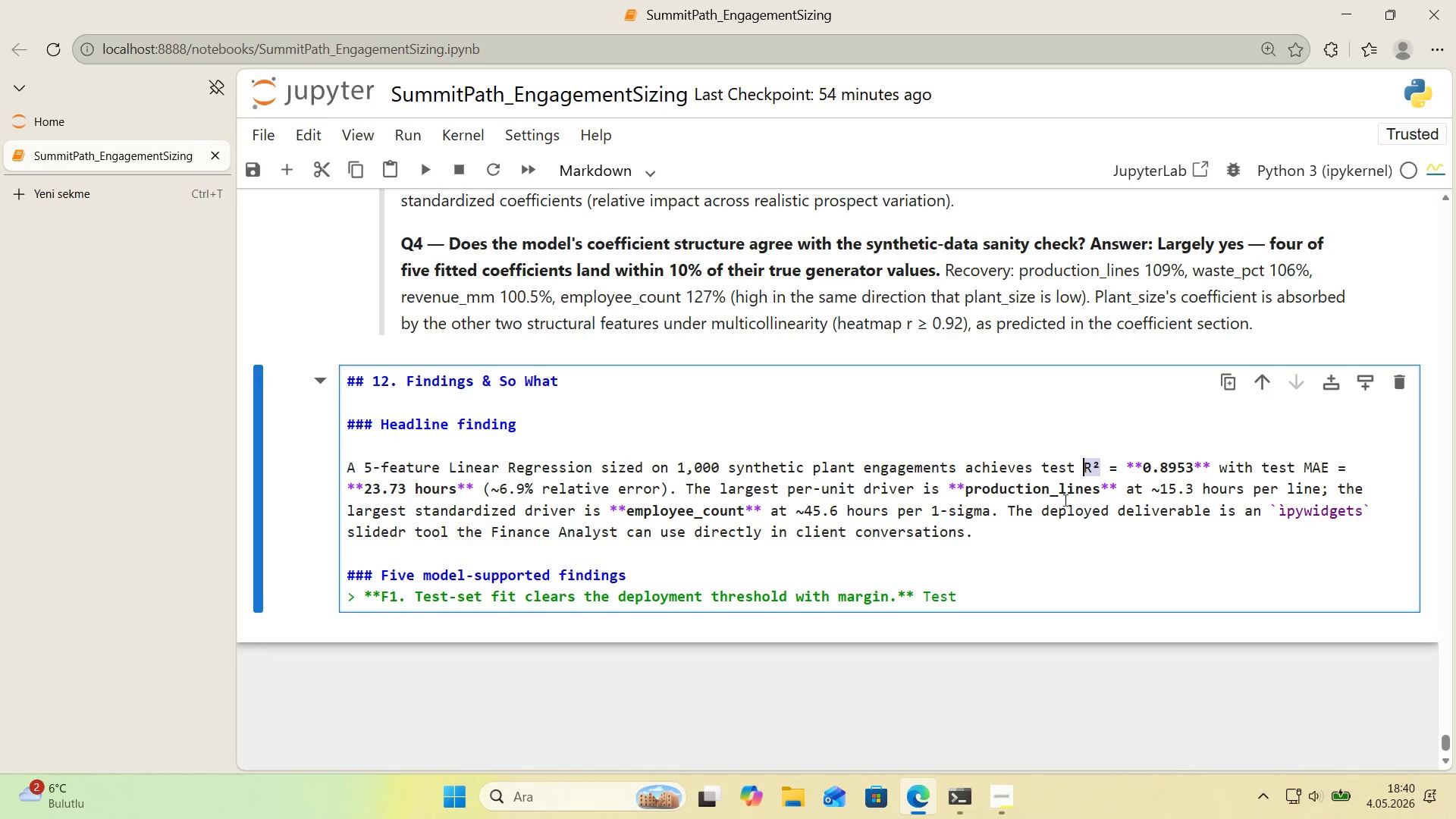 
key(Control+C)
 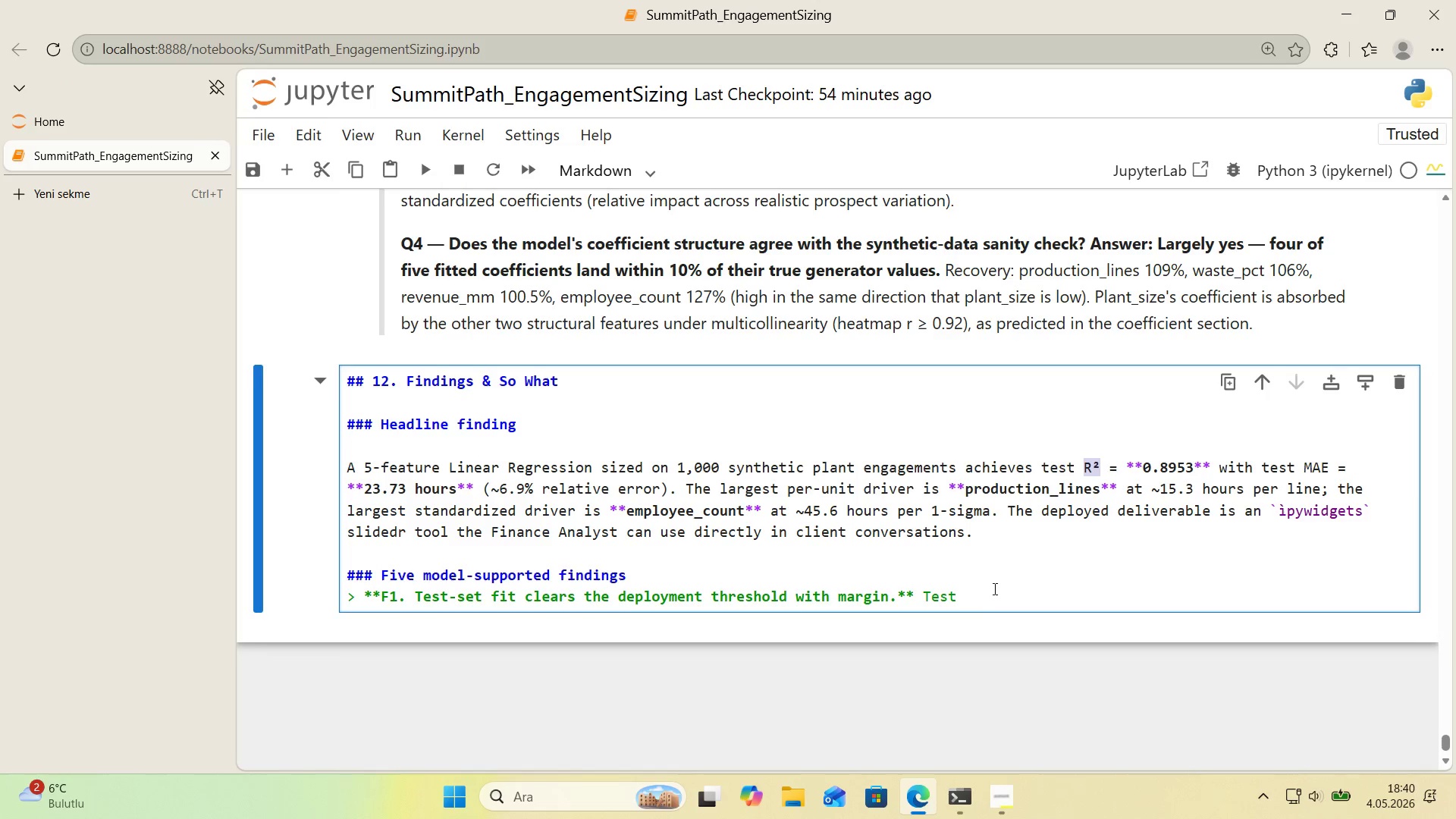 
left_click([978, 601])
 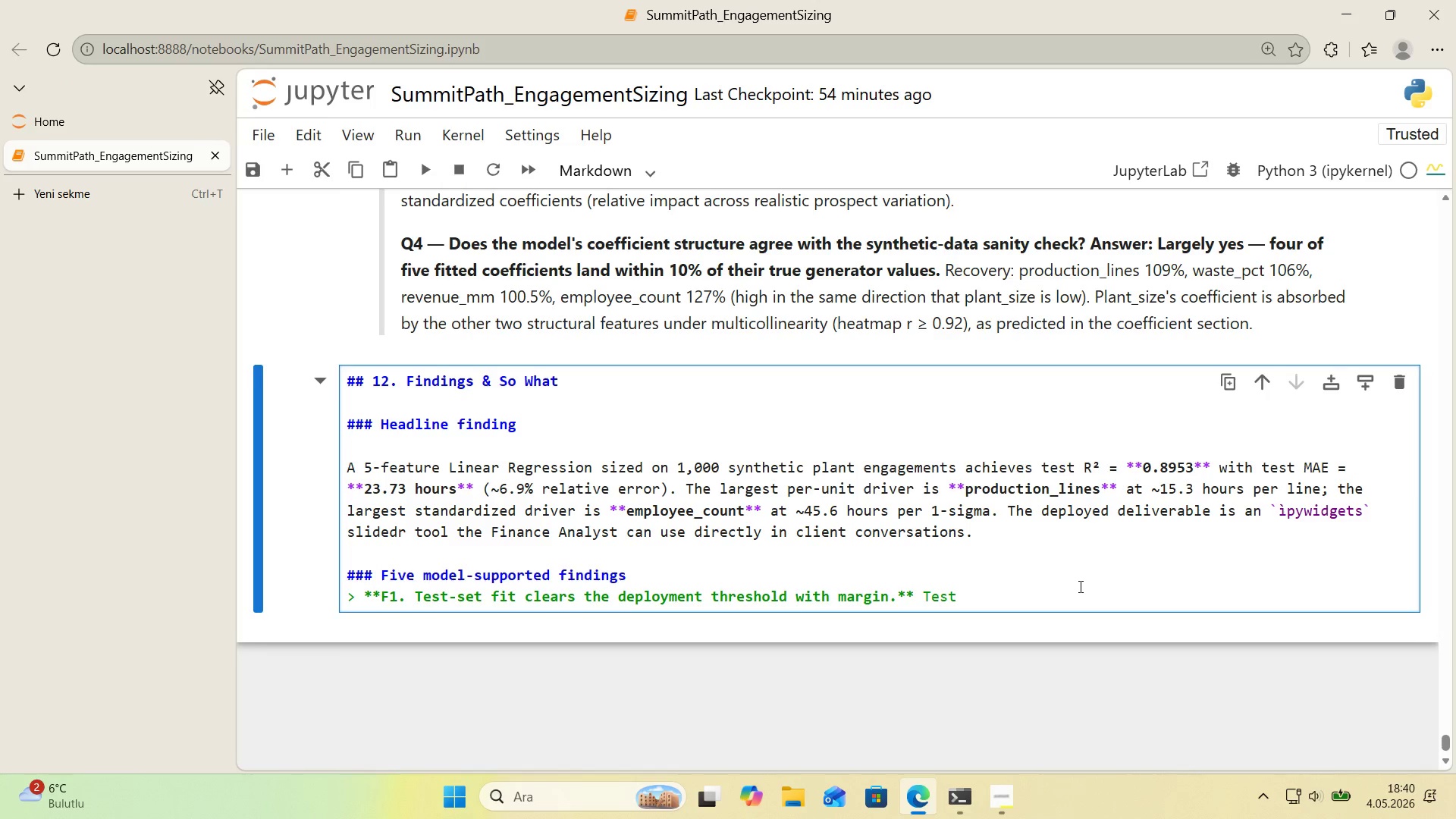 
key(Backspace)
 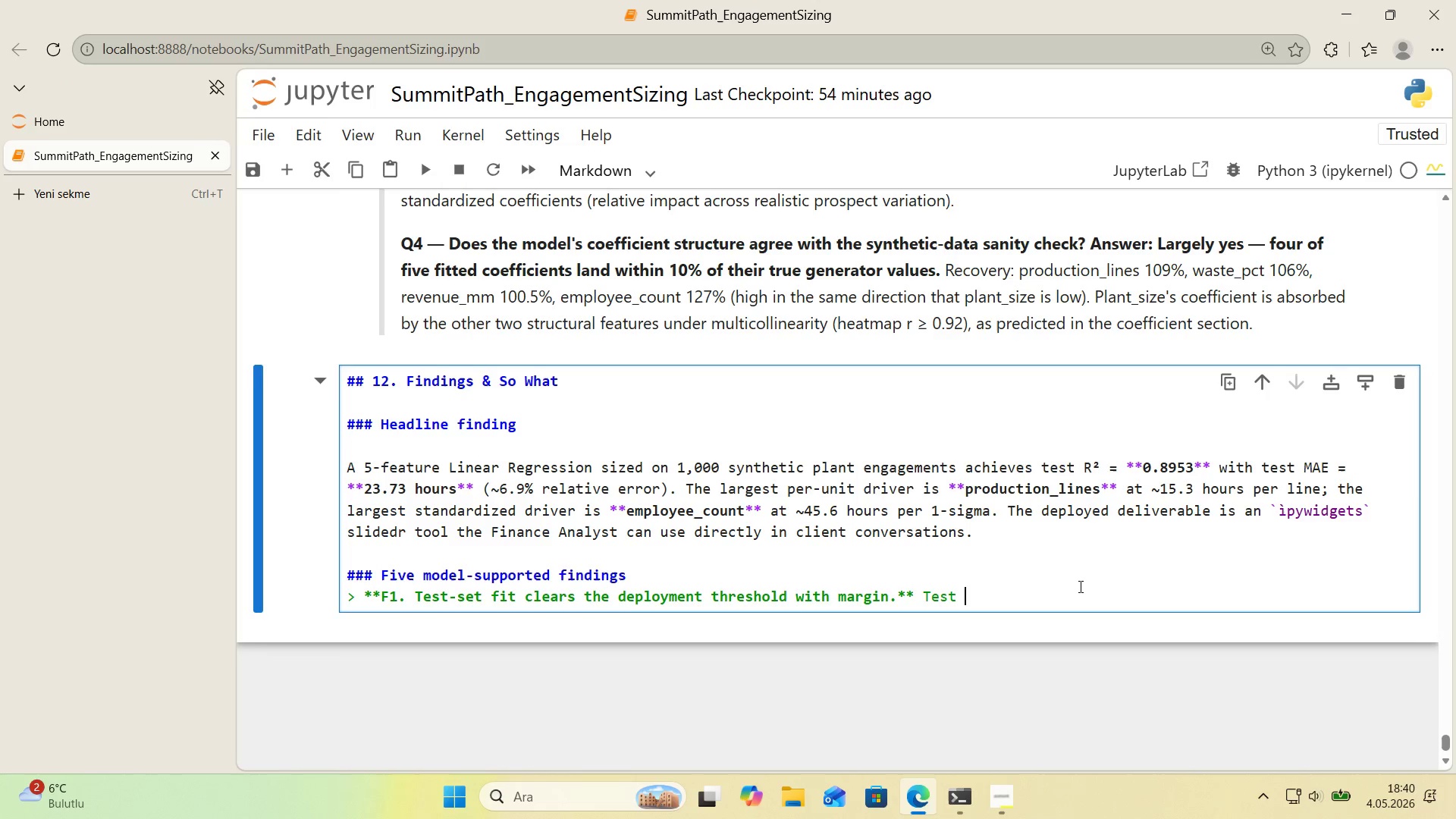 
key(Space)
 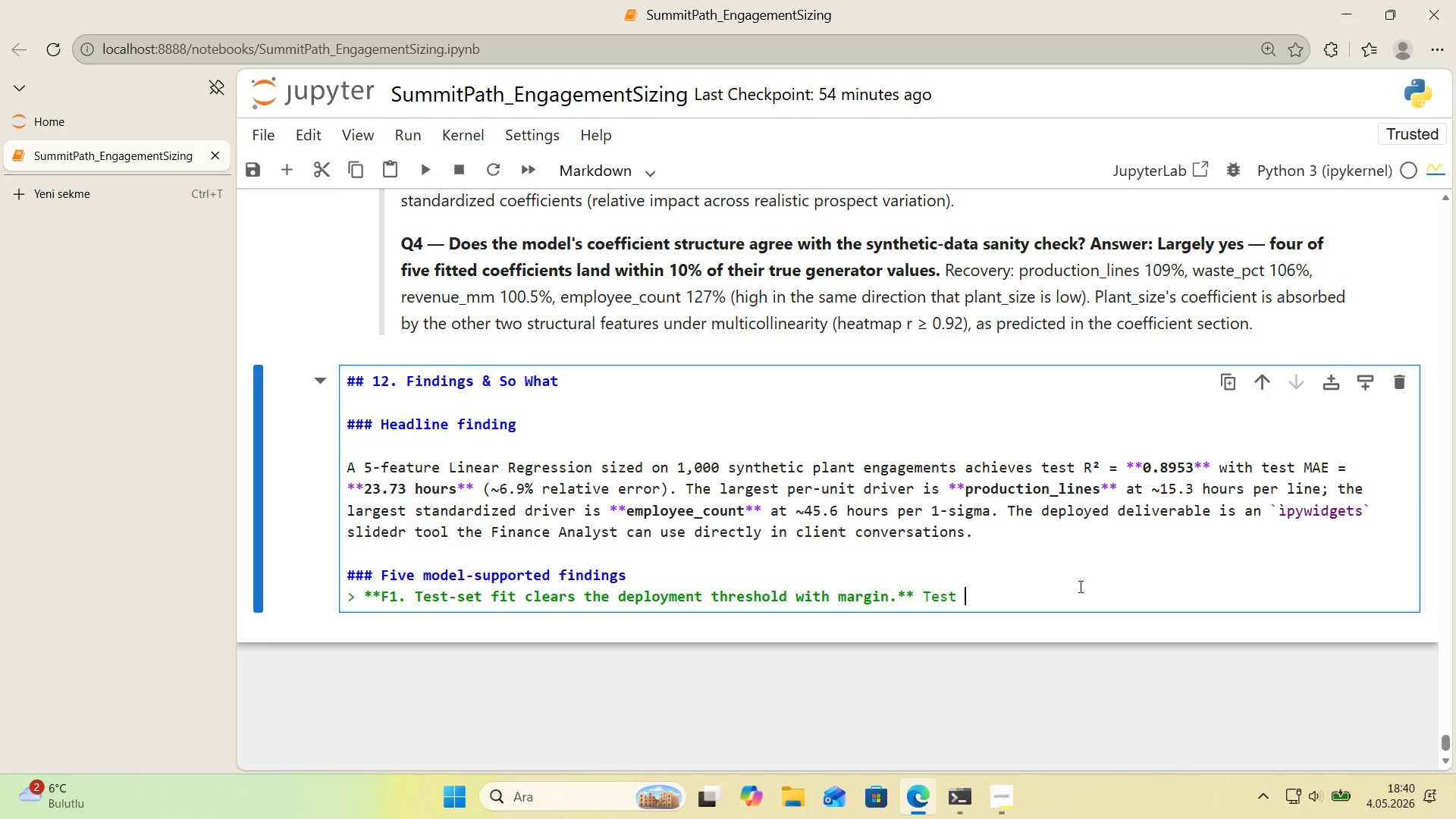 
key(Control+ControlLeft)
 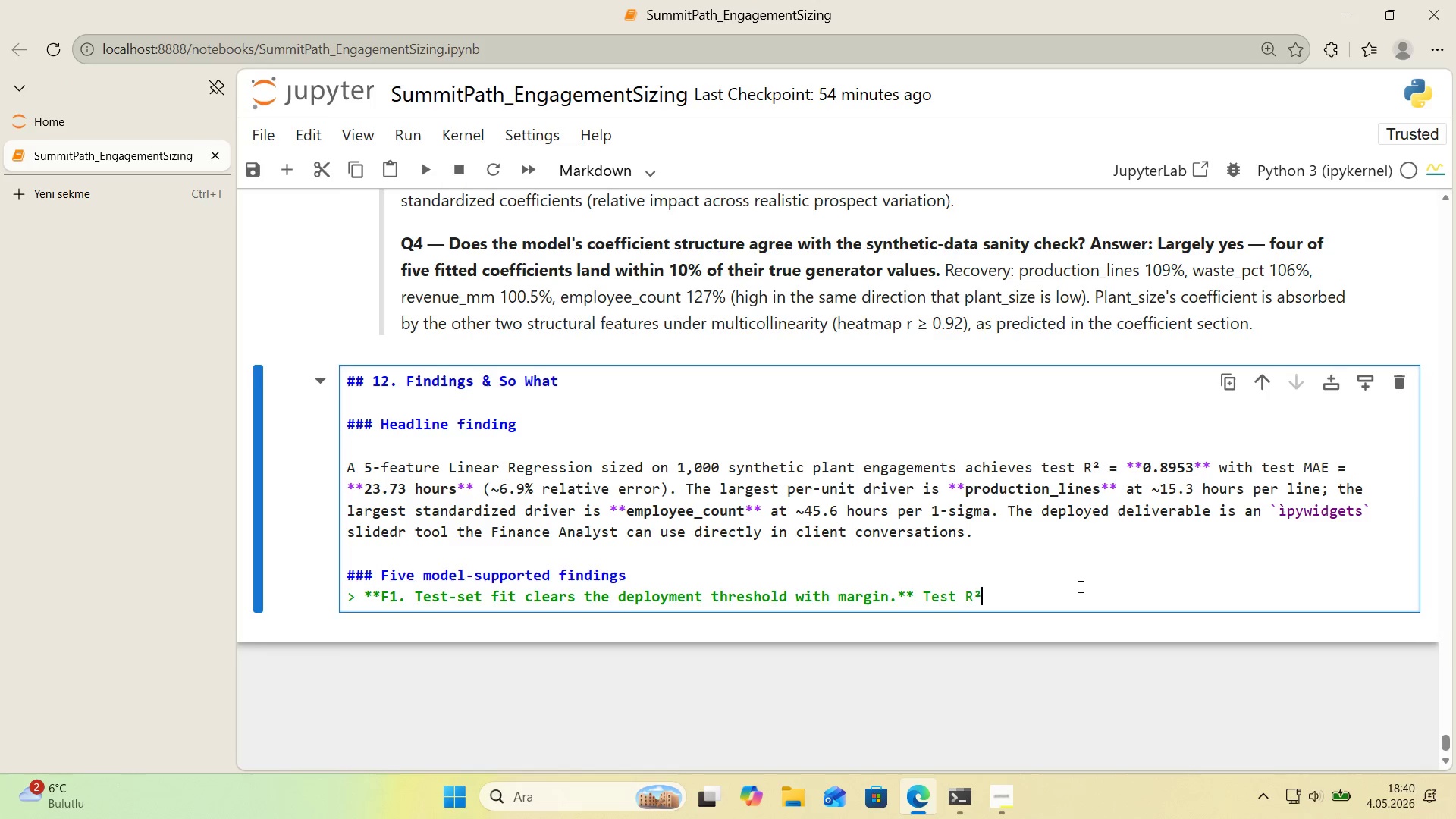 
key(Control+V)
 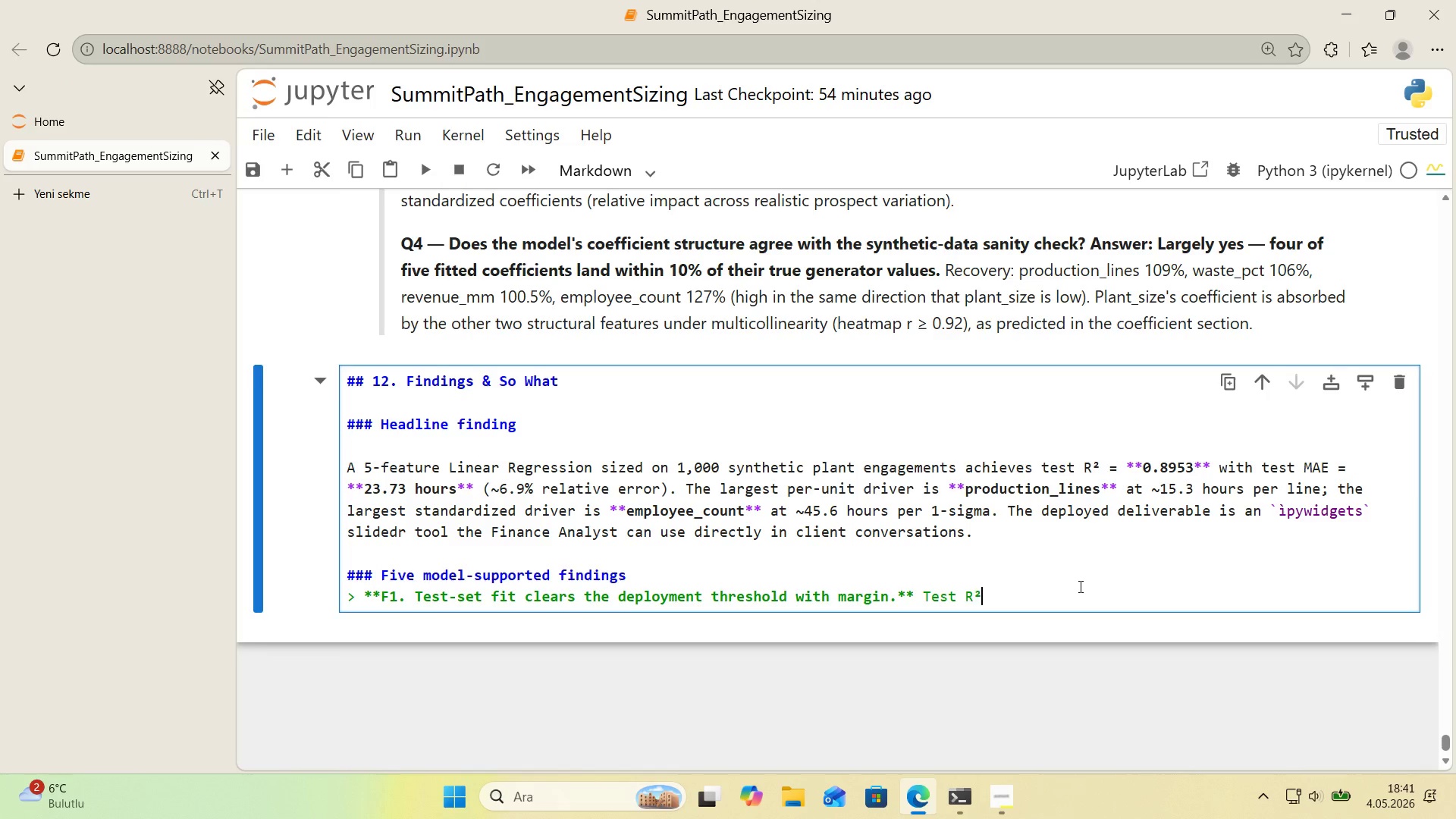 
type( ) **0.8953** vs. the 0.85 bar< tra'n-test gap)
 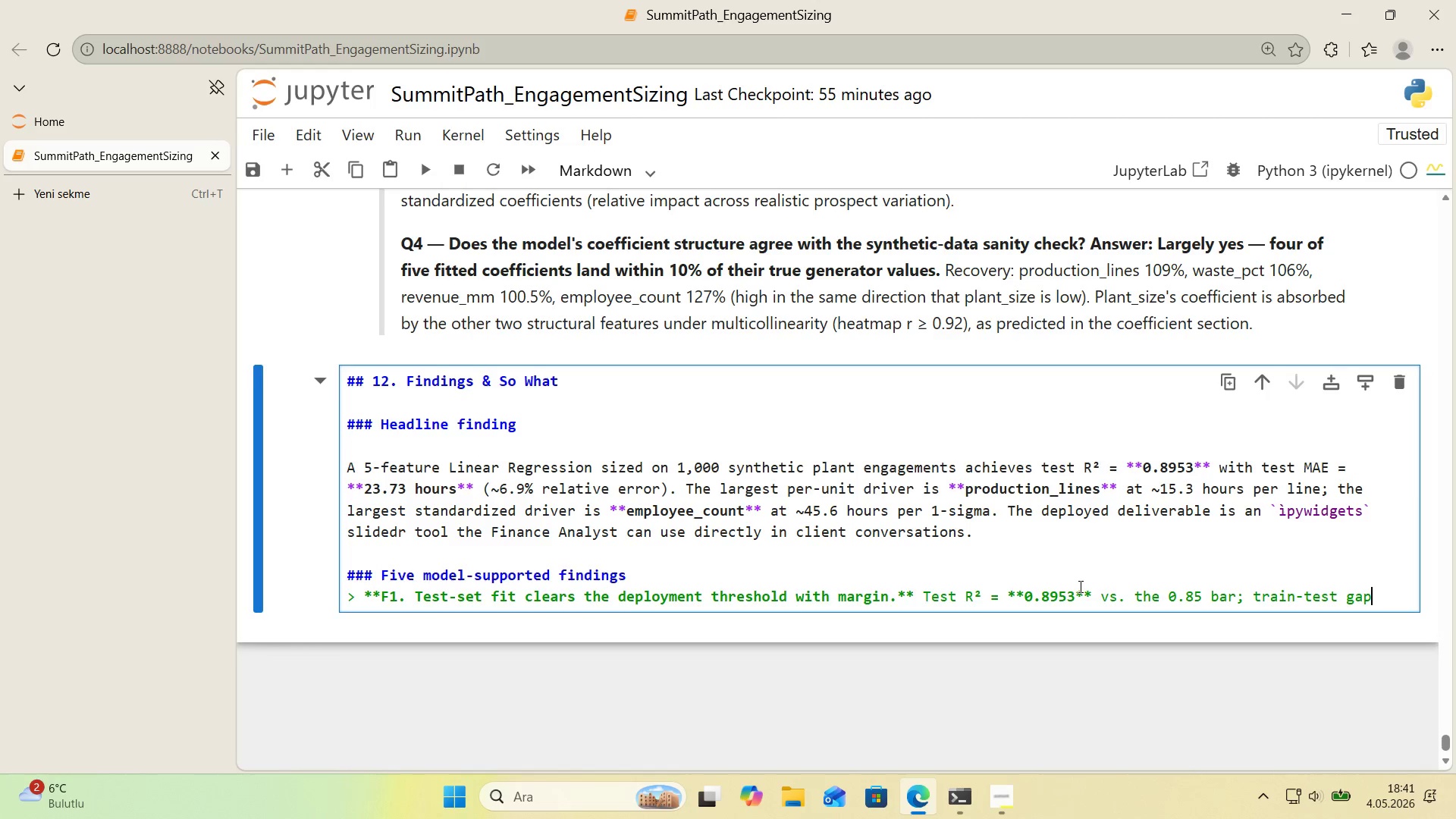 
type( ) **+02)
key(Backspace)
type(.0216** conf'rms general'zat'on, not memor'zat'on.)
 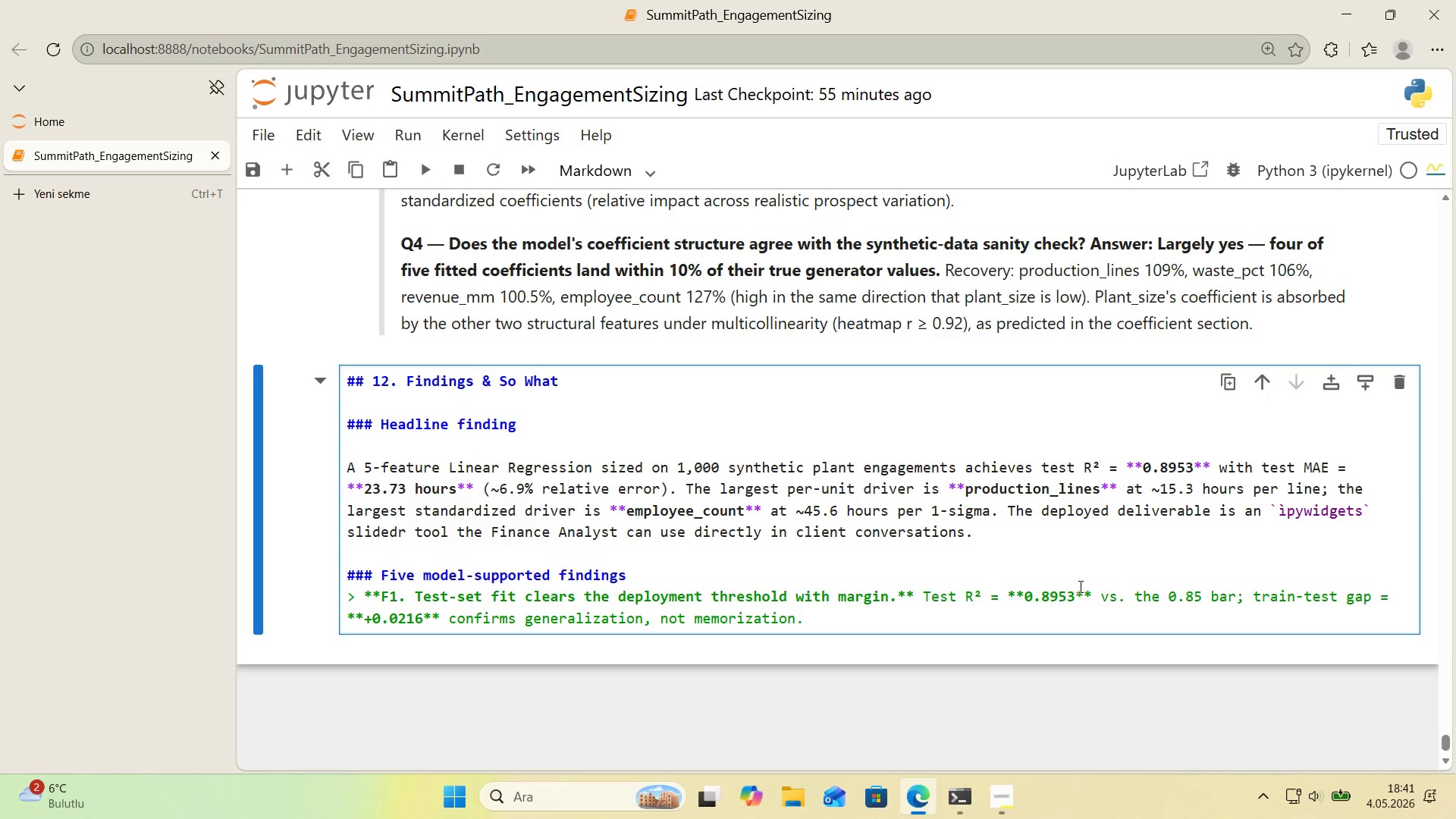 
wait(6.88)
 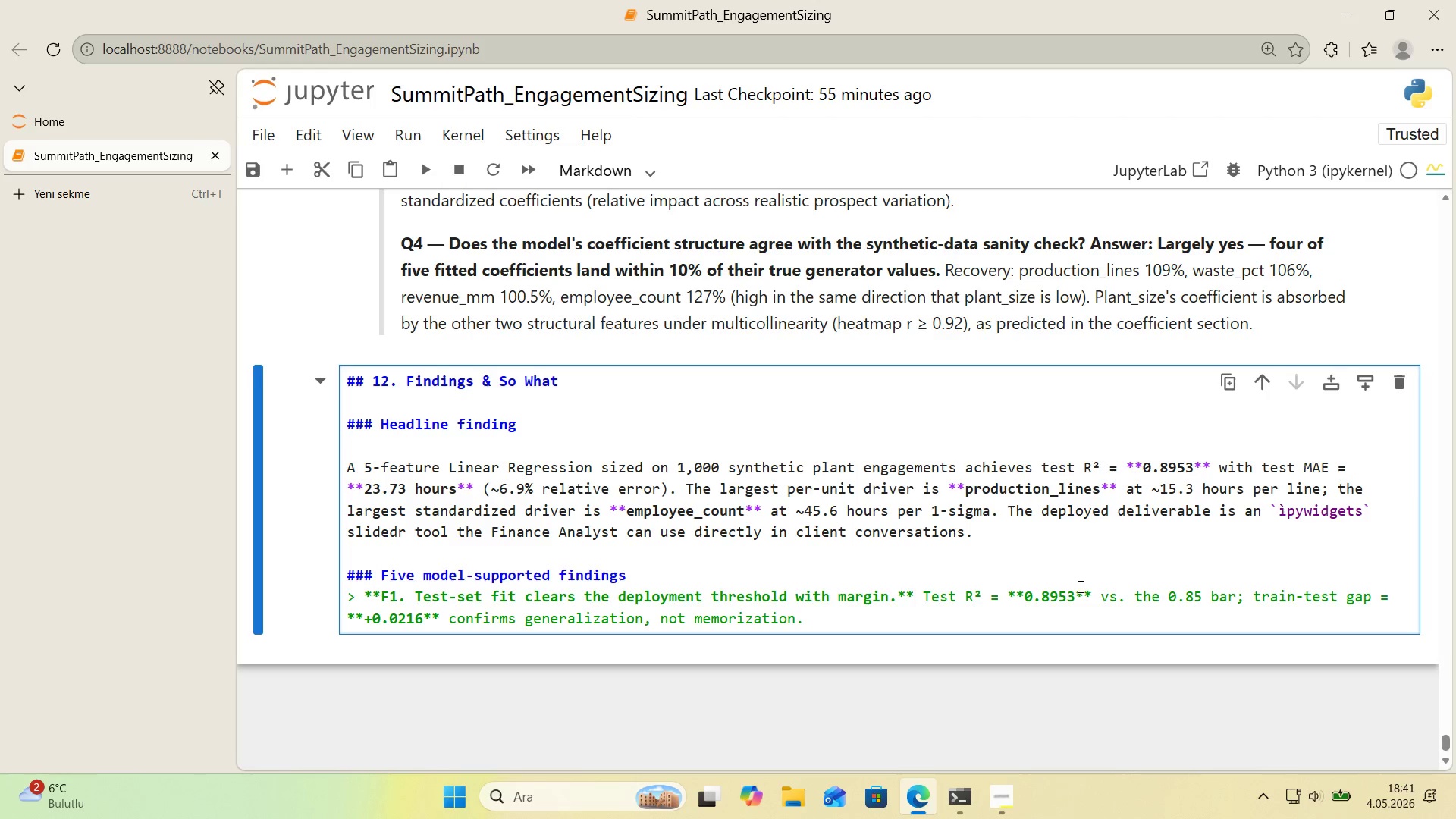 
type( Bae)
key(Backspace)
type(sel'ne *()
 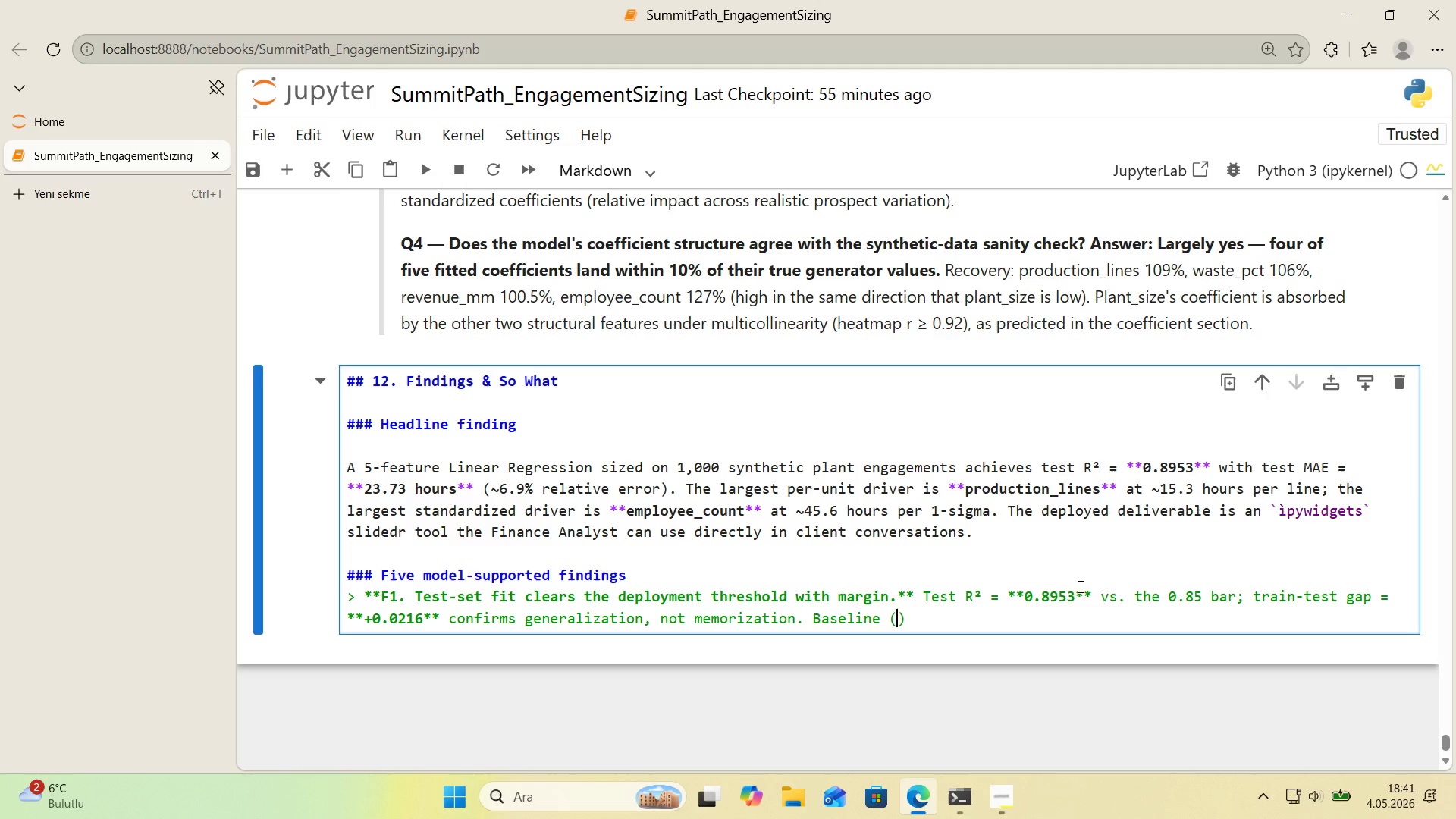 
 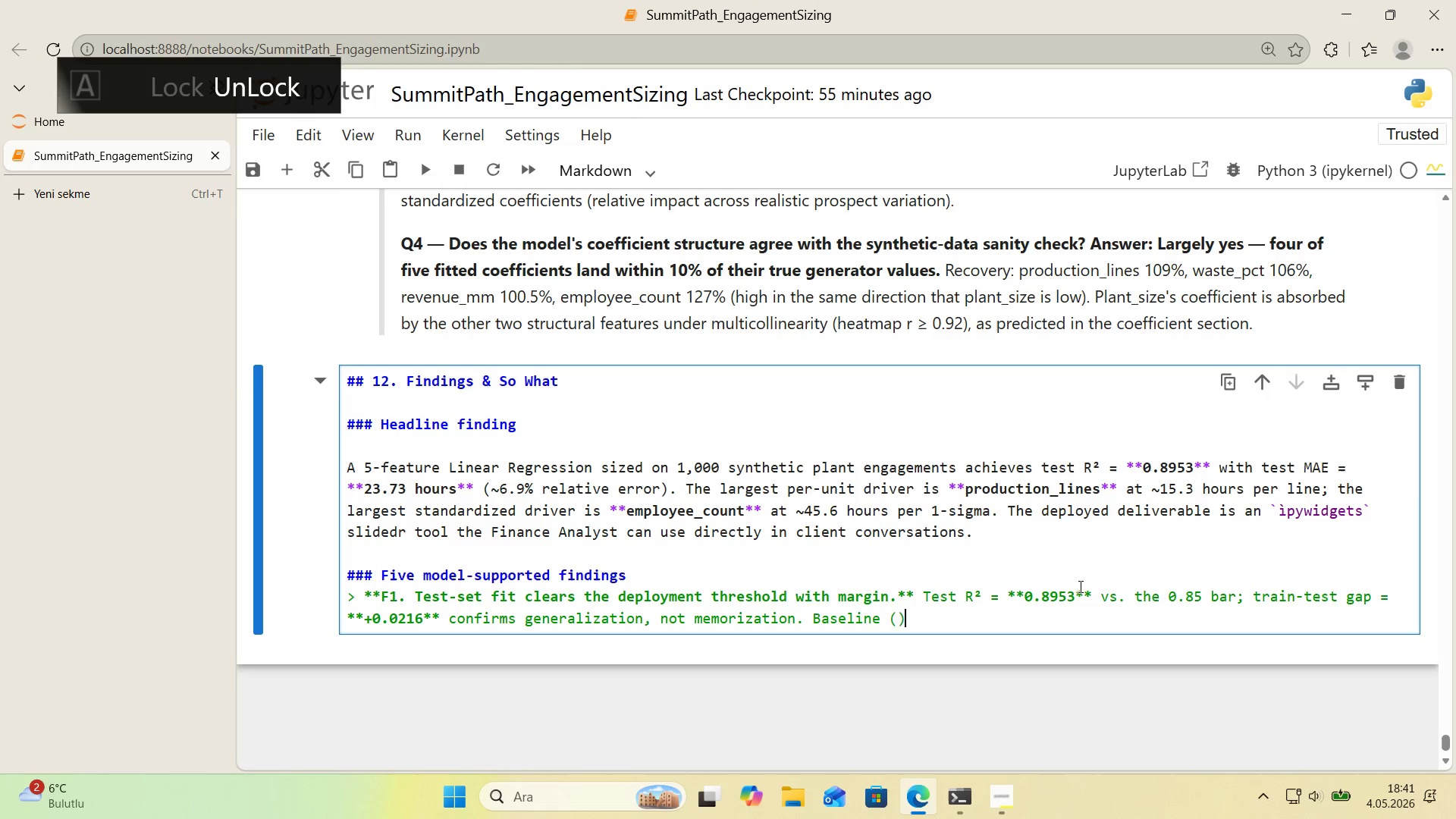 
key(ArrowLeft)
 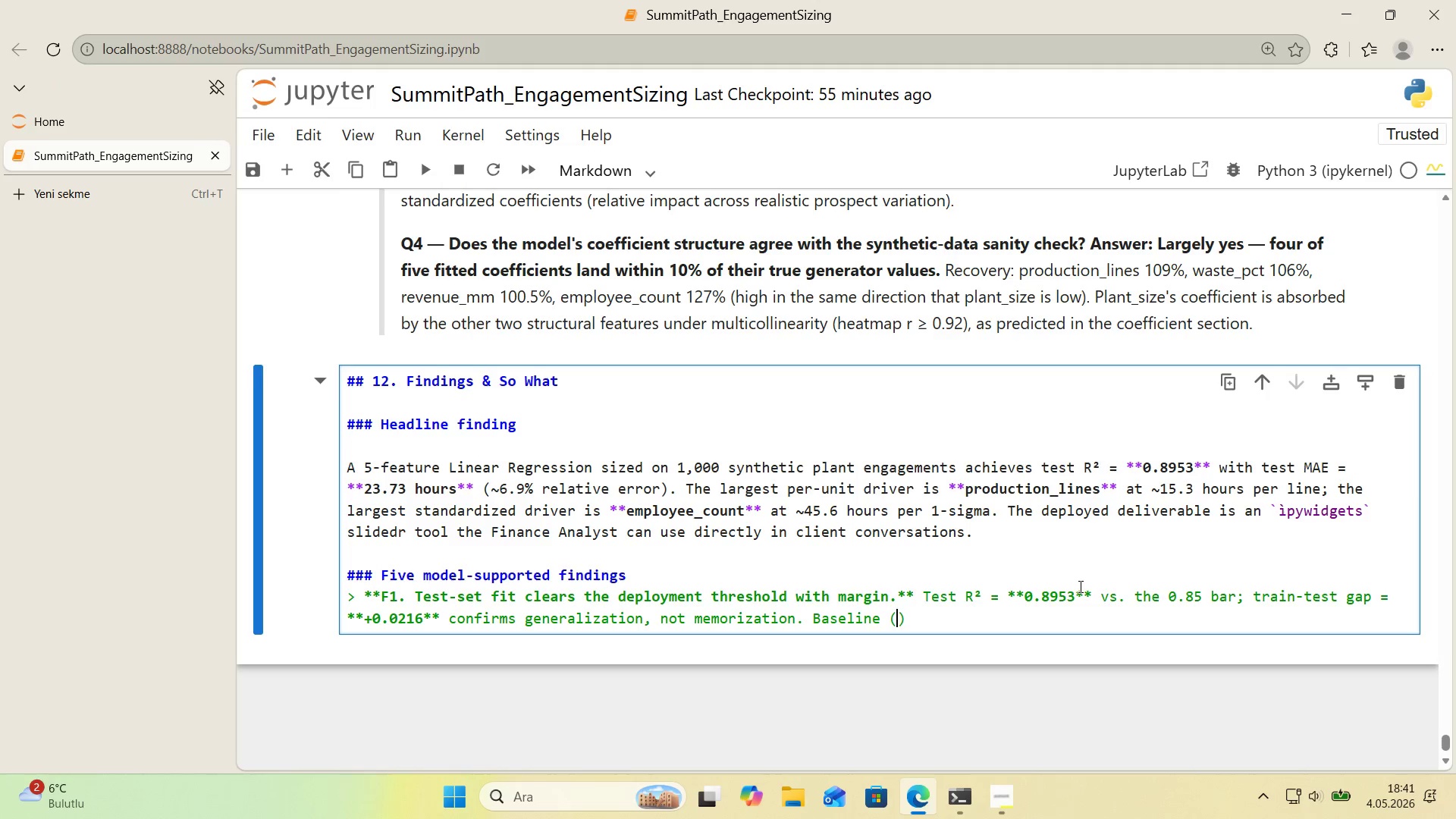 
type(Mean)
 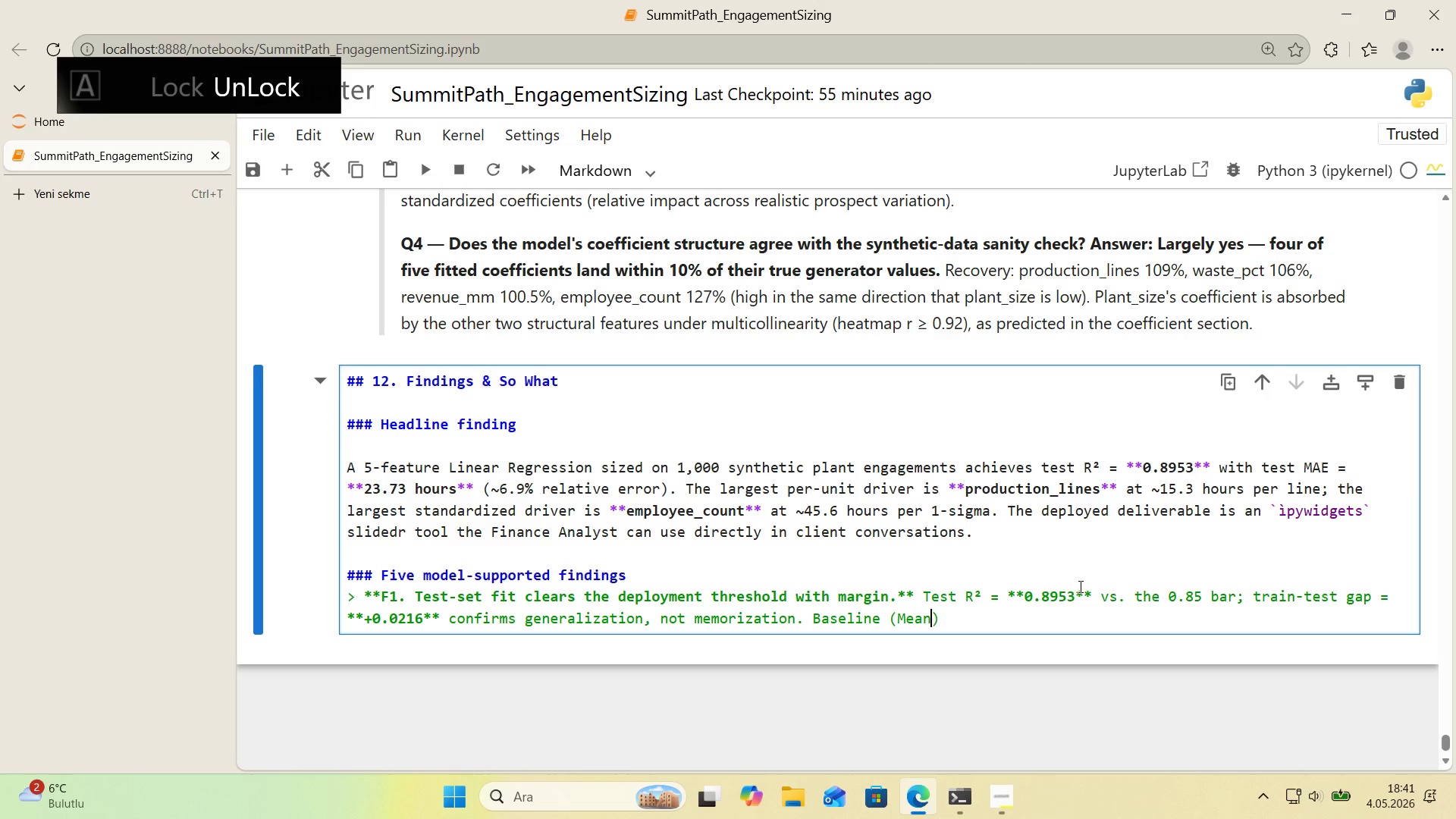 
key(ArrowRight)
 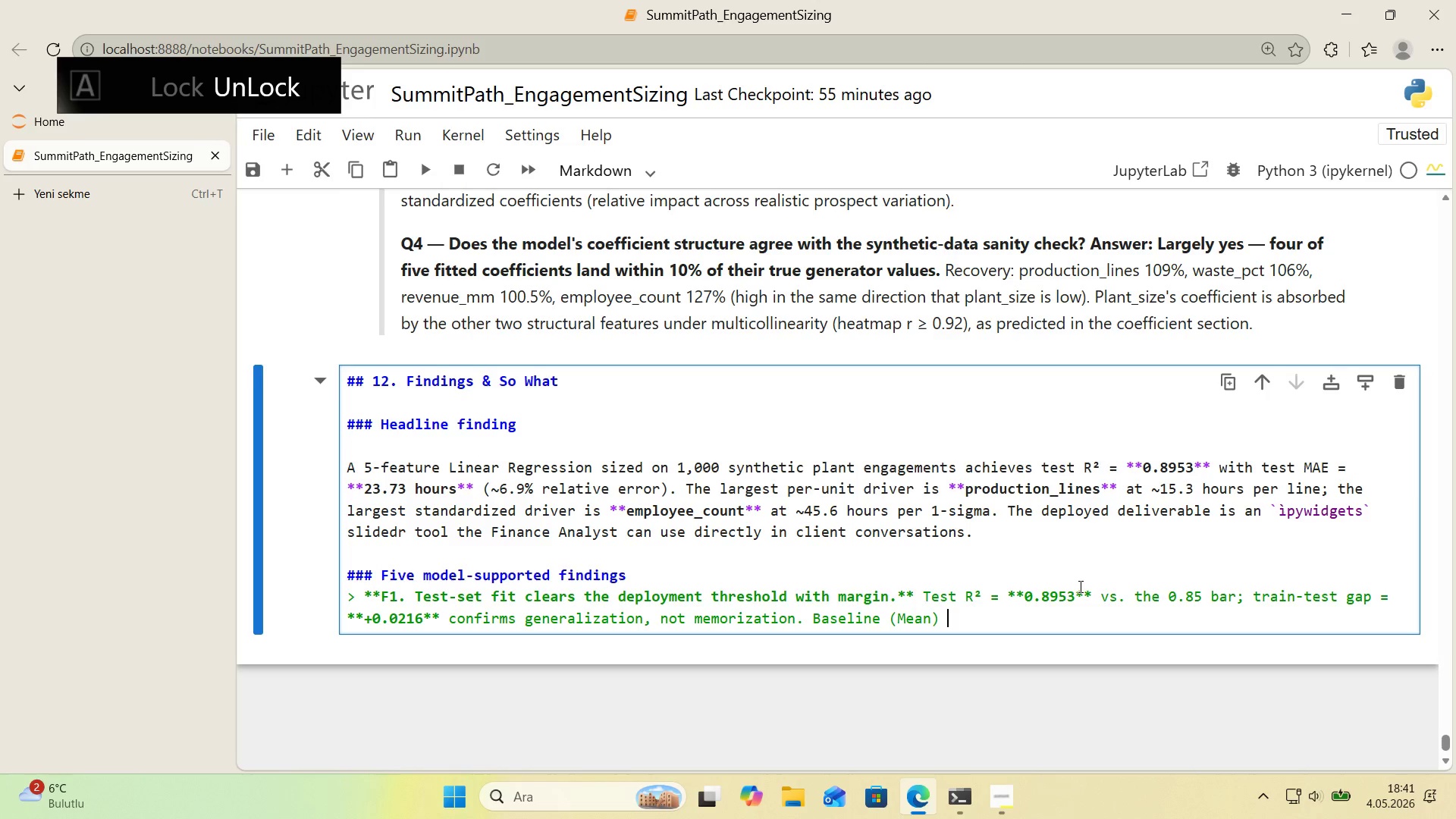 
type( l'ft> +0.8993 'n R)
 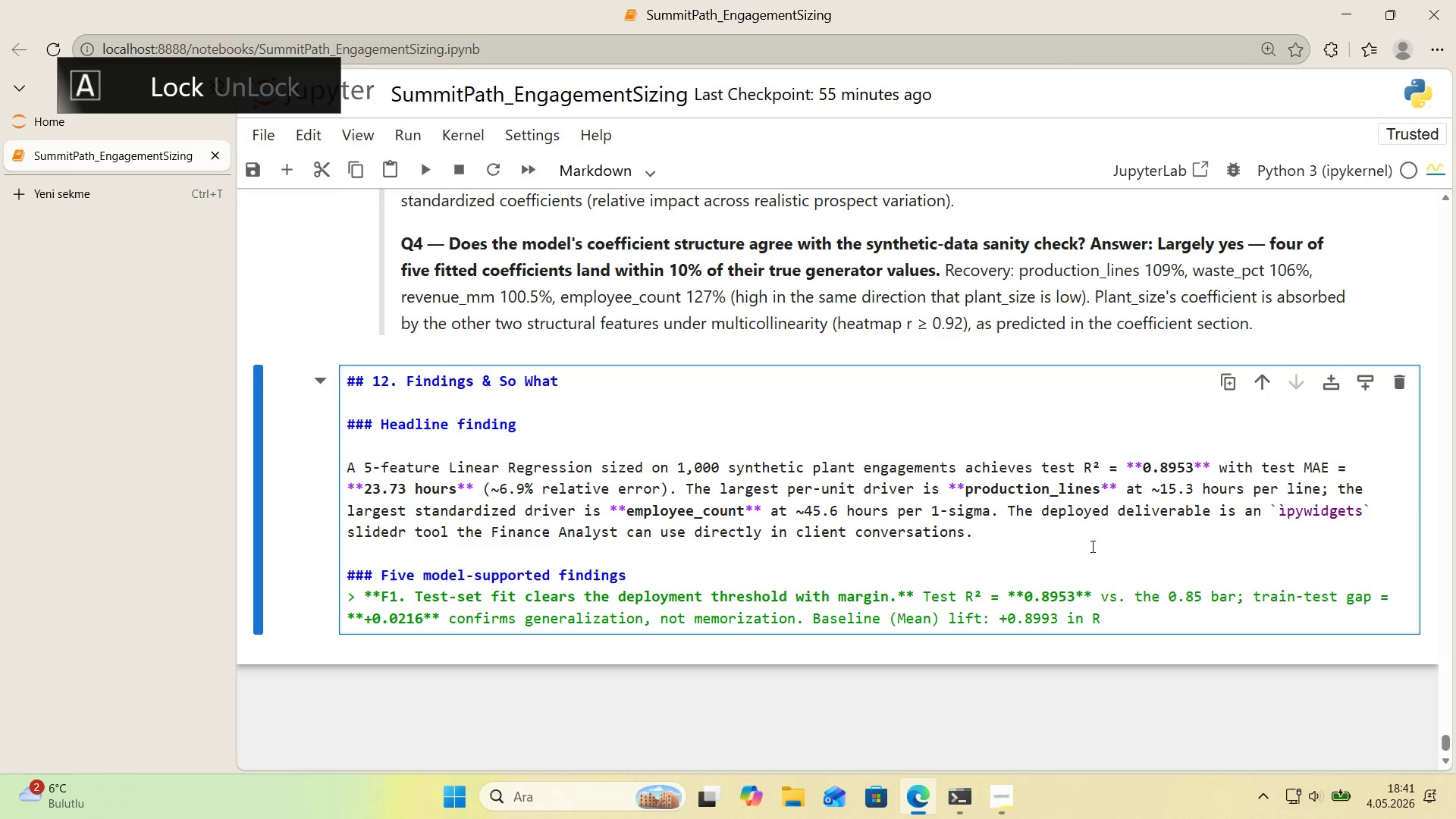 
left_click_drag(start_coordinate=[1092, 458], to_coordinate=[1098, 463])
 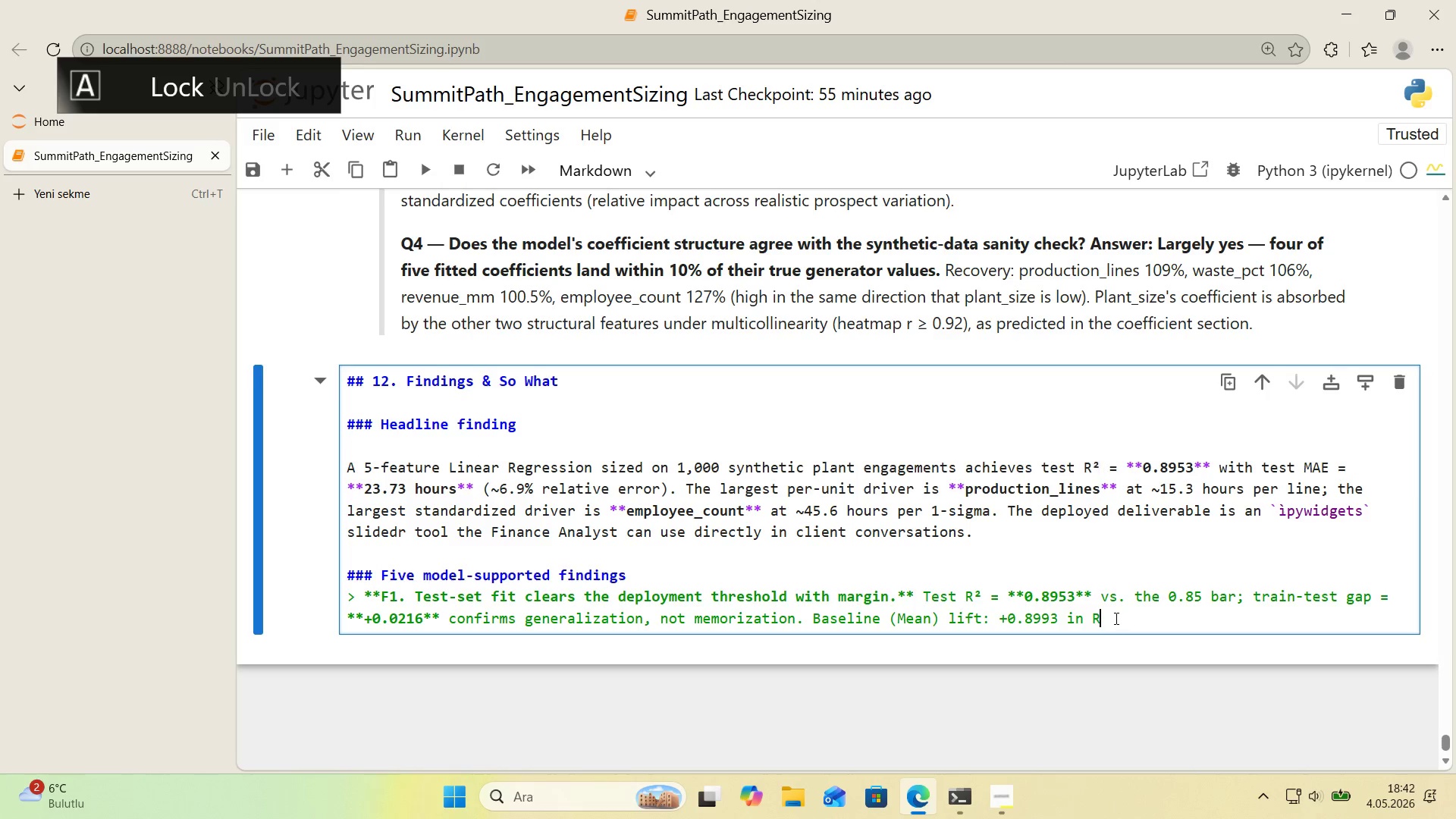 
key(Control+ControlLeft)
 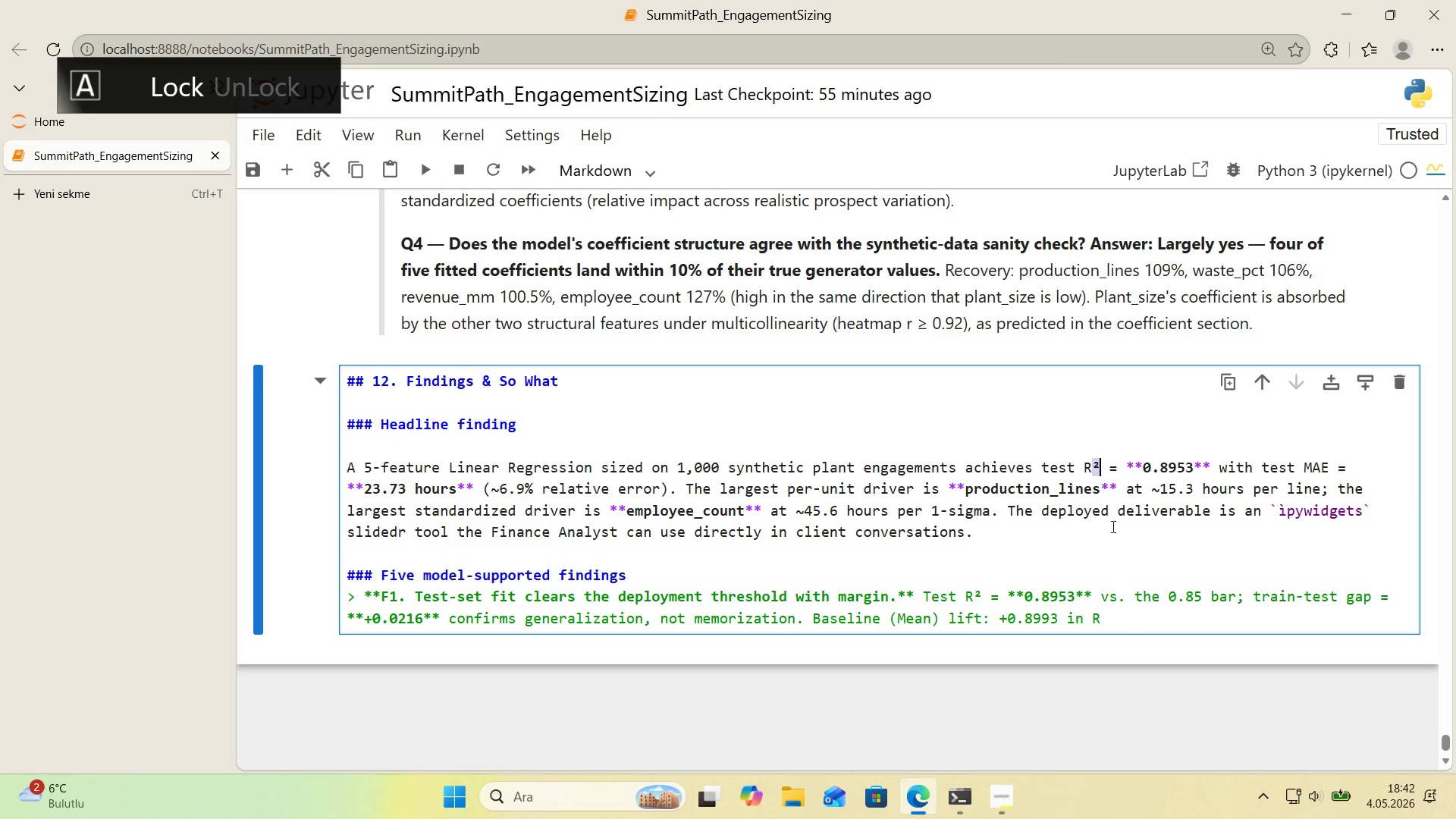 
key(Control+C)
 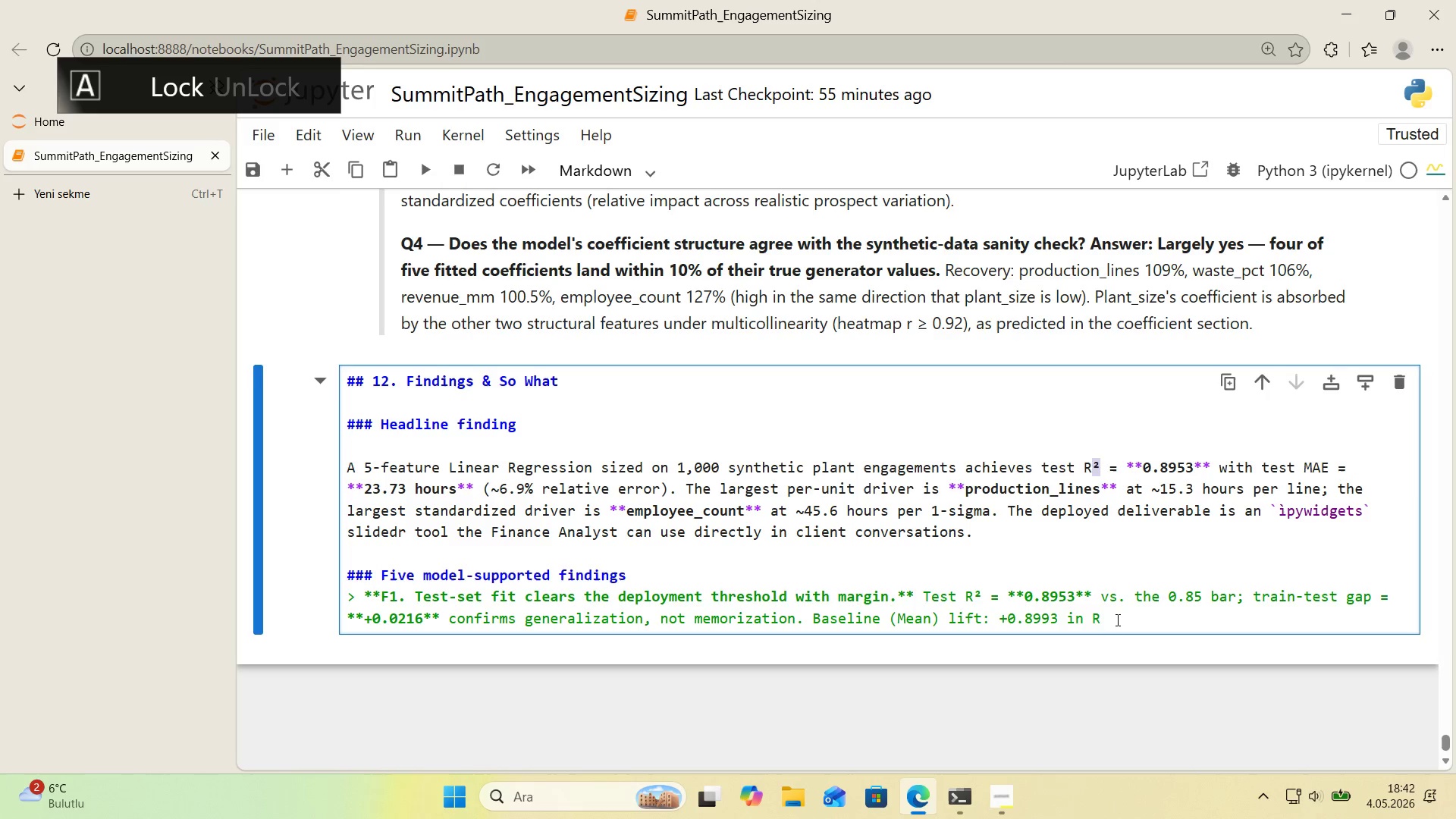 
left_click([1115, 618])
 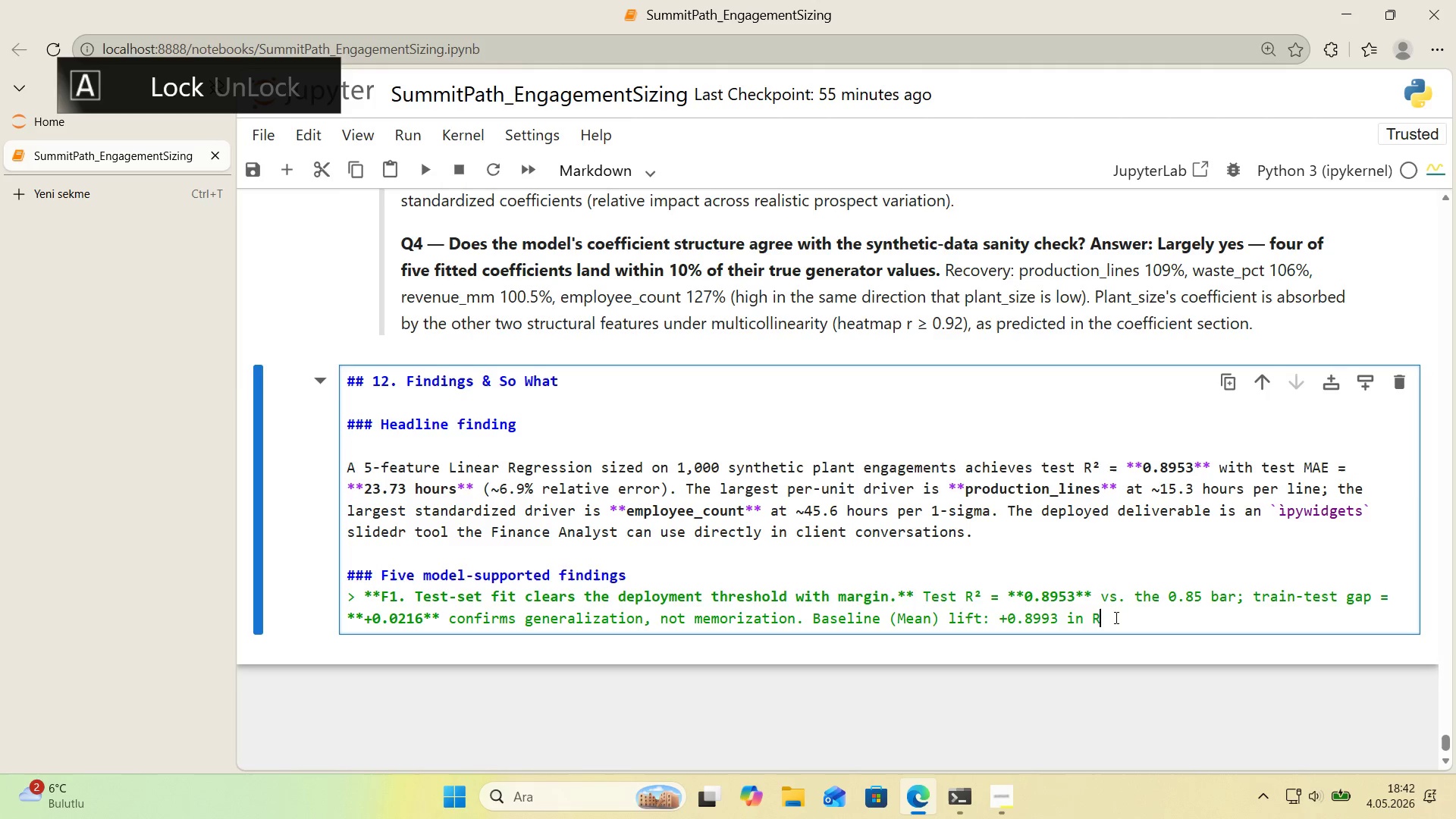 
key(Control+ControlLeft)
 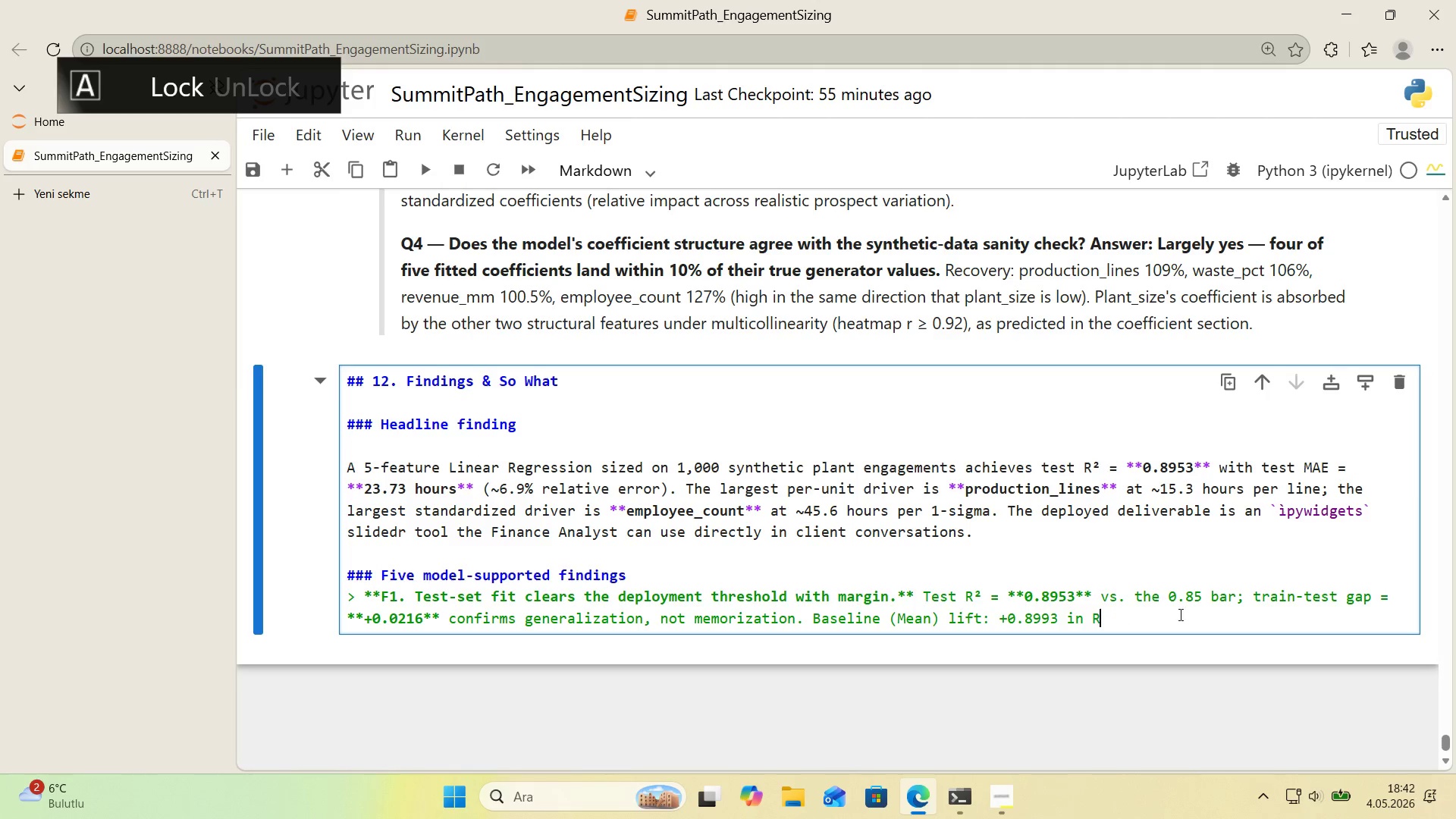 
key(Control+V)
 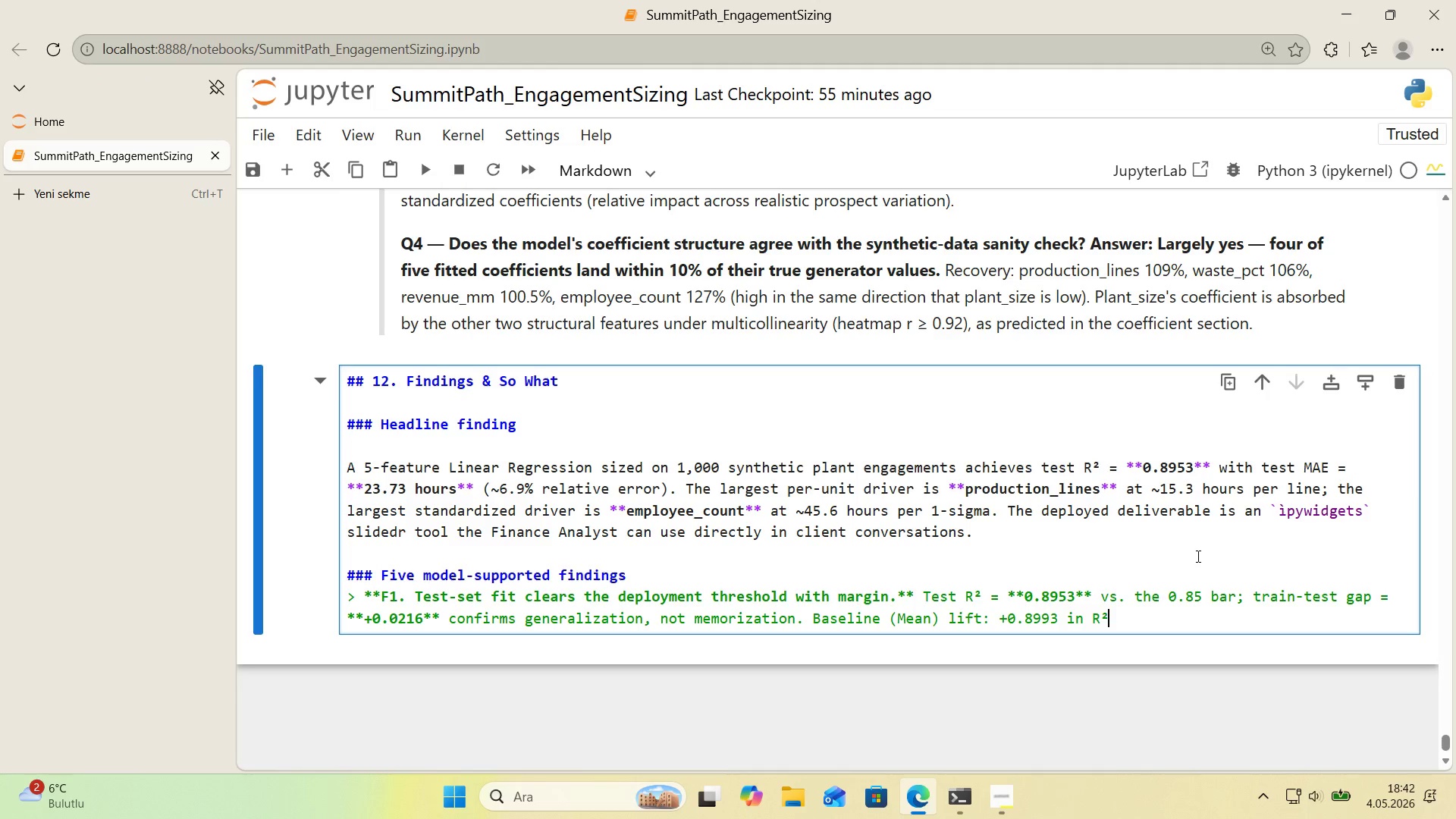 
type(, 68% REDUCT')
key(Backspace)
key(Backspace)
key(Backspace)
key(Backspace)
key(Backspace)
key(Backspace)
key(Backspace)
type(reduct'on 'n MAE - the model 's genu'nely learn'ng, not default'ng to the t)
key(Backspace)
type(mean.)
 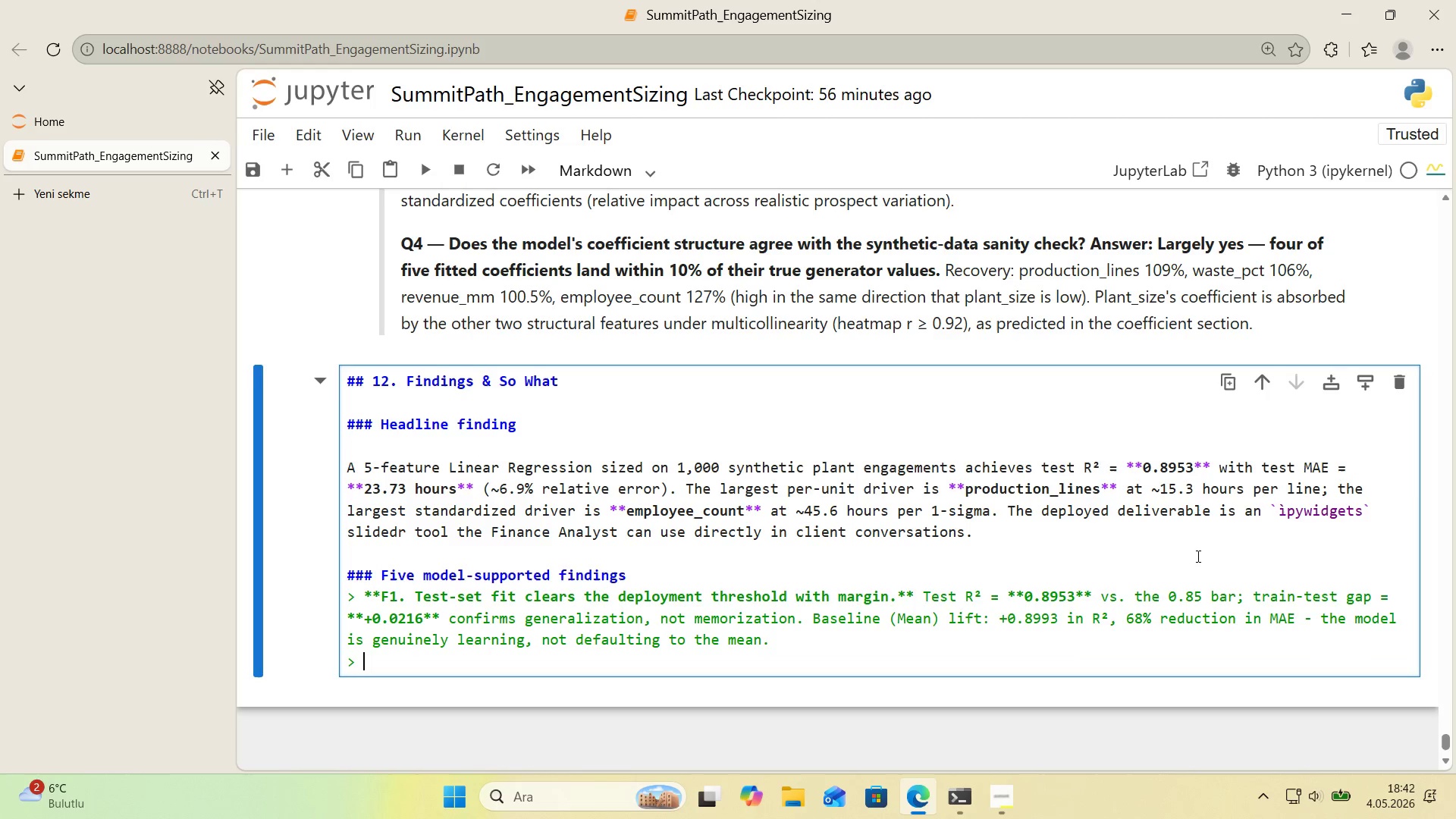 
 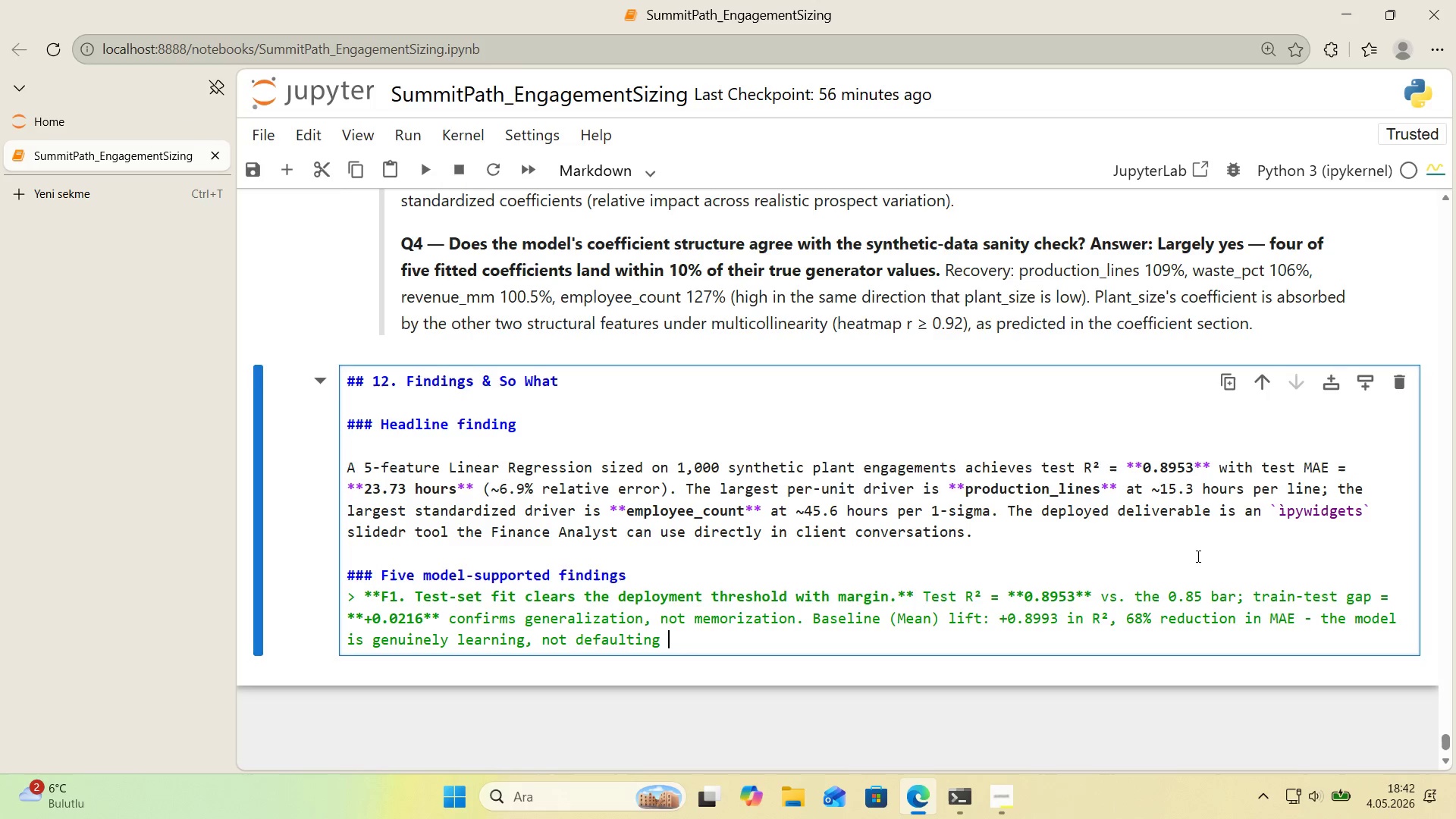 
key(Enter)
 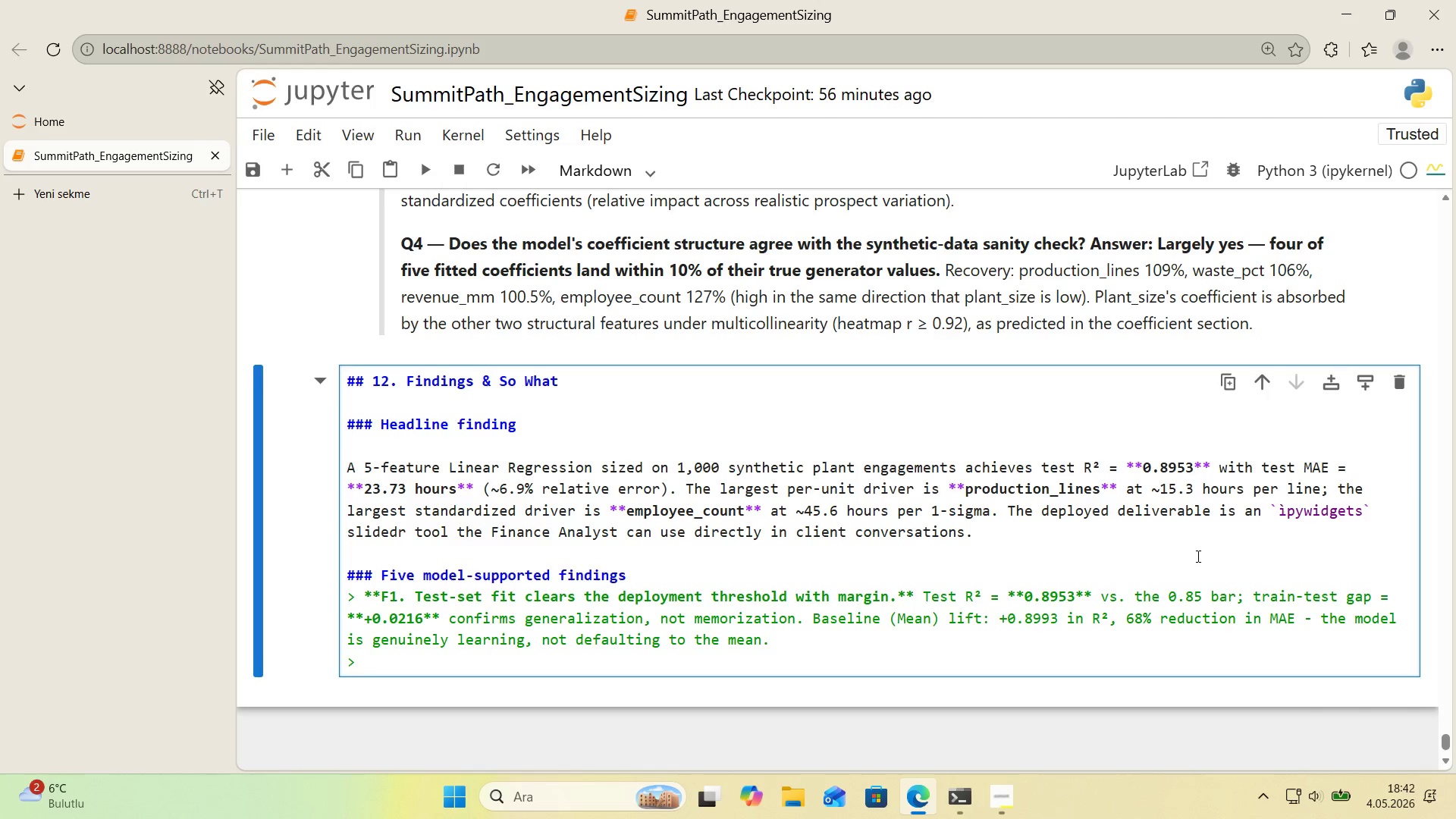 
type(**F2. tHE )
key(Backspace)
key(Backspace)
key(Backspace)
key(Backspace)
type(The largest per u)
key(Backspace)
key(Backspace)
type(-un't lever 's product'on_l'nes at )
 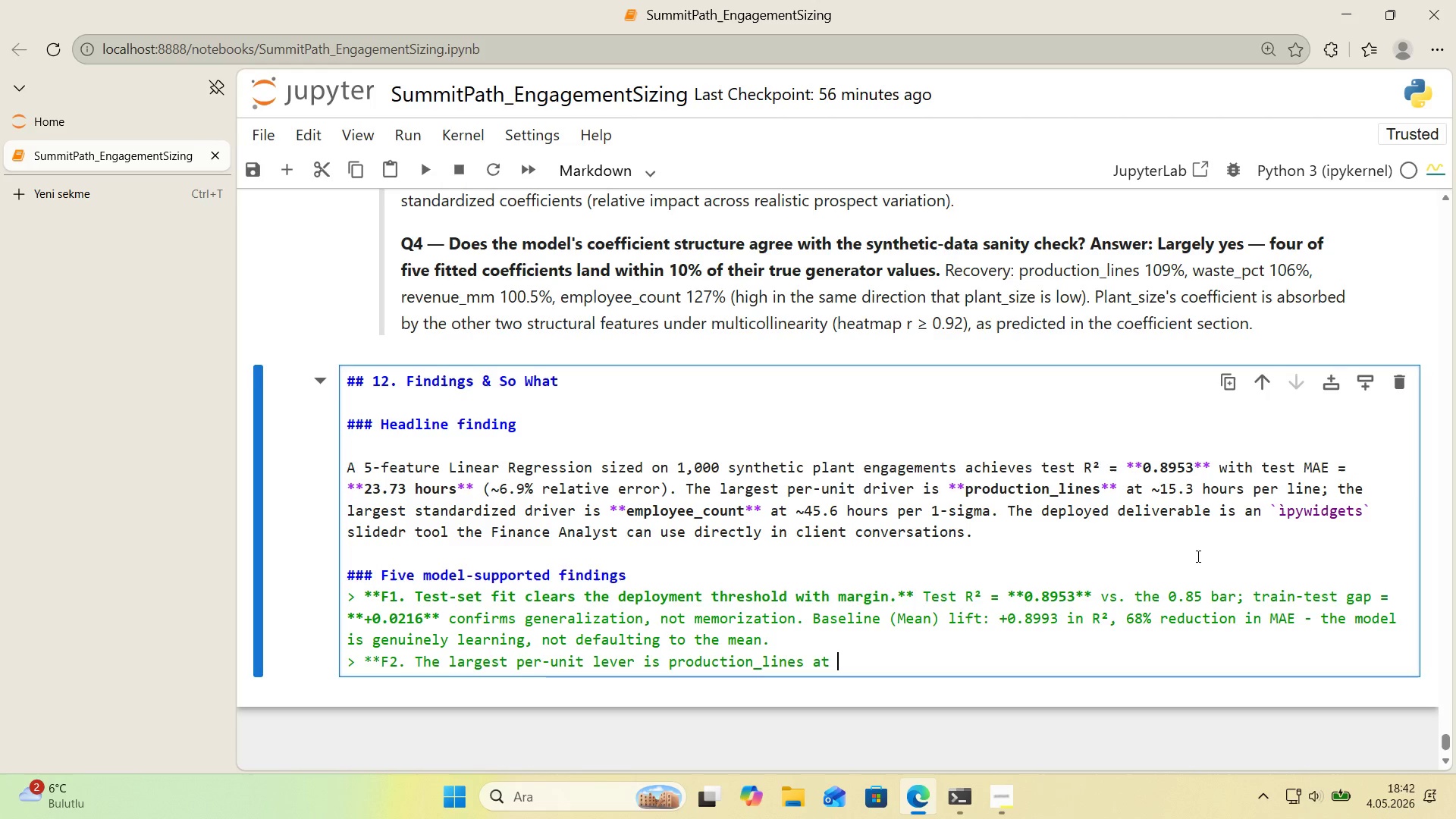 
key(Control+ControlLeft)
 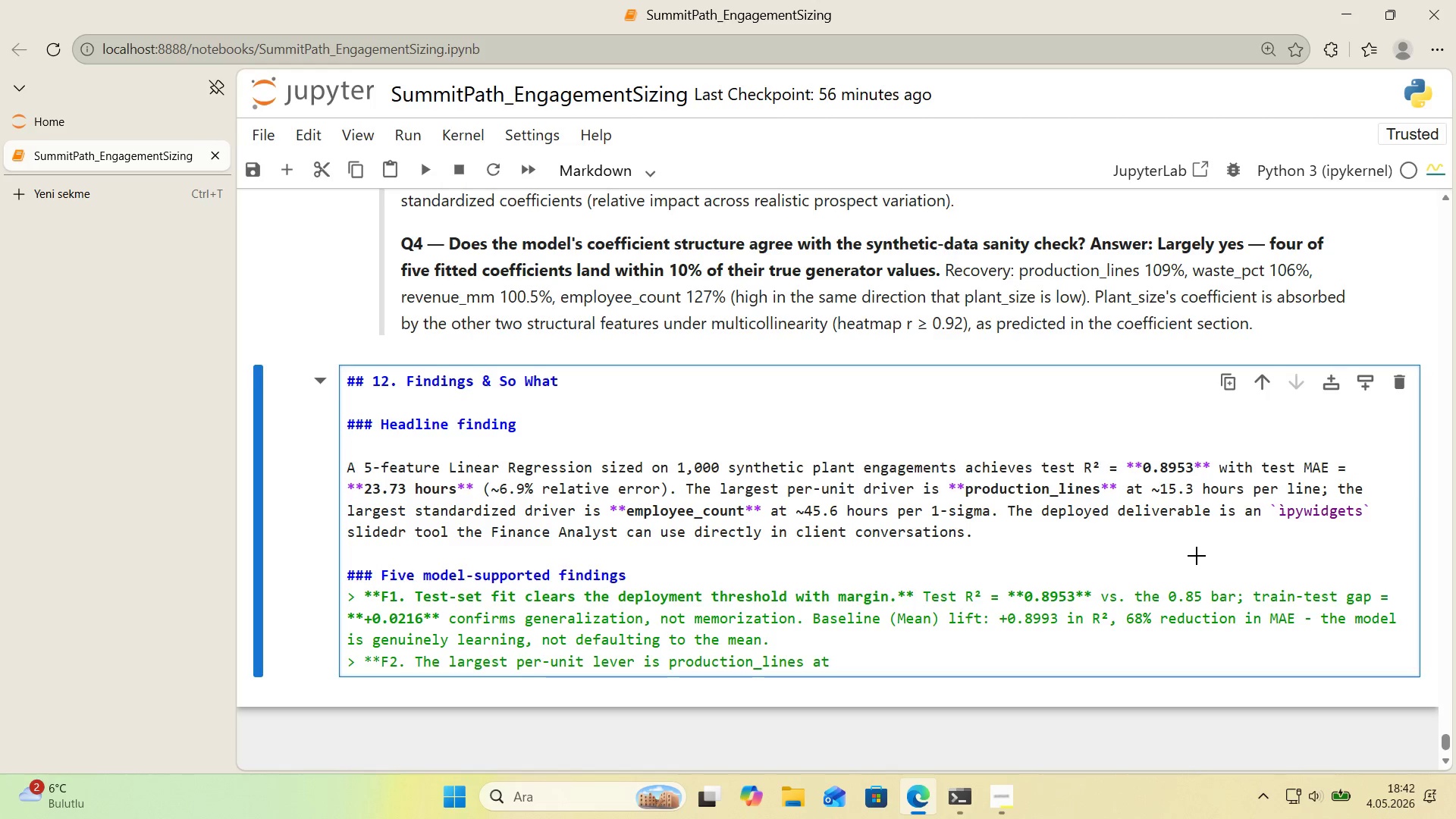 
key(Alt+Control+AltRight)
 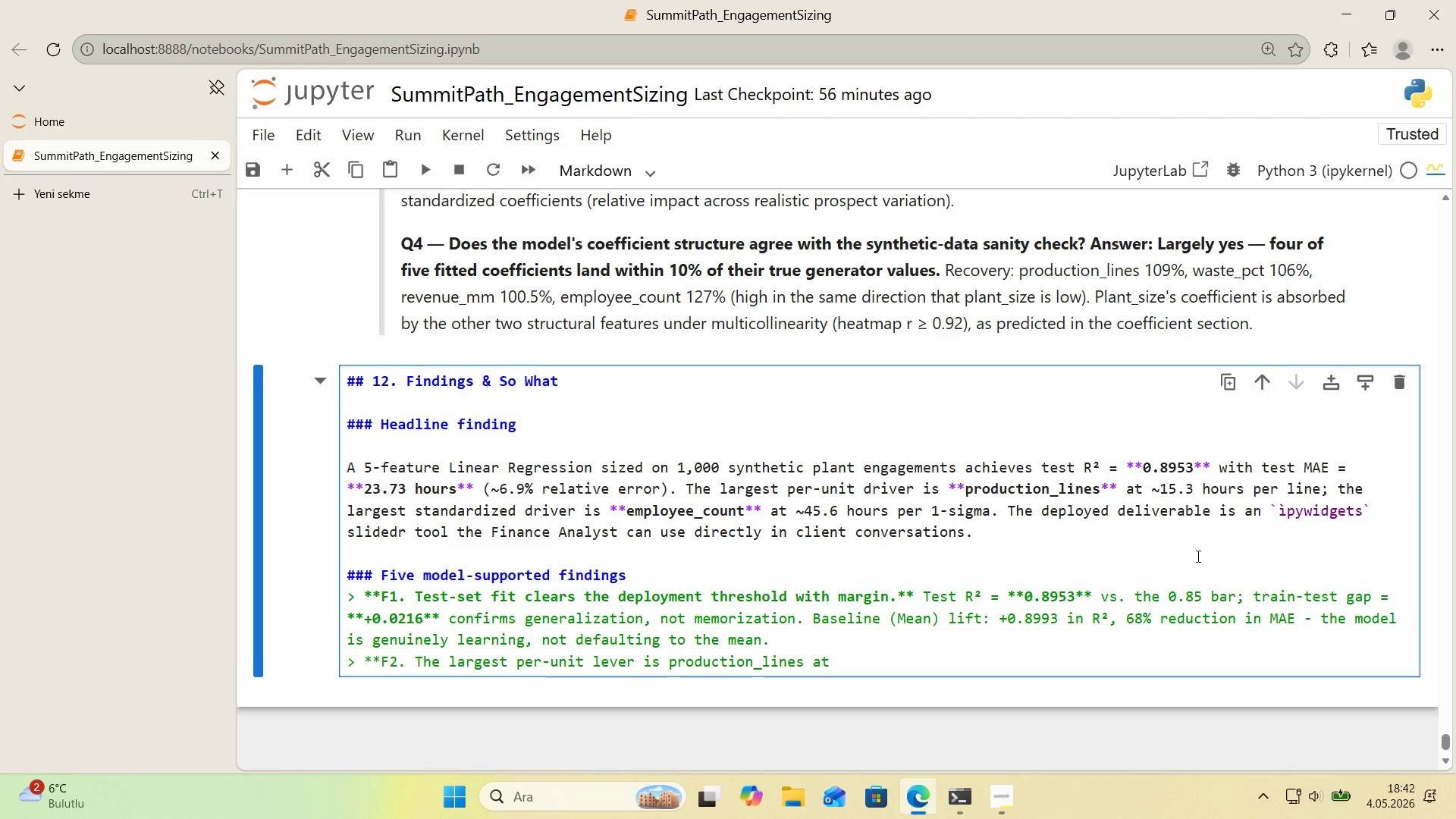 
key(Alt+Control+Comma)
 